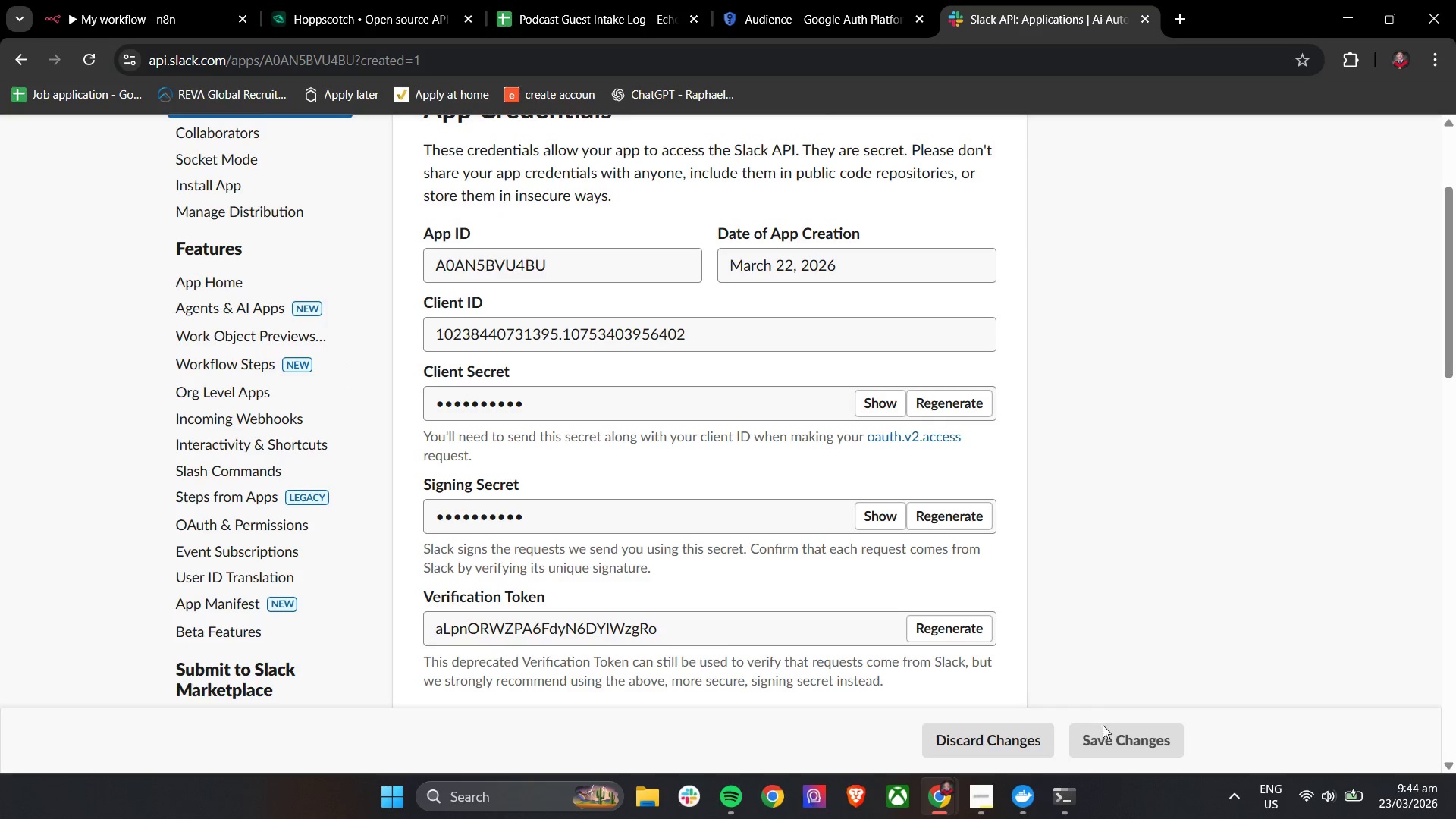 
left_click([1103, 740])
 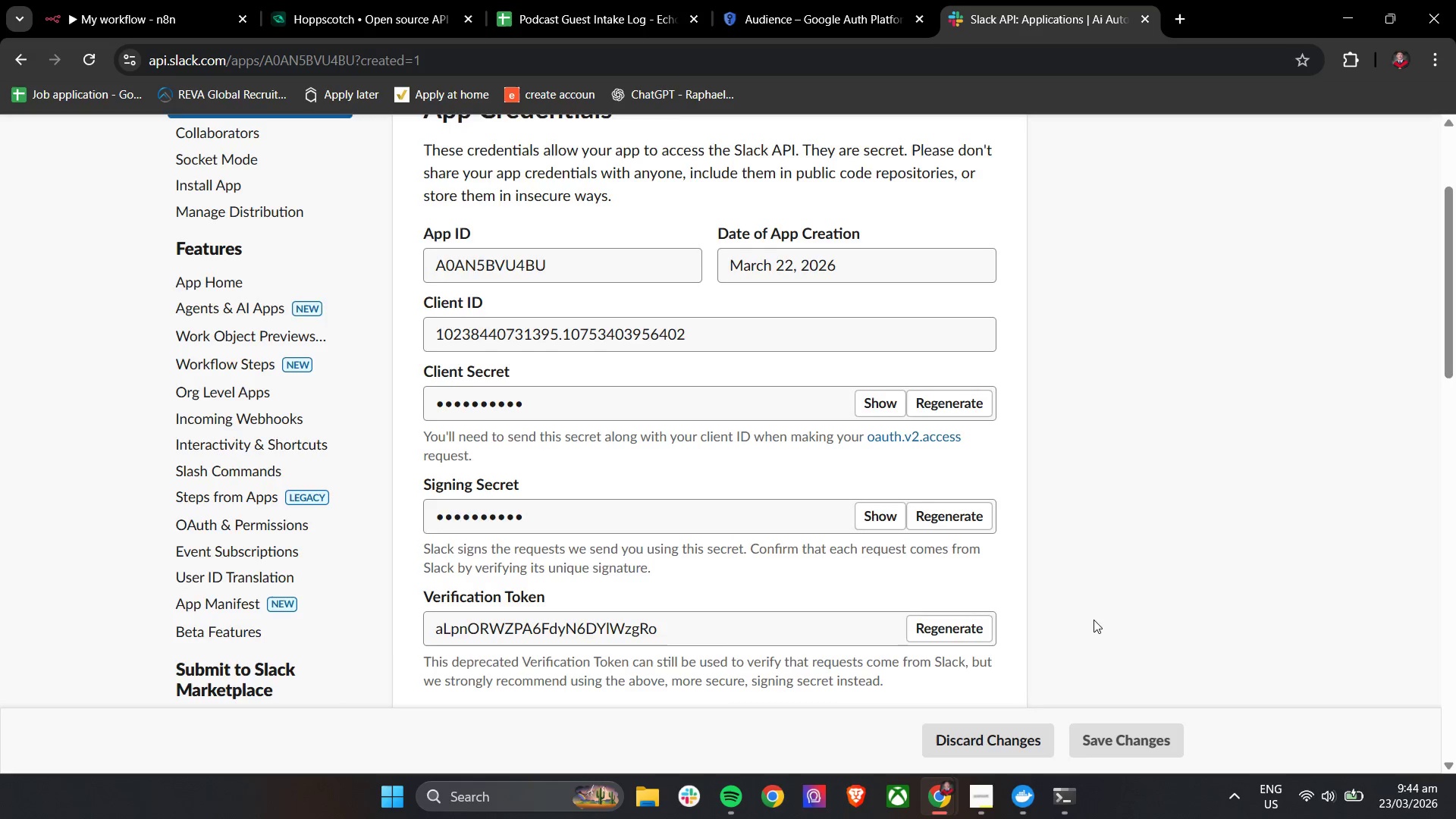 
scroll: coordinate [1094, 612], scroll_direction: down, amount: 5.0
 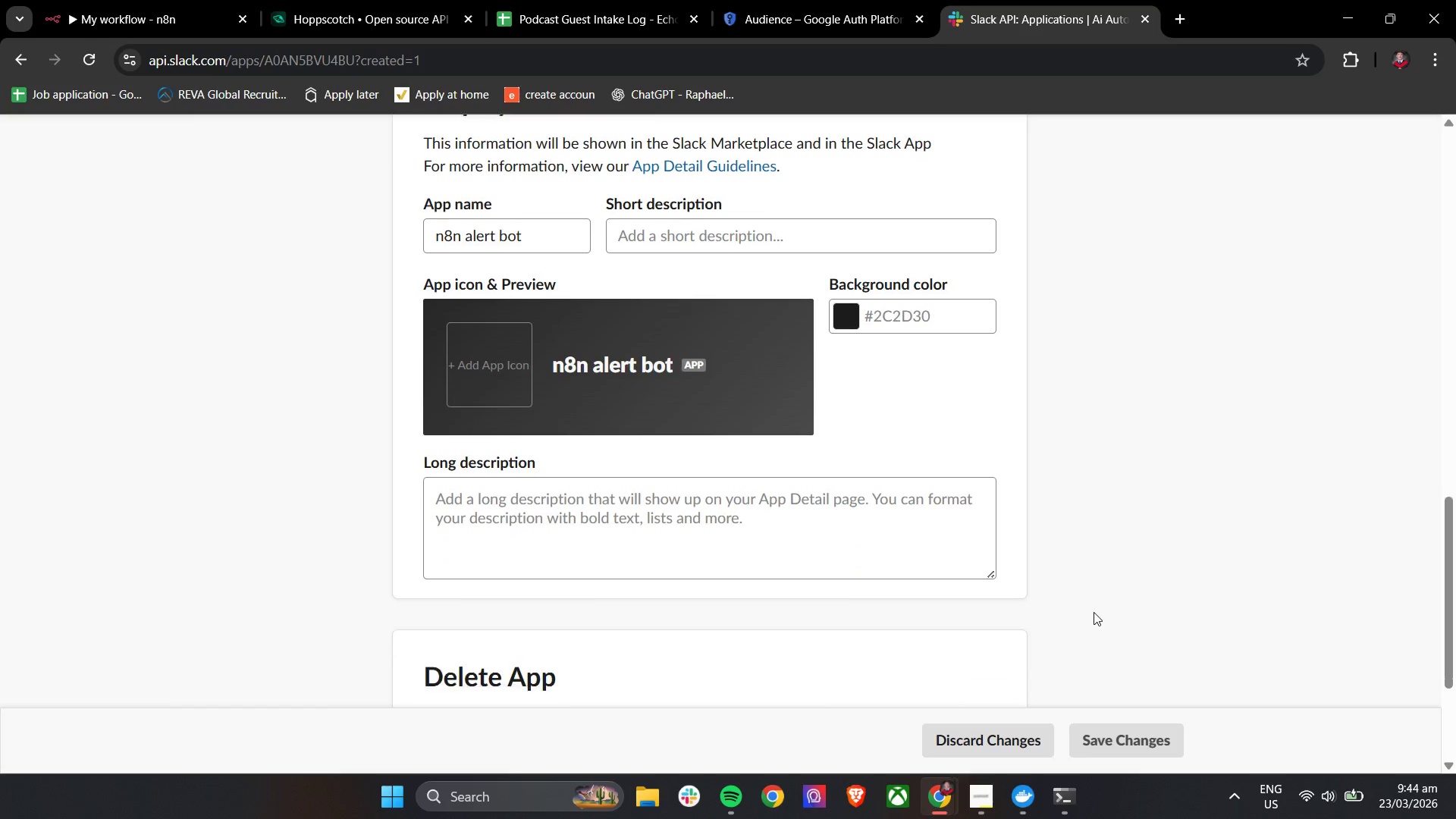 
scroll: coordinate [1094, 612], scroll_direction: up, amount: 17.0
 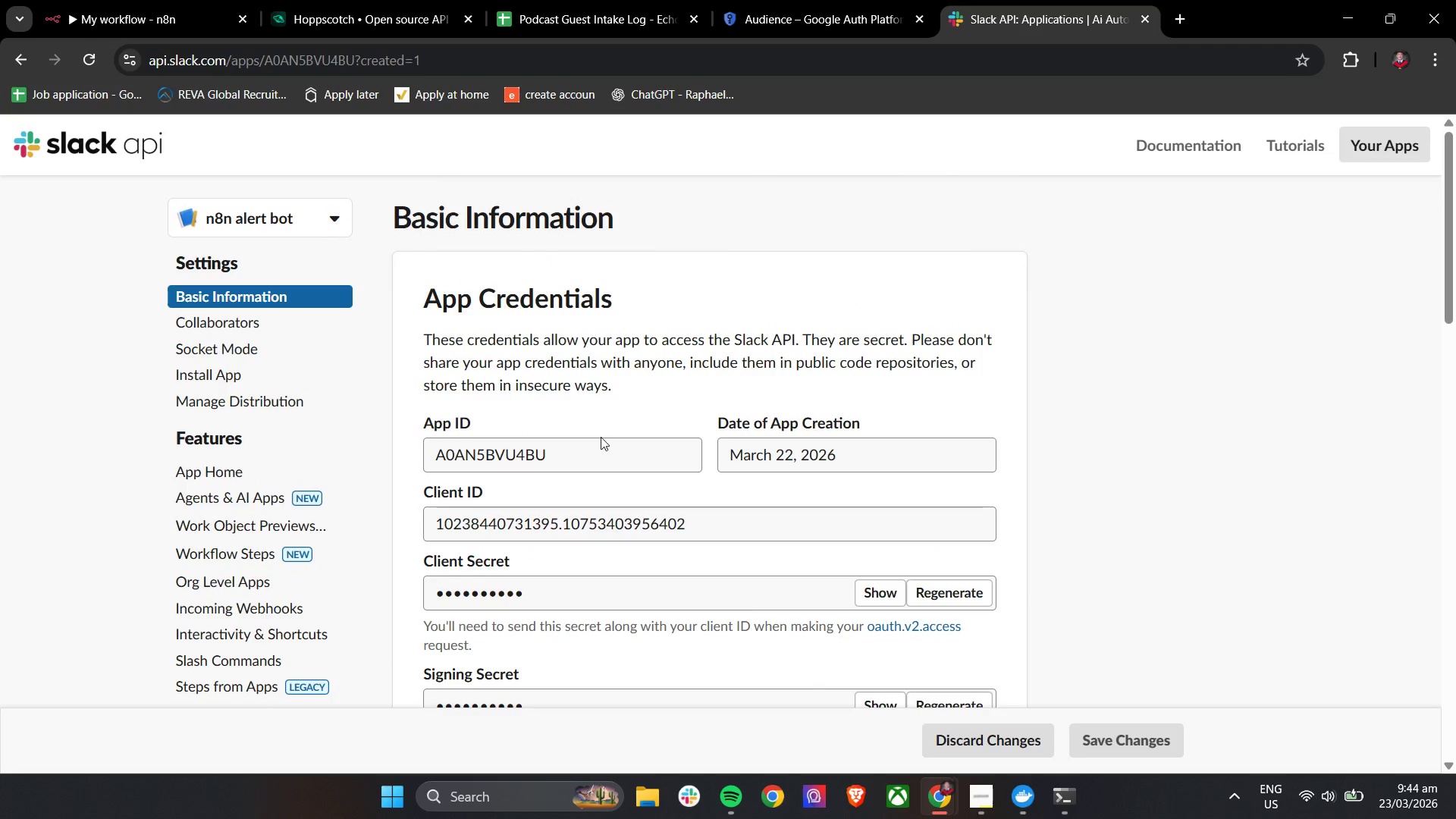 
left_click([99, 0])
 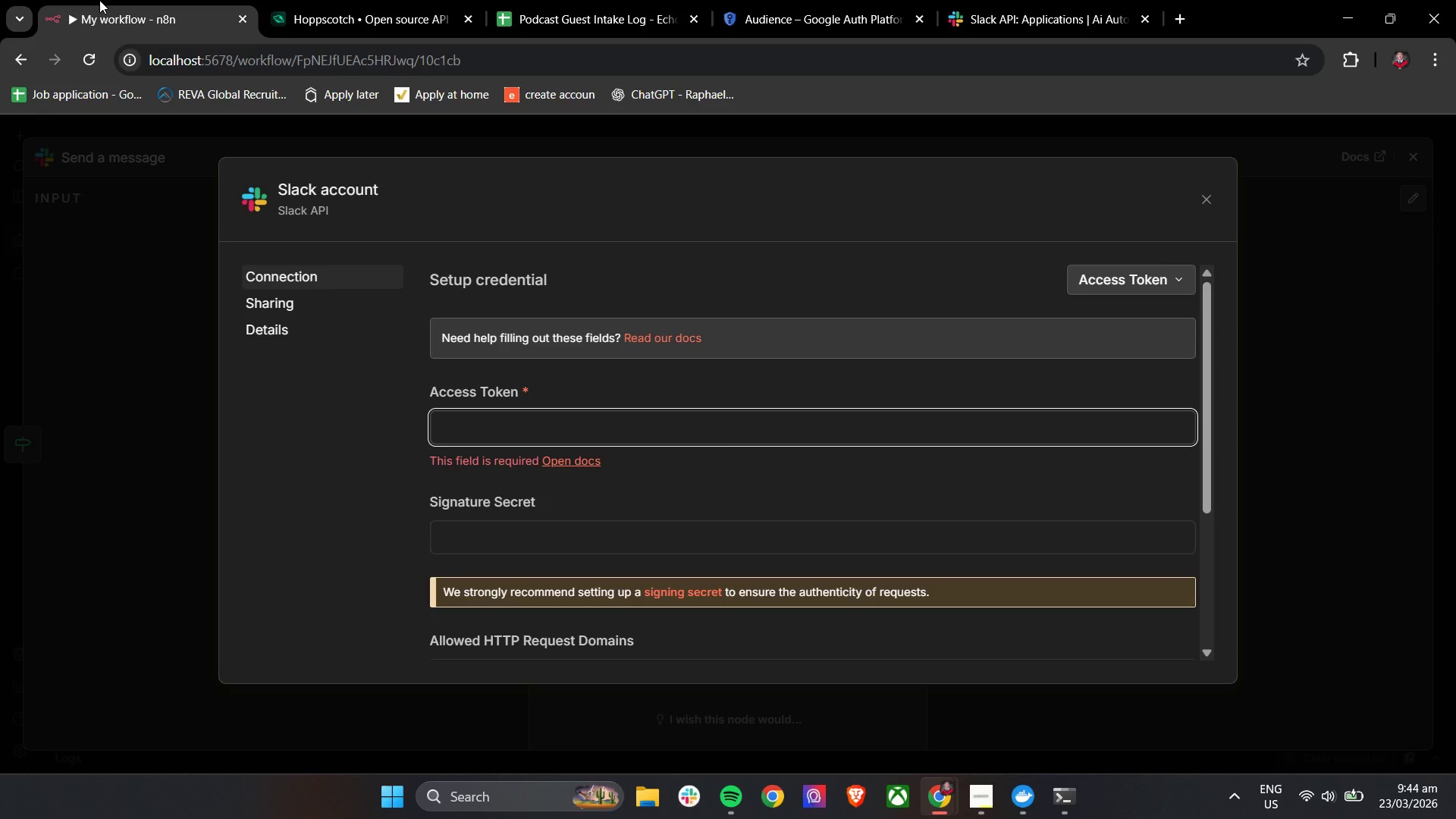 
scroll: coordinate [699, 418], scroll_direction: down, amount: 6.0
 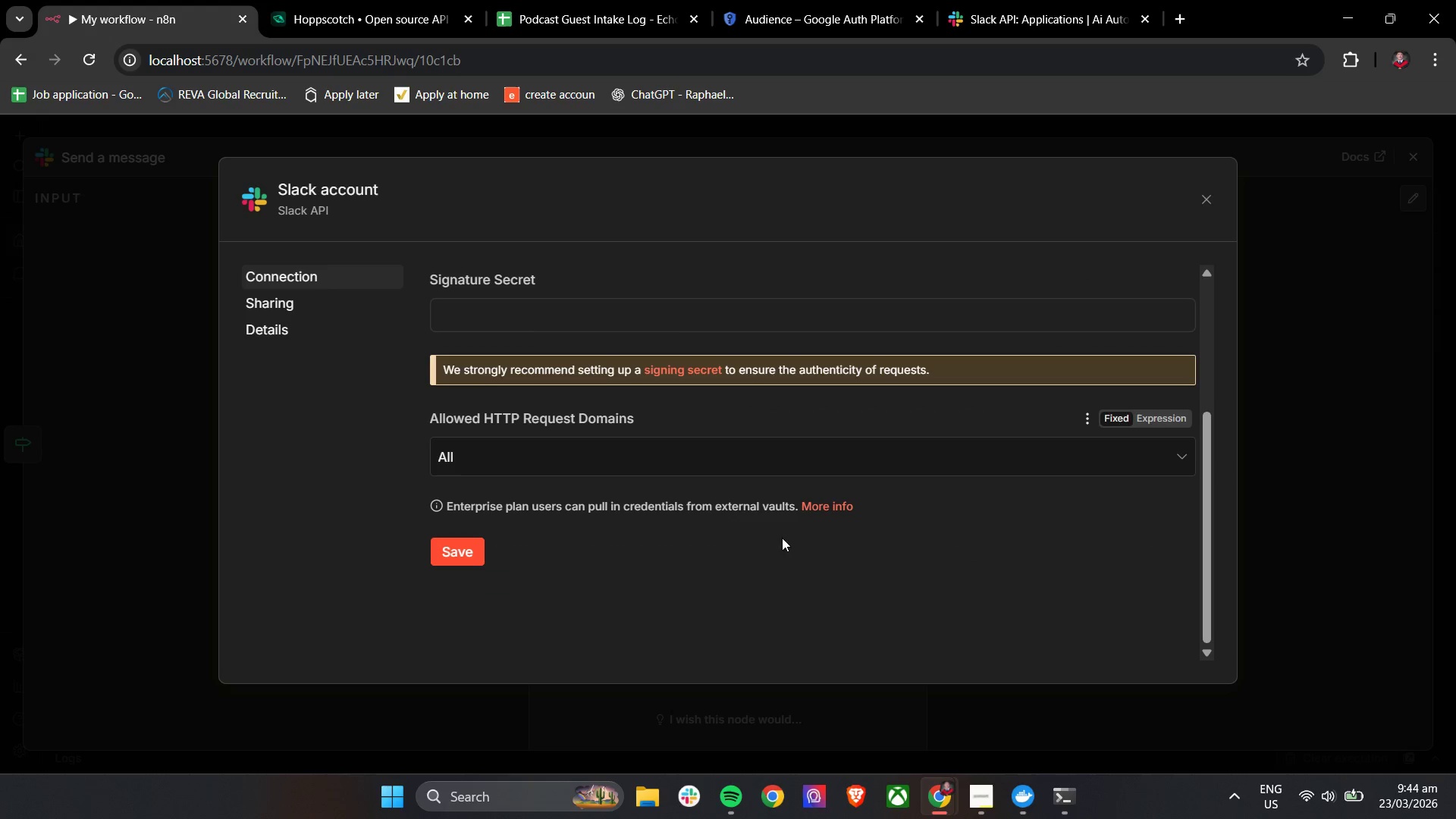 
scroll: coordinate [845, 620], scroll_direction: up, amount: 4.0
 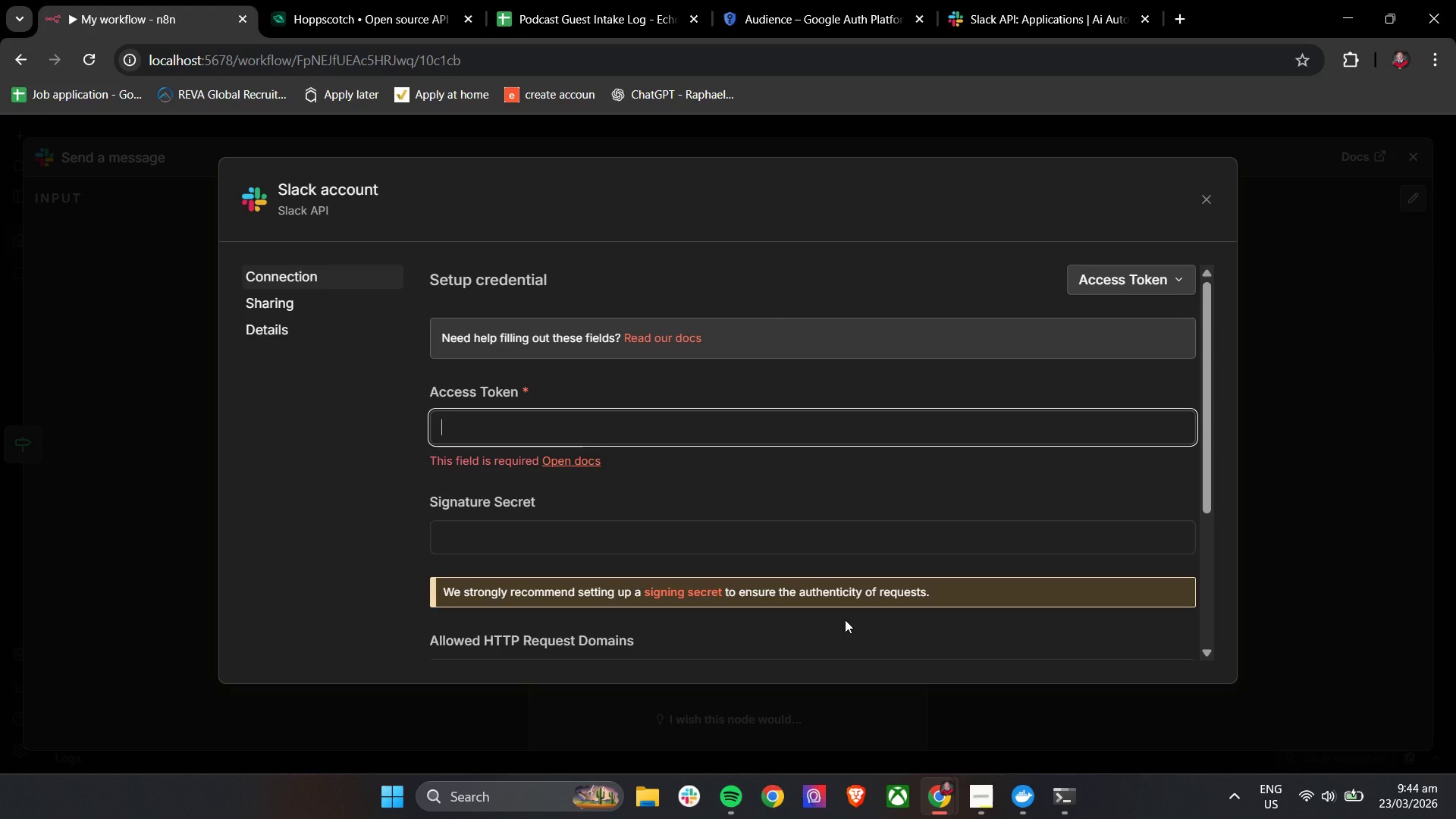 
wait(6.95)
 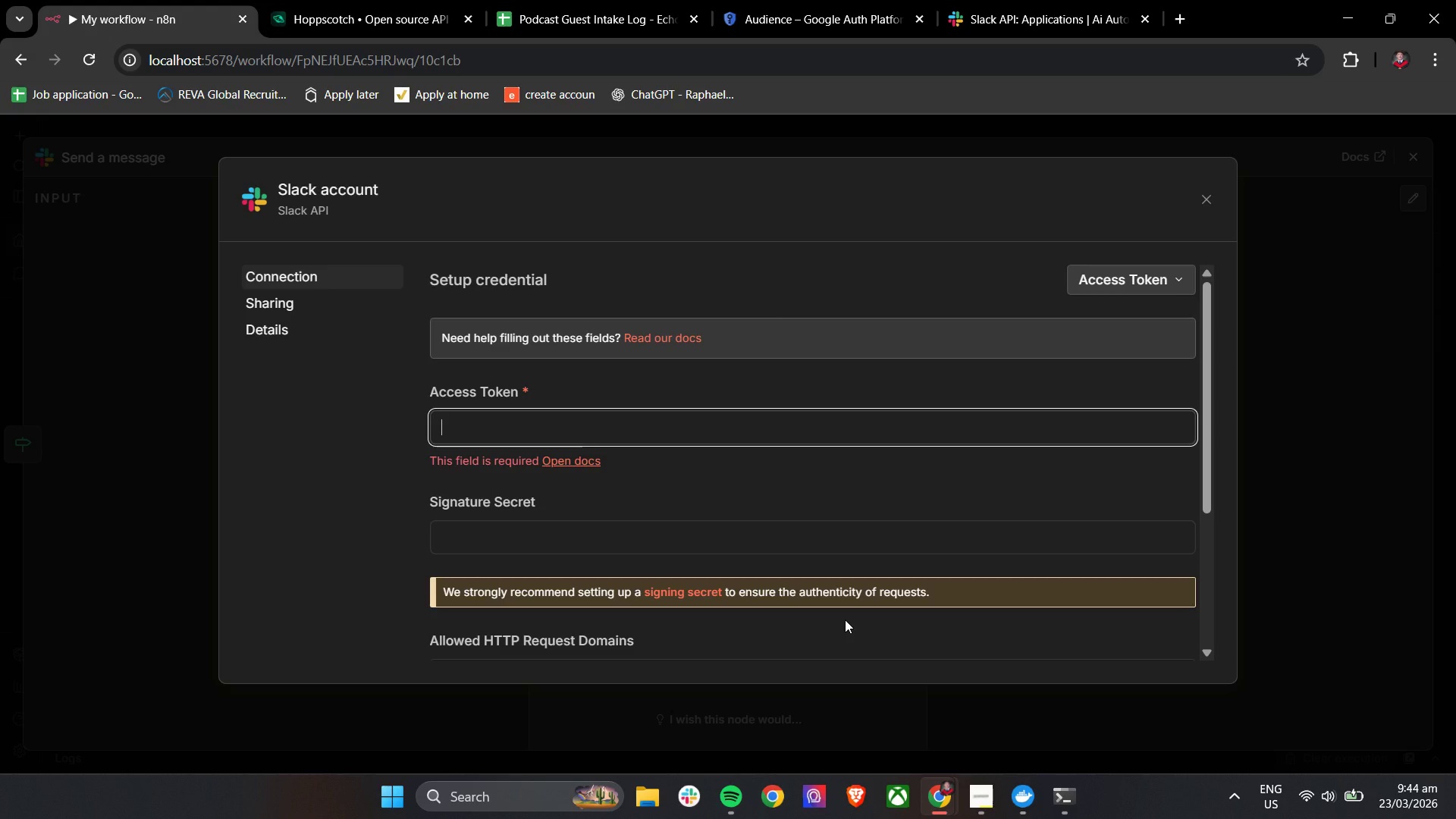 
left_click([1028, 0])
 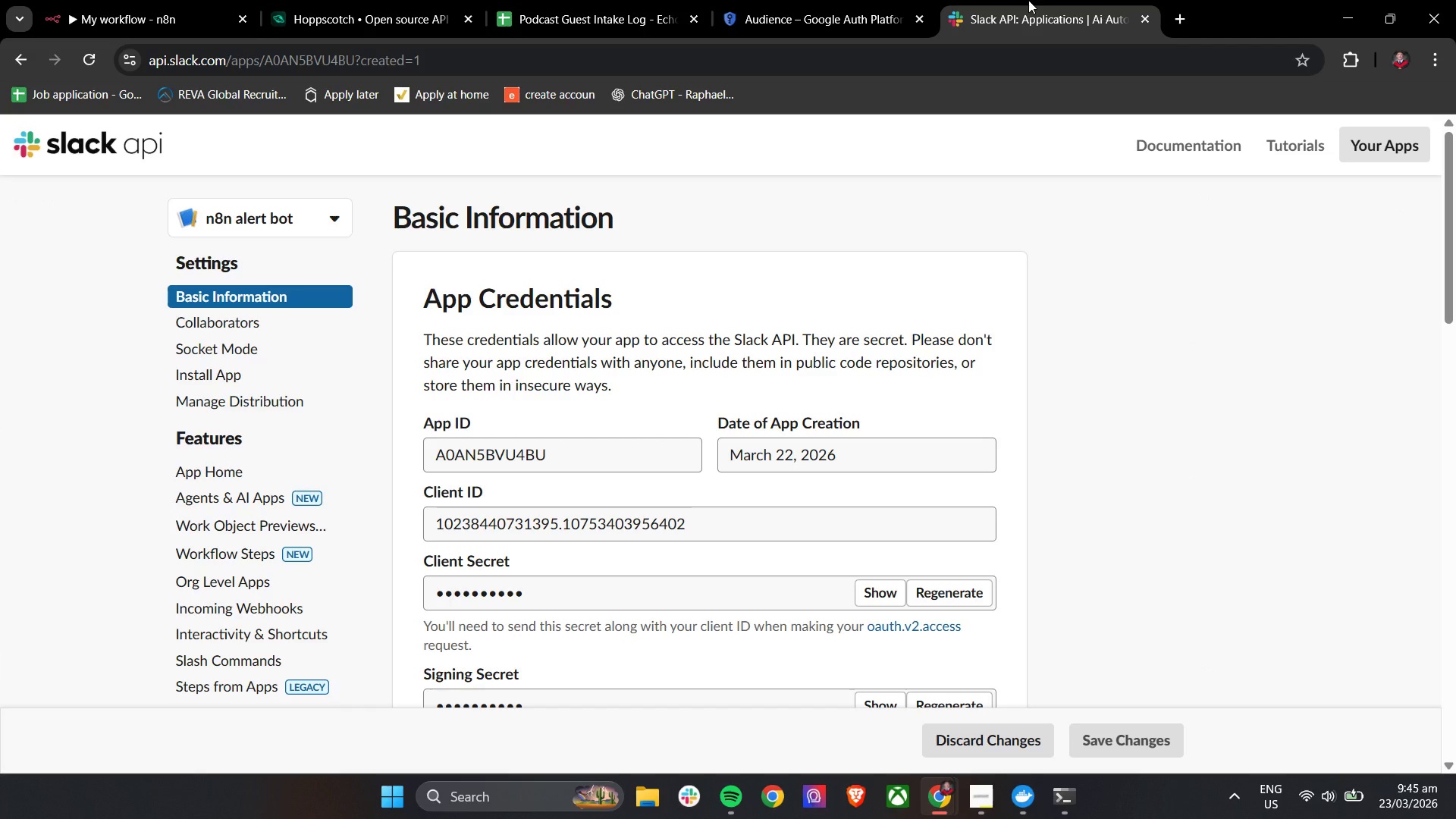 
scroll: coordinate [957, 309], scroll_direction: down, amount: 8.0
 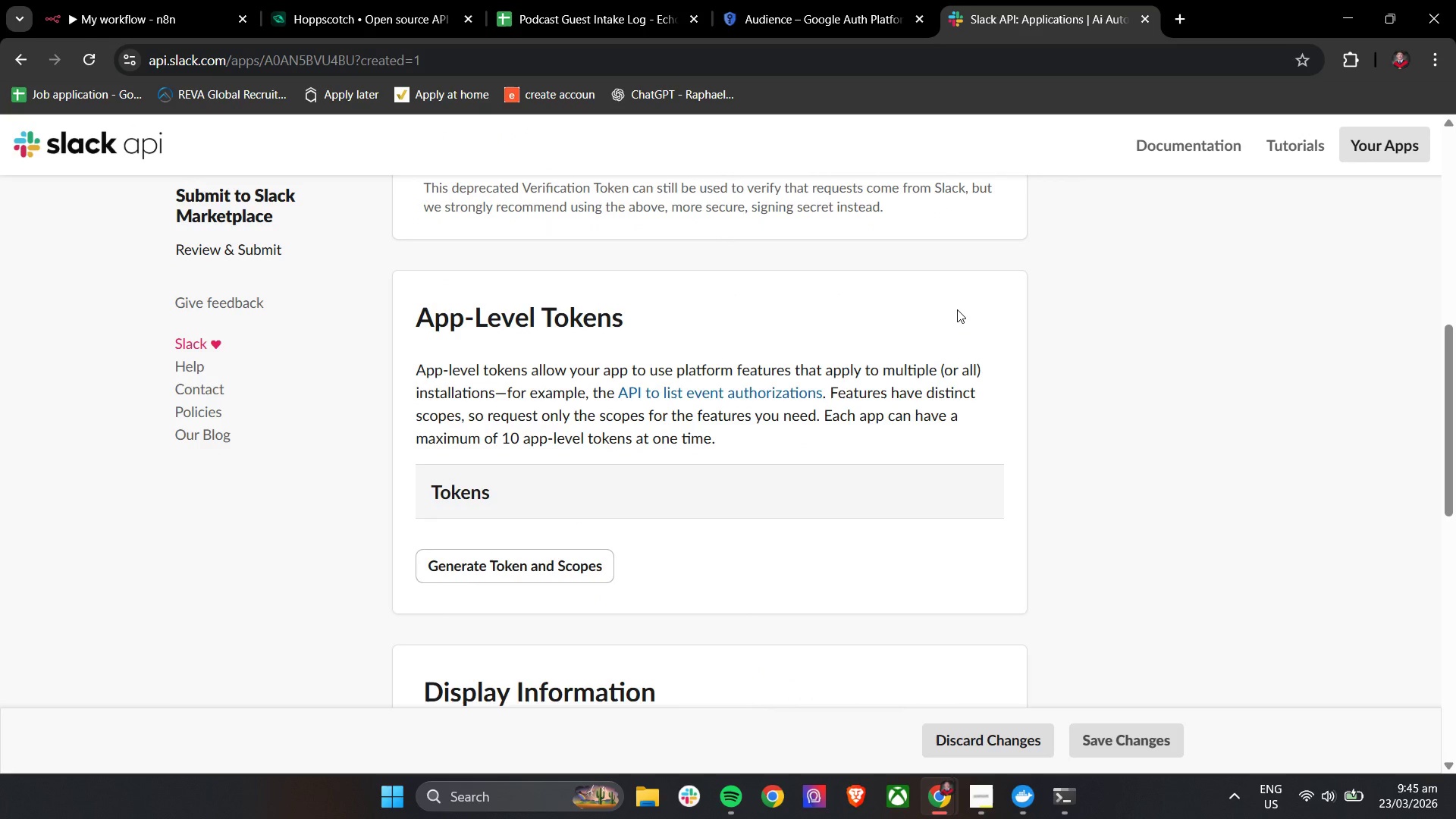 
wait(6.83)
 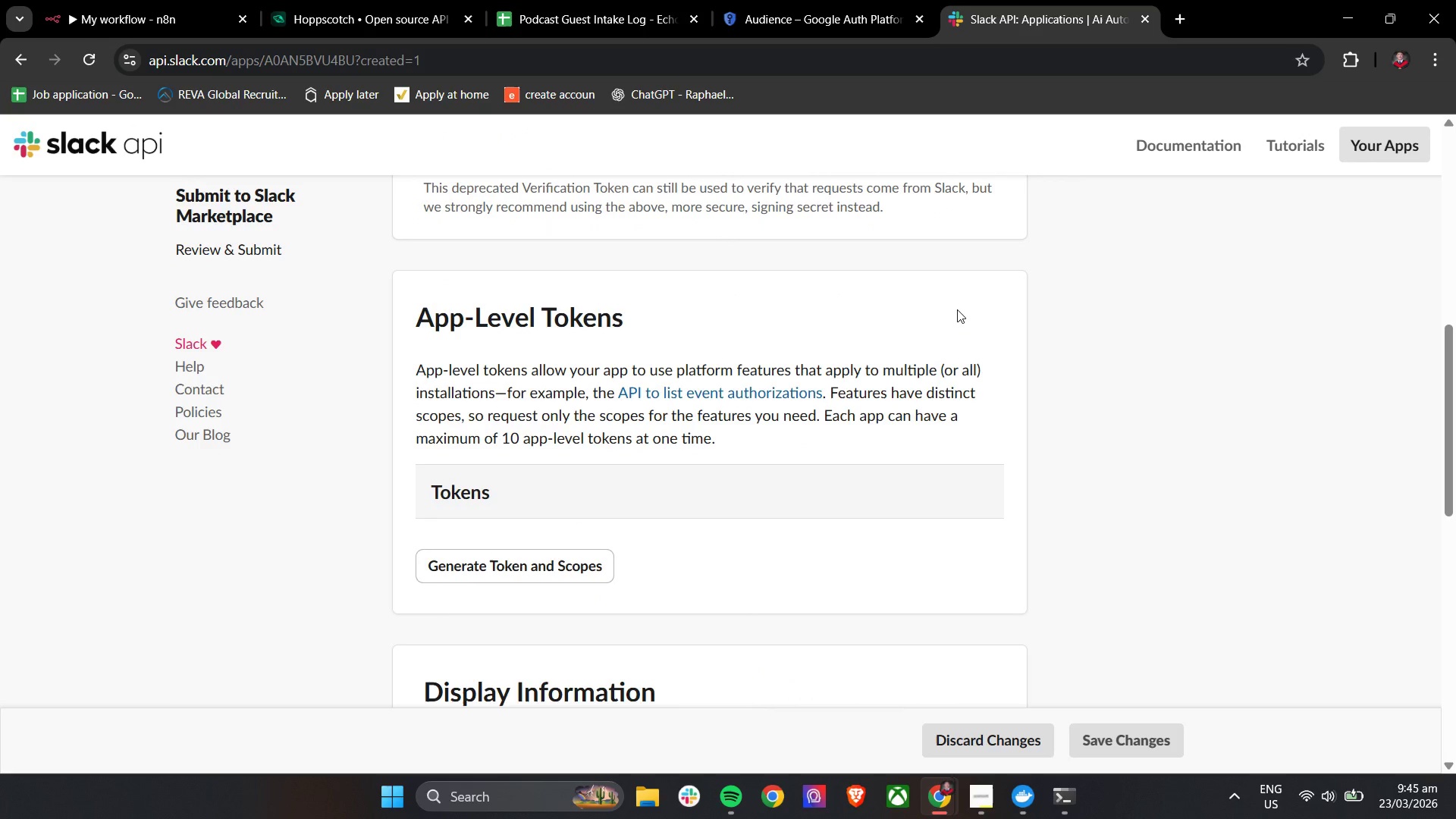 
scroll: coordinate [957, 309], scroll_direction: down, amount: 9.0
 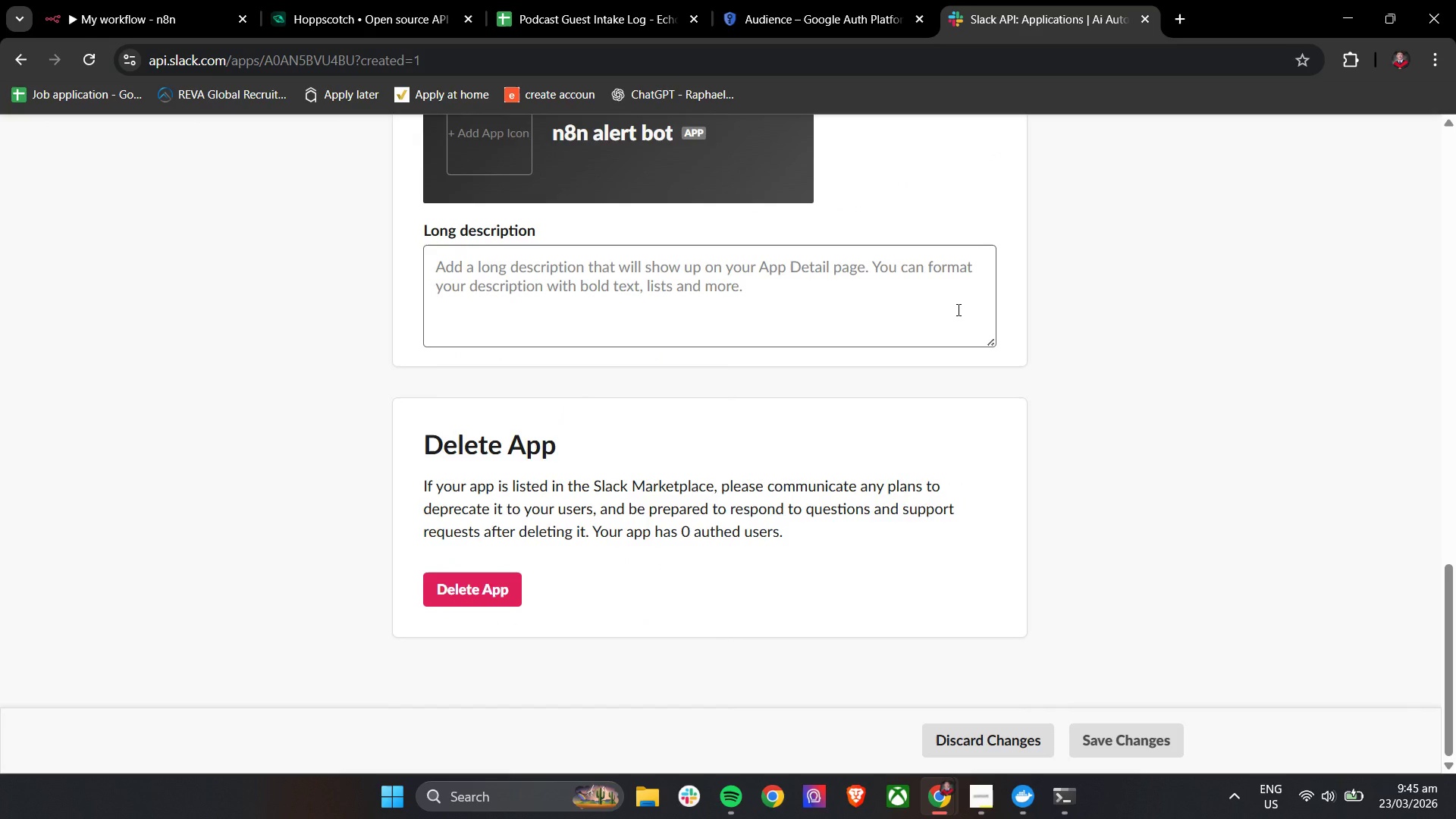 
wait(12.81)
 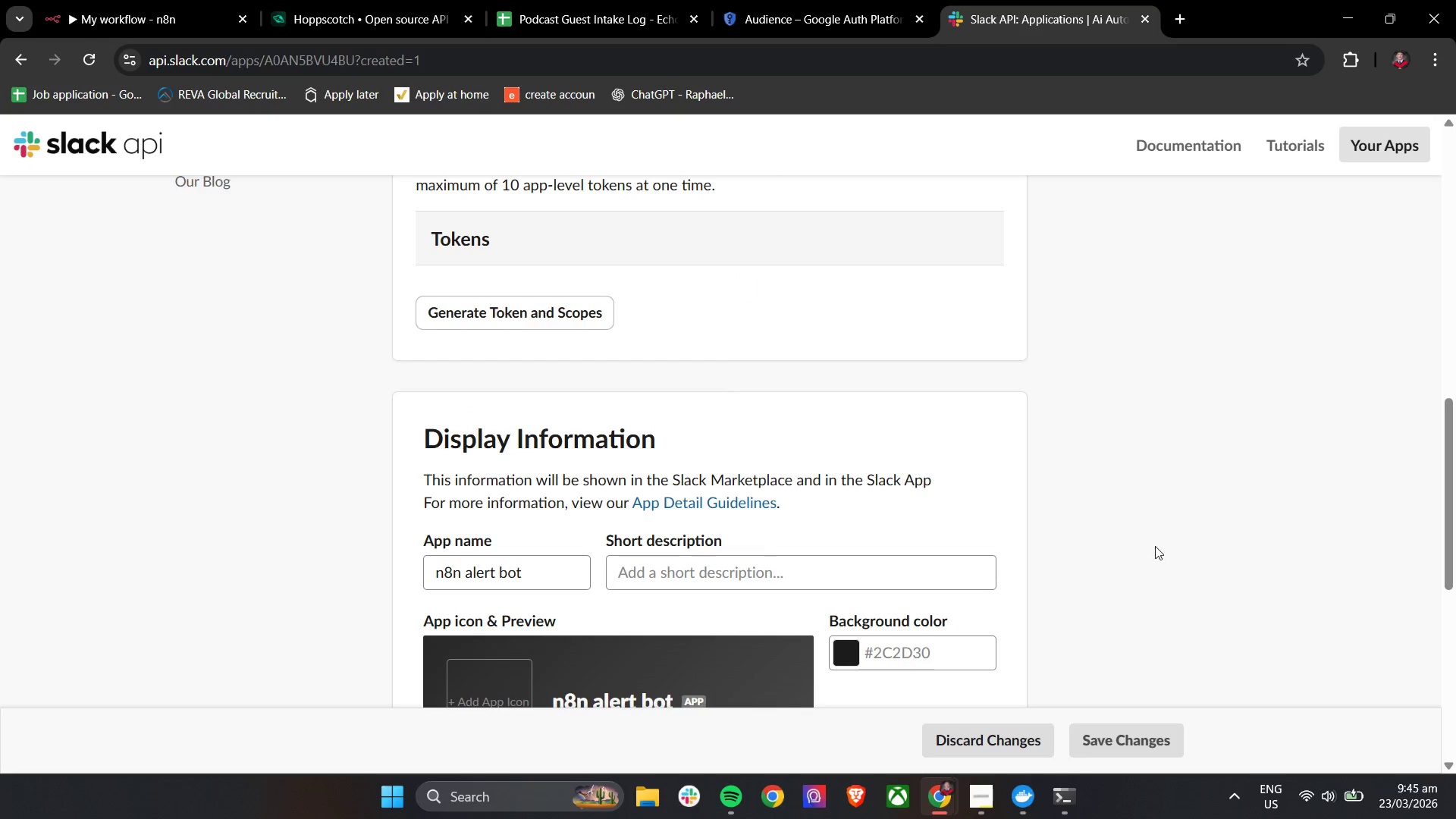 
left_click([1155, 546])
 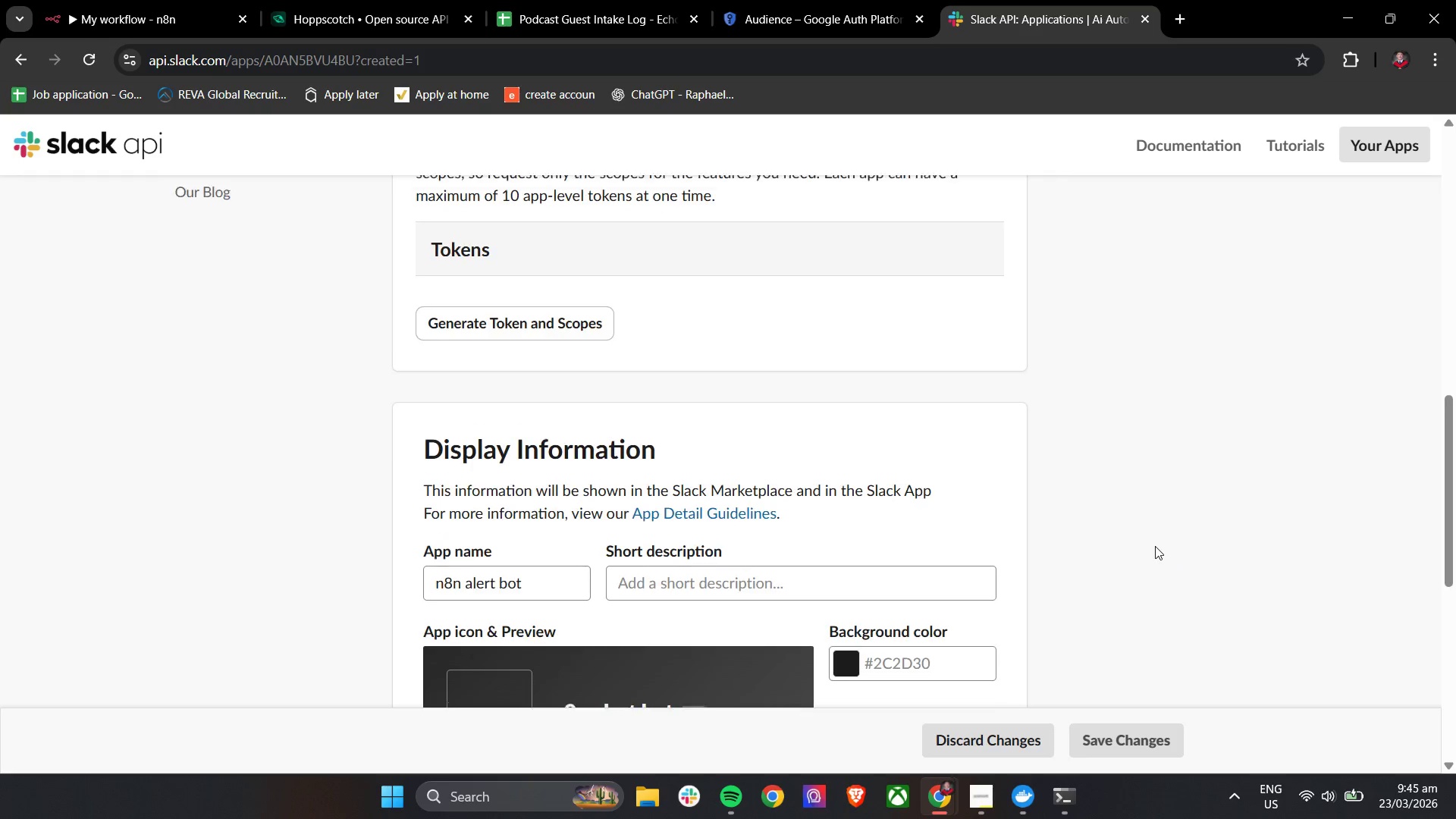 
scroll: coordinate [1155, 546], scroll_direction: up, amount: 14.0
 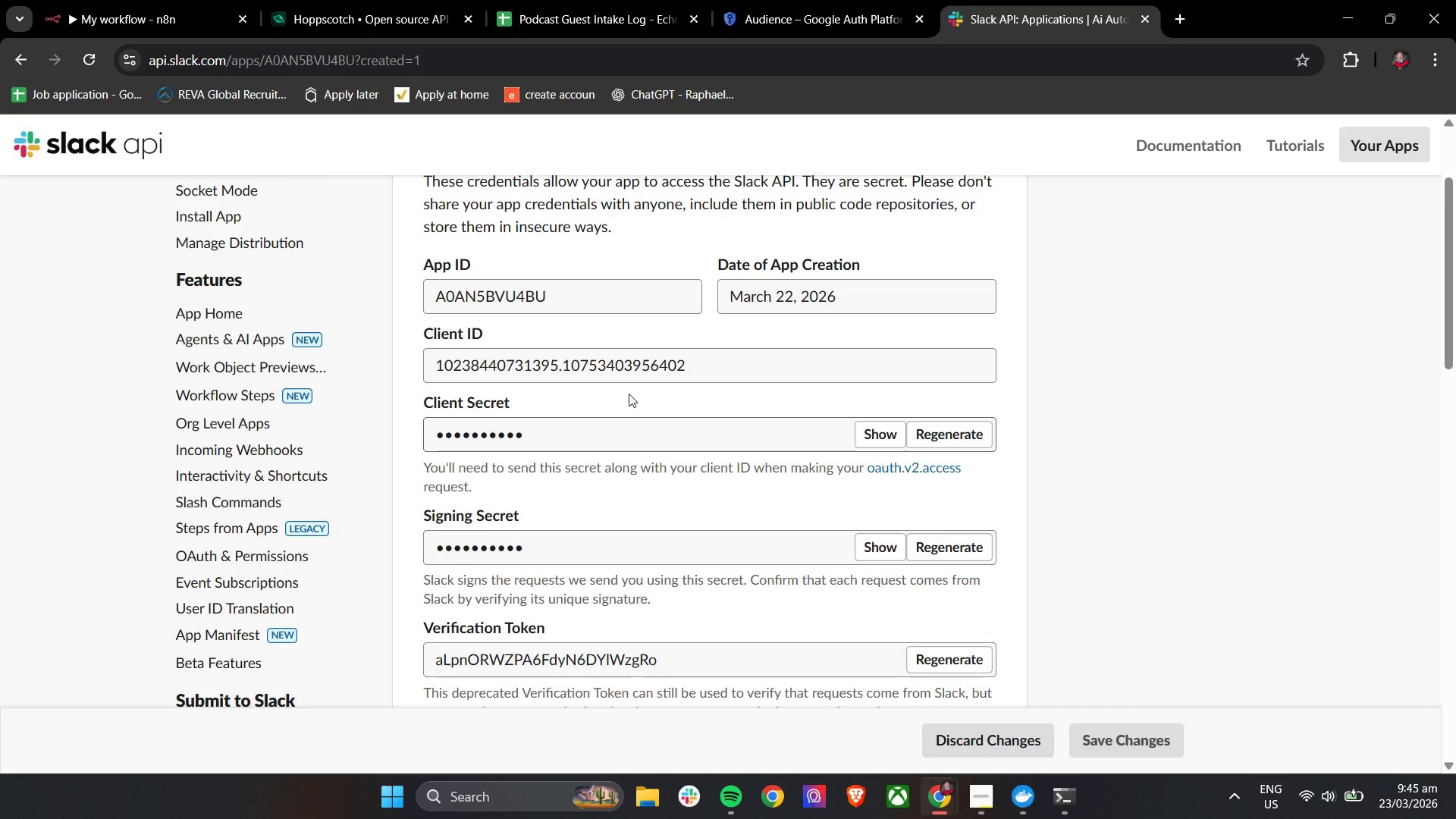 
wait(19.03)
 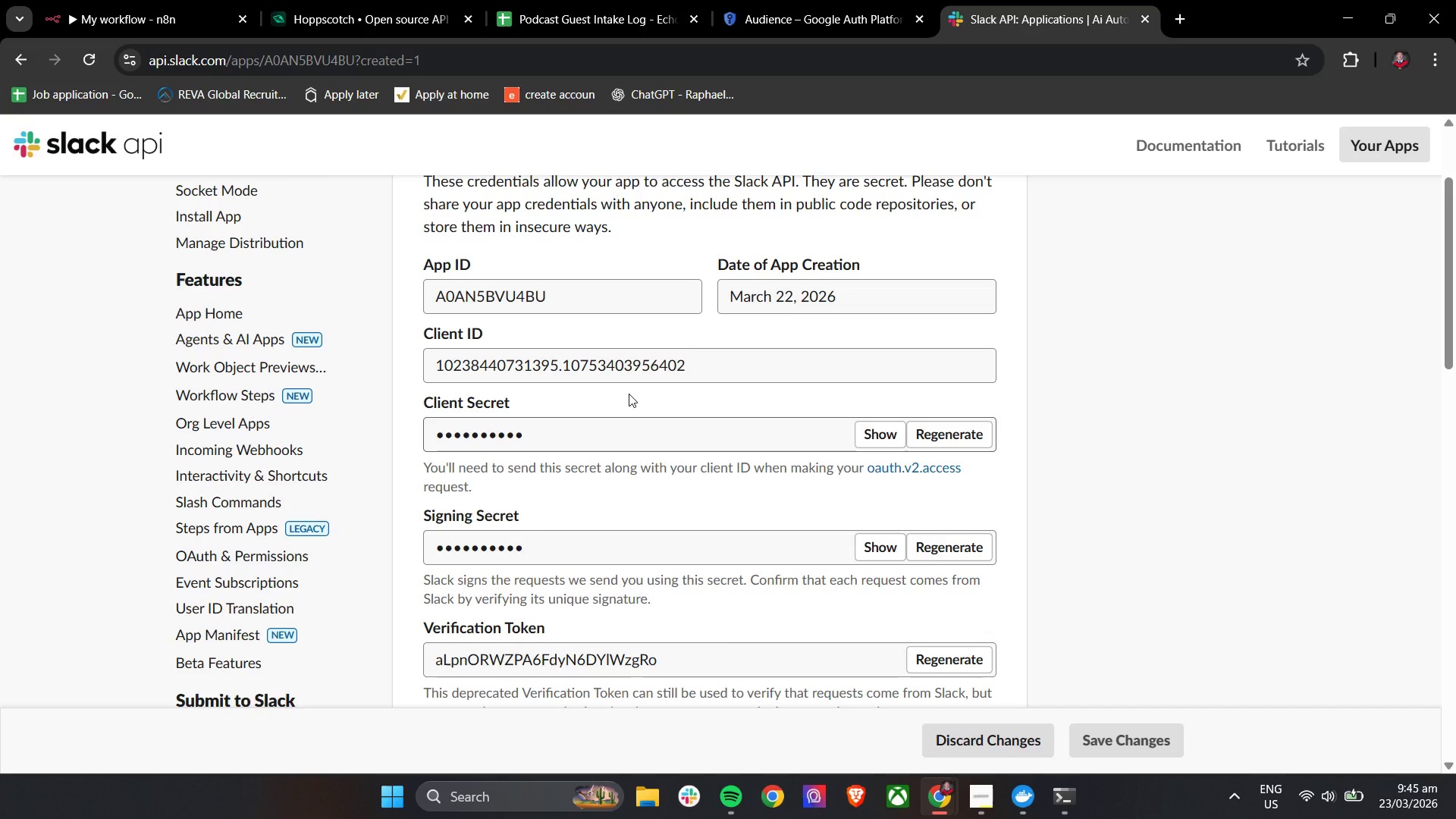 
scroll: coordinate [298, 550], scroll_direction: down, amount: 4.0
 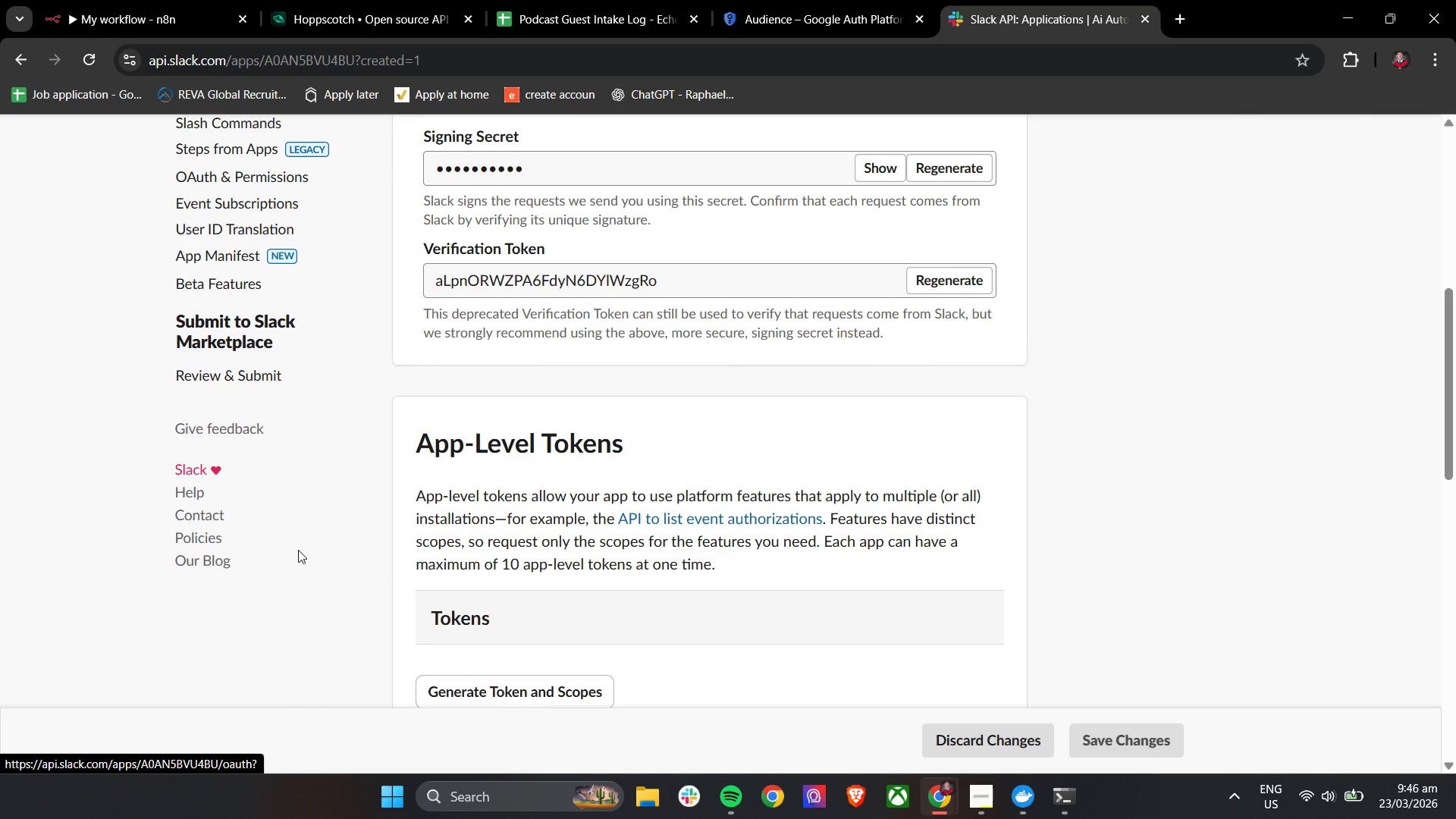 
scroll: coordinate [298, 550], scroll_direction: up, amount: 2.0
 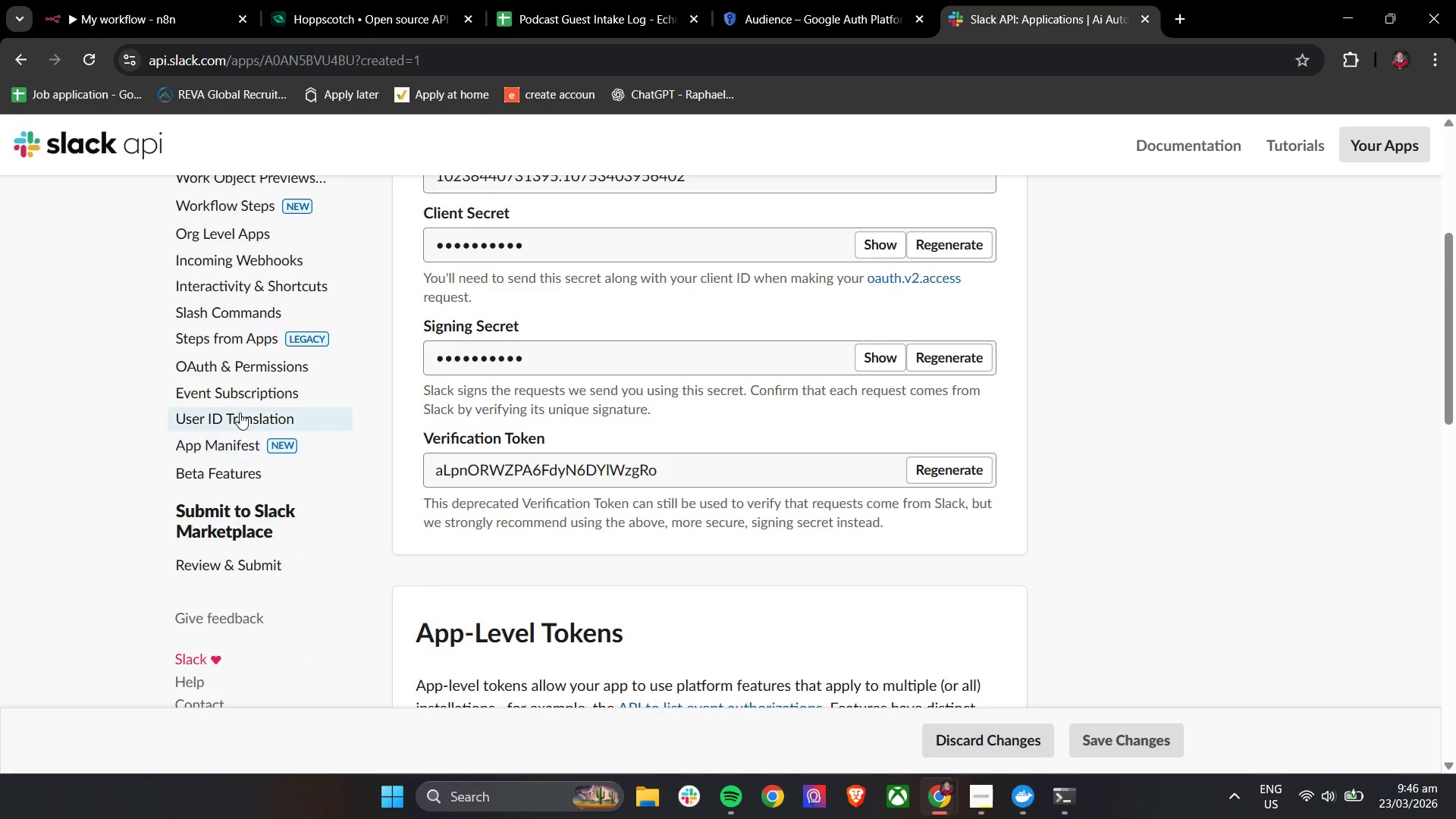 
left_click([251, 360])
 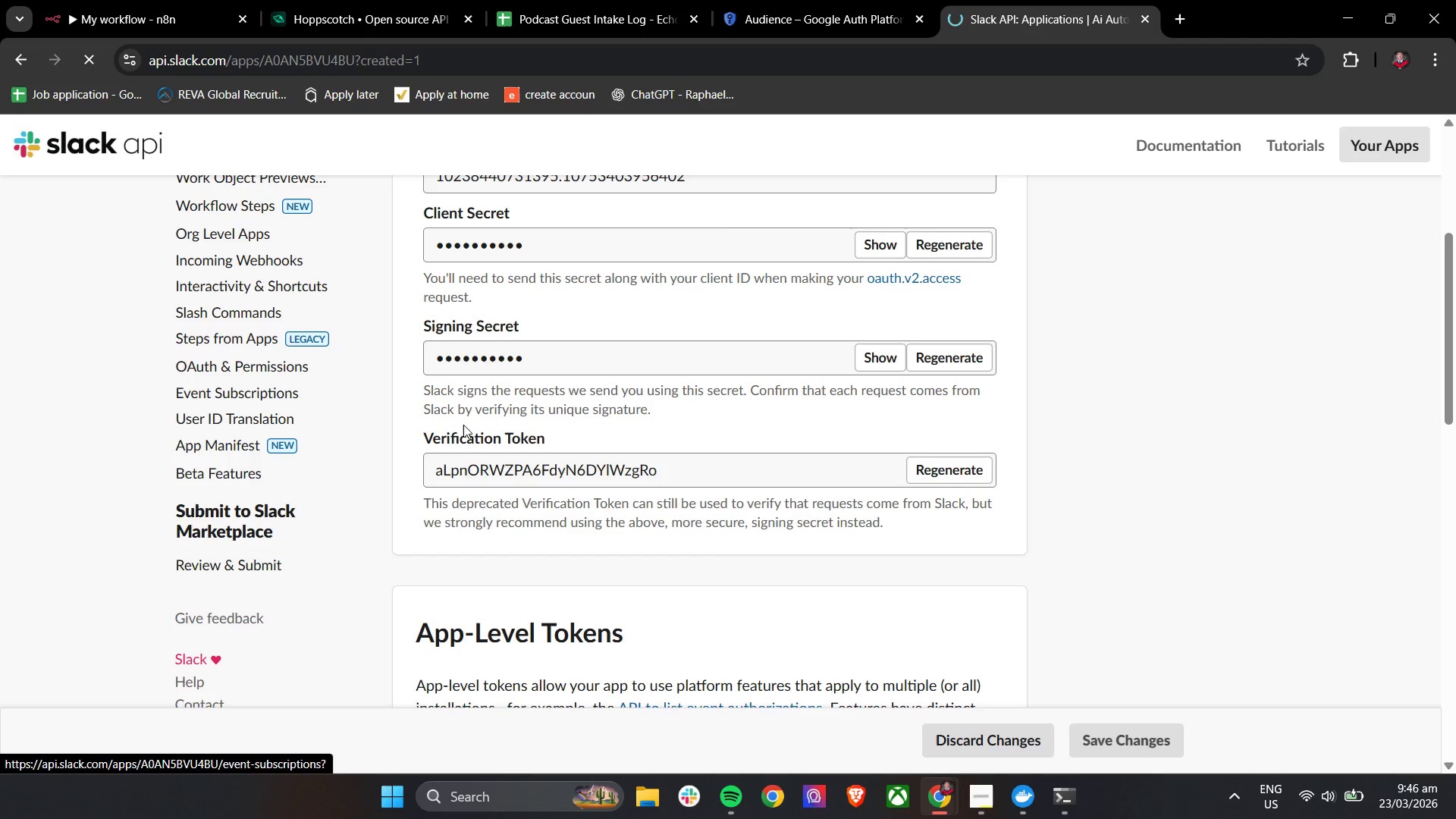 
scroll: coordinate [910, 511], scroll_direction: down, amount: 9.0
 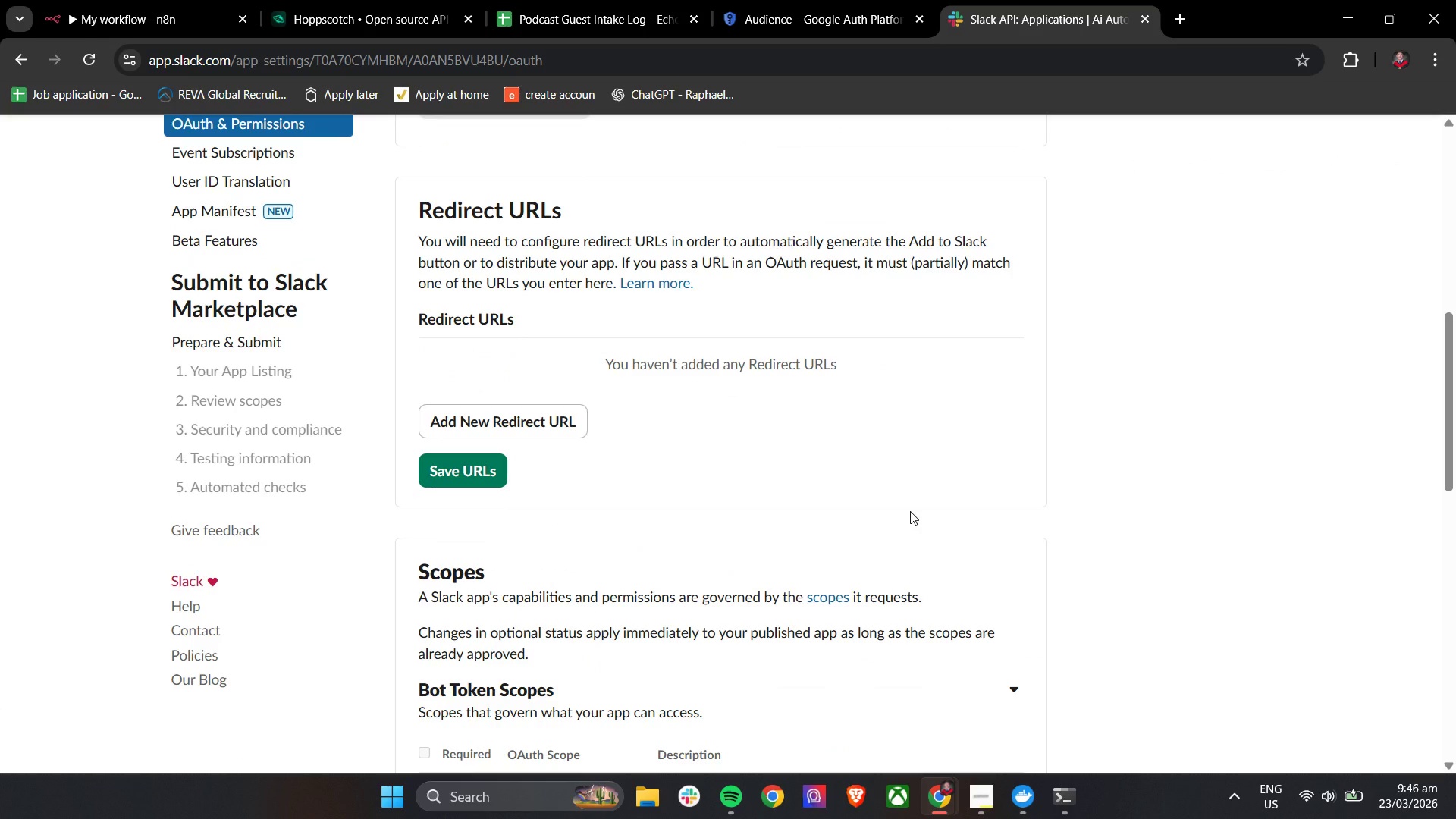 
scroll: coordinate [910, 511], scroll_direction: up, amount: 8.0
 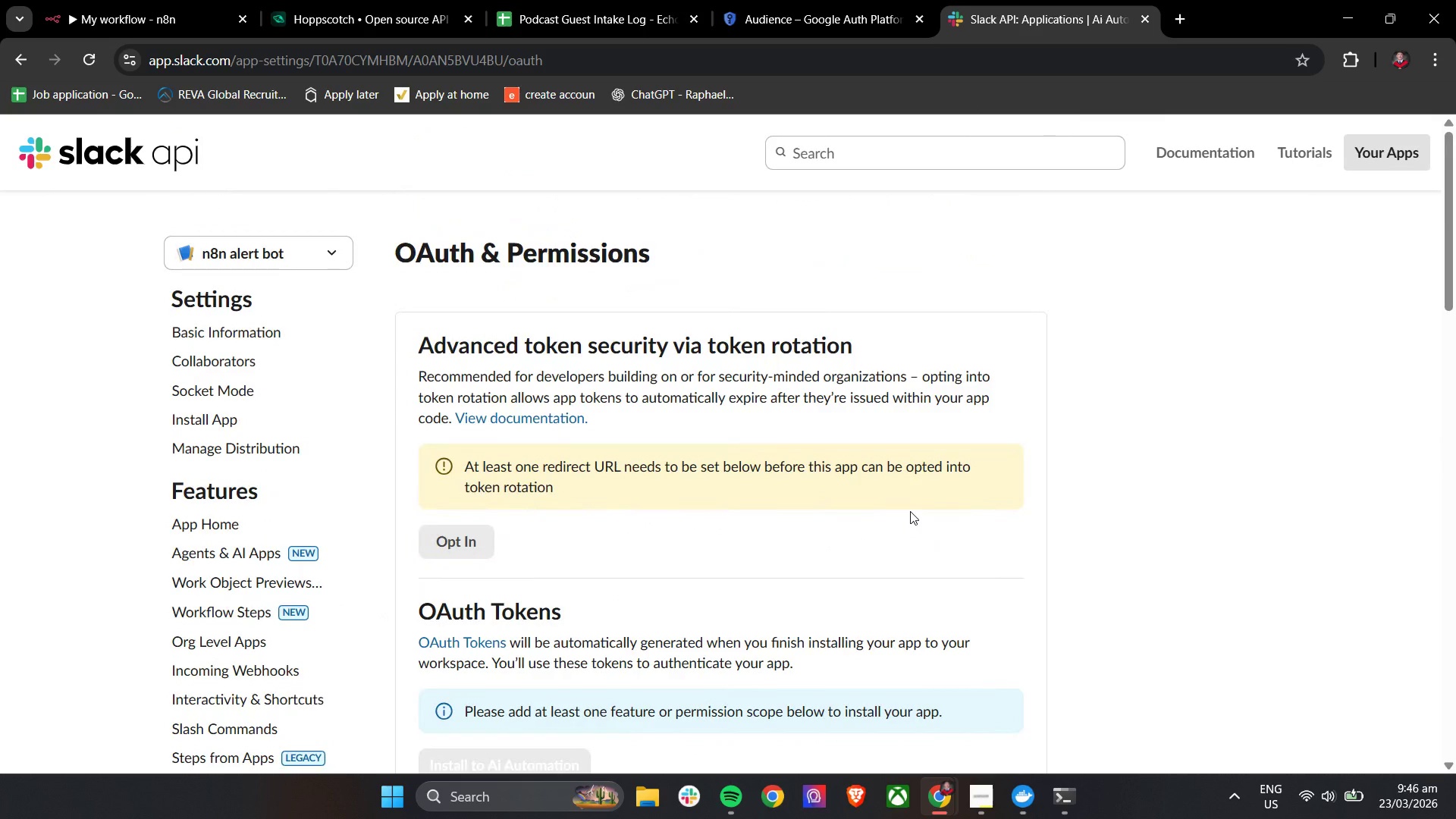 
wait(6.23)
 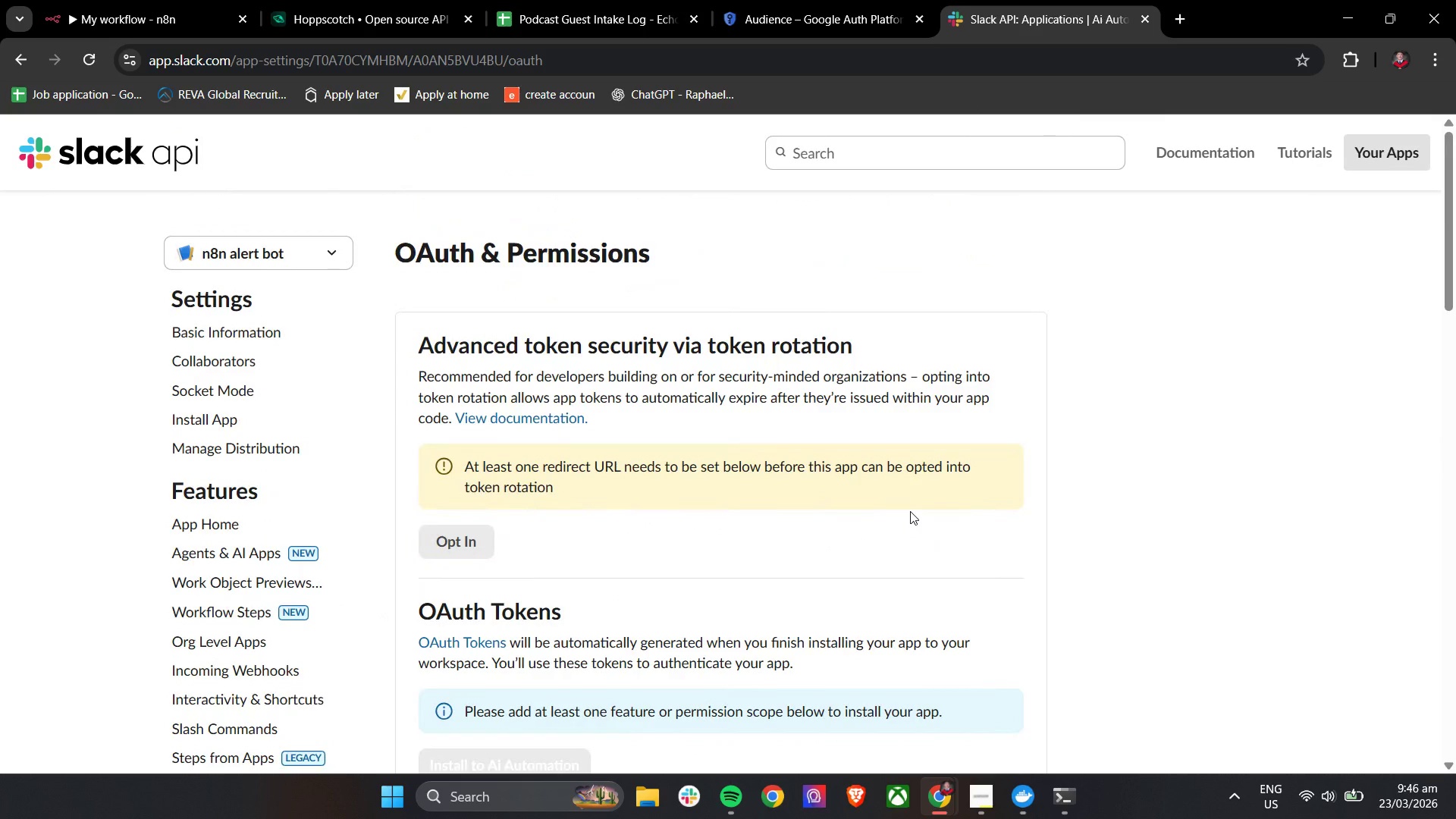 
scroll: coordinate [910, 511], scroll_direction: down, amount: 5.0
 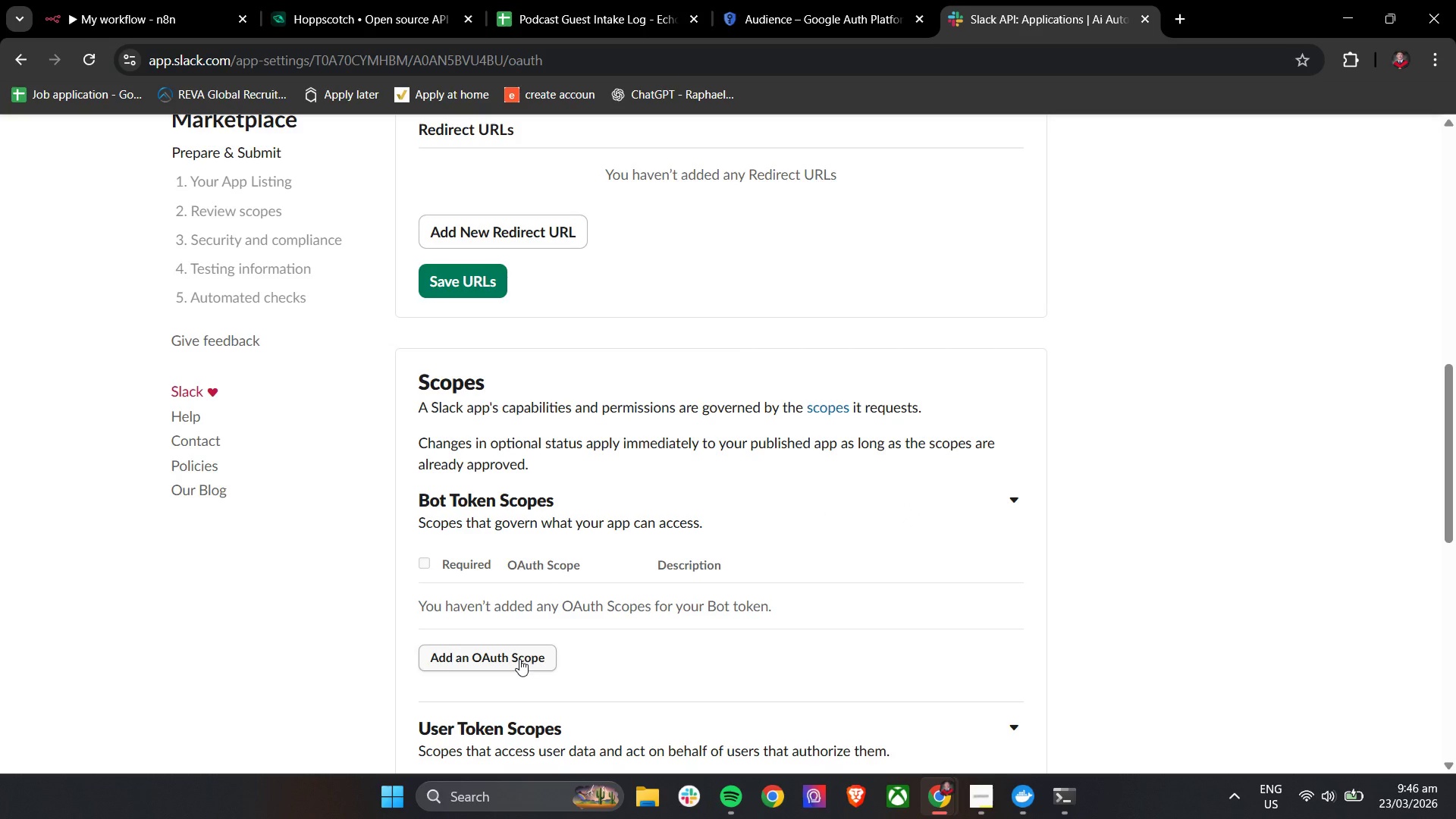 
left_click([519, 659])
 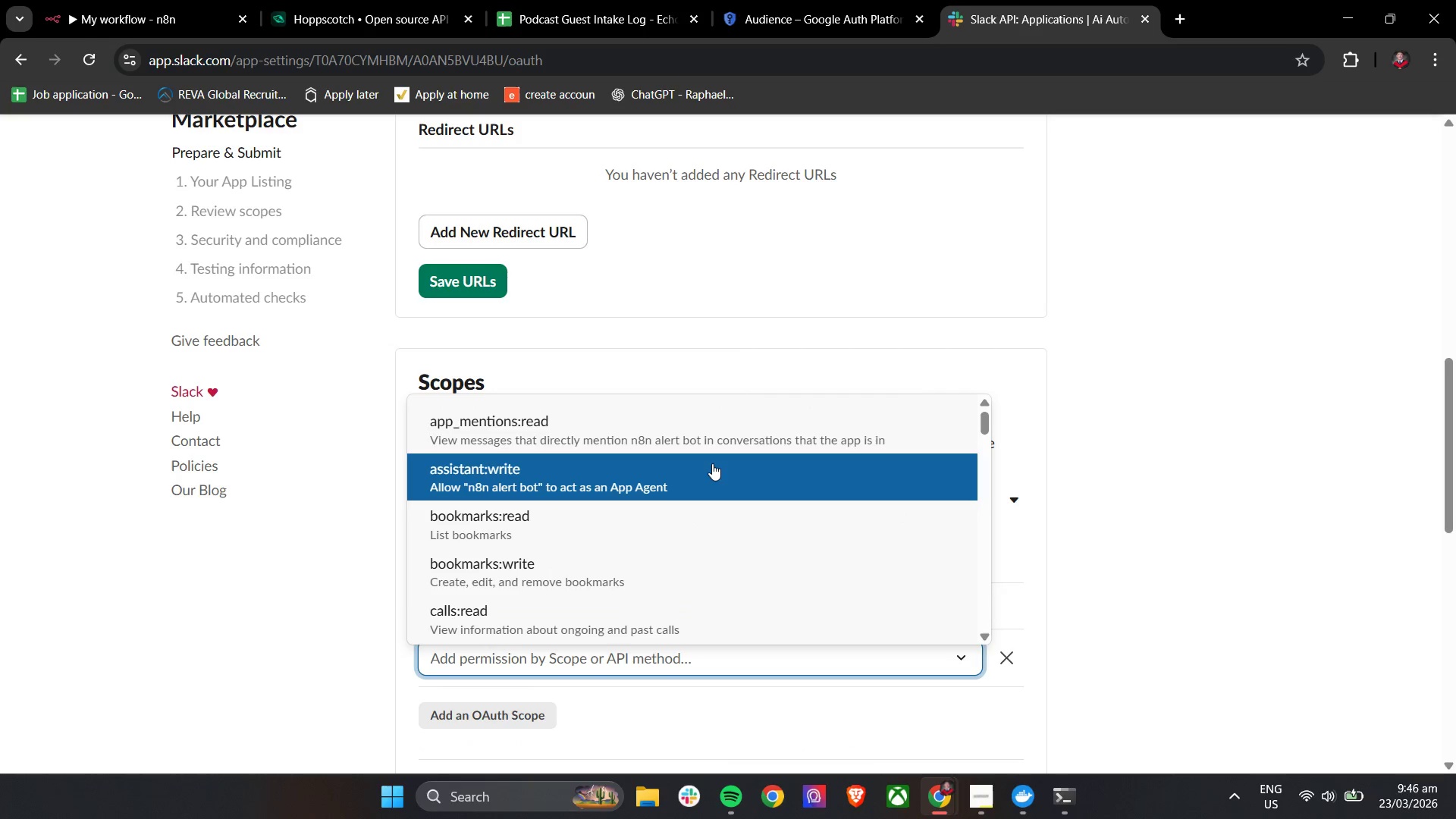 
scroll: coordinate [712, 463], scroll_direction: down, amount: 4.0
 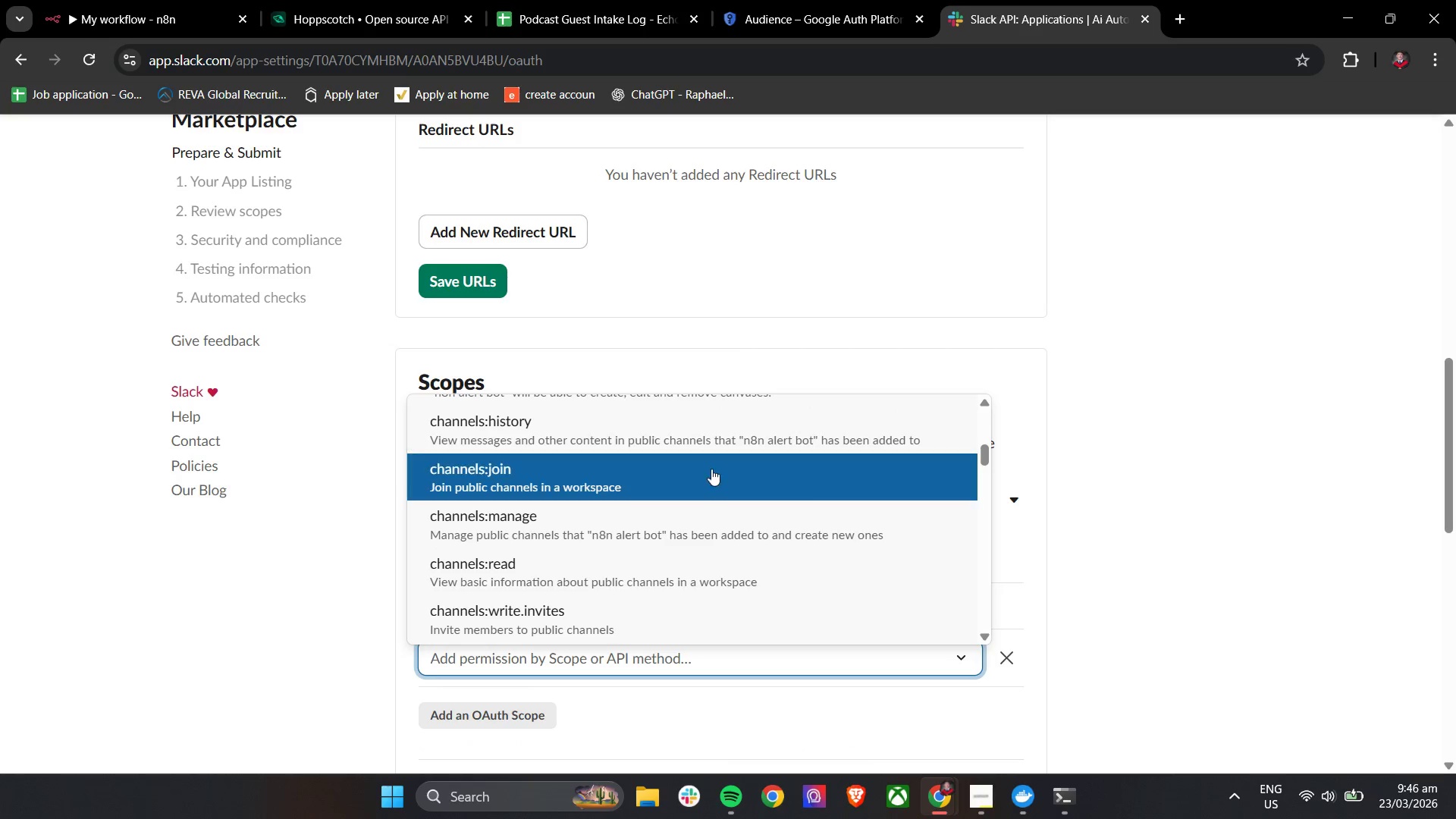 
scroll: coordinate [734, 523], scroll_direction: up, amount: 5.0
 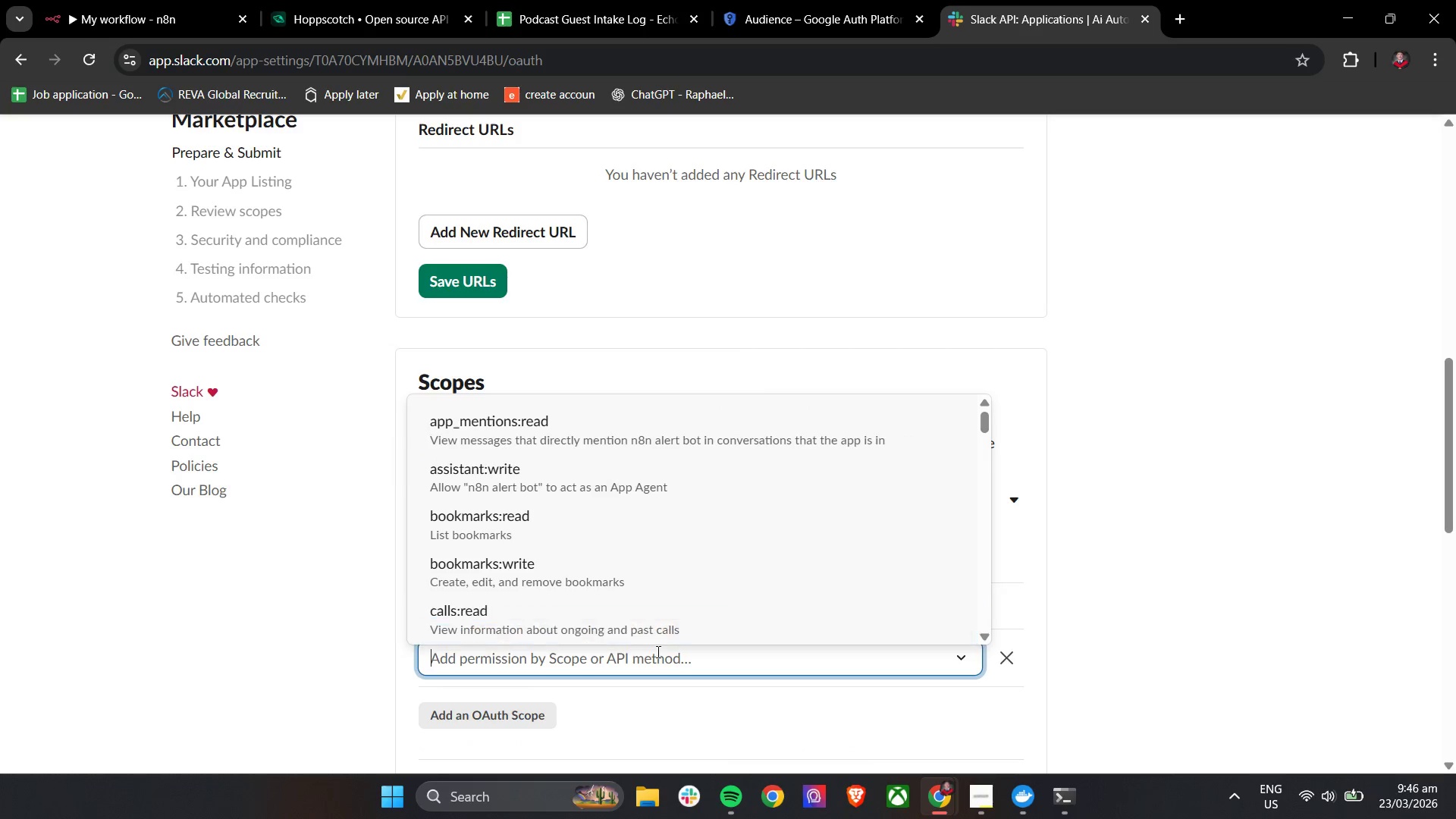 
type(wr)
 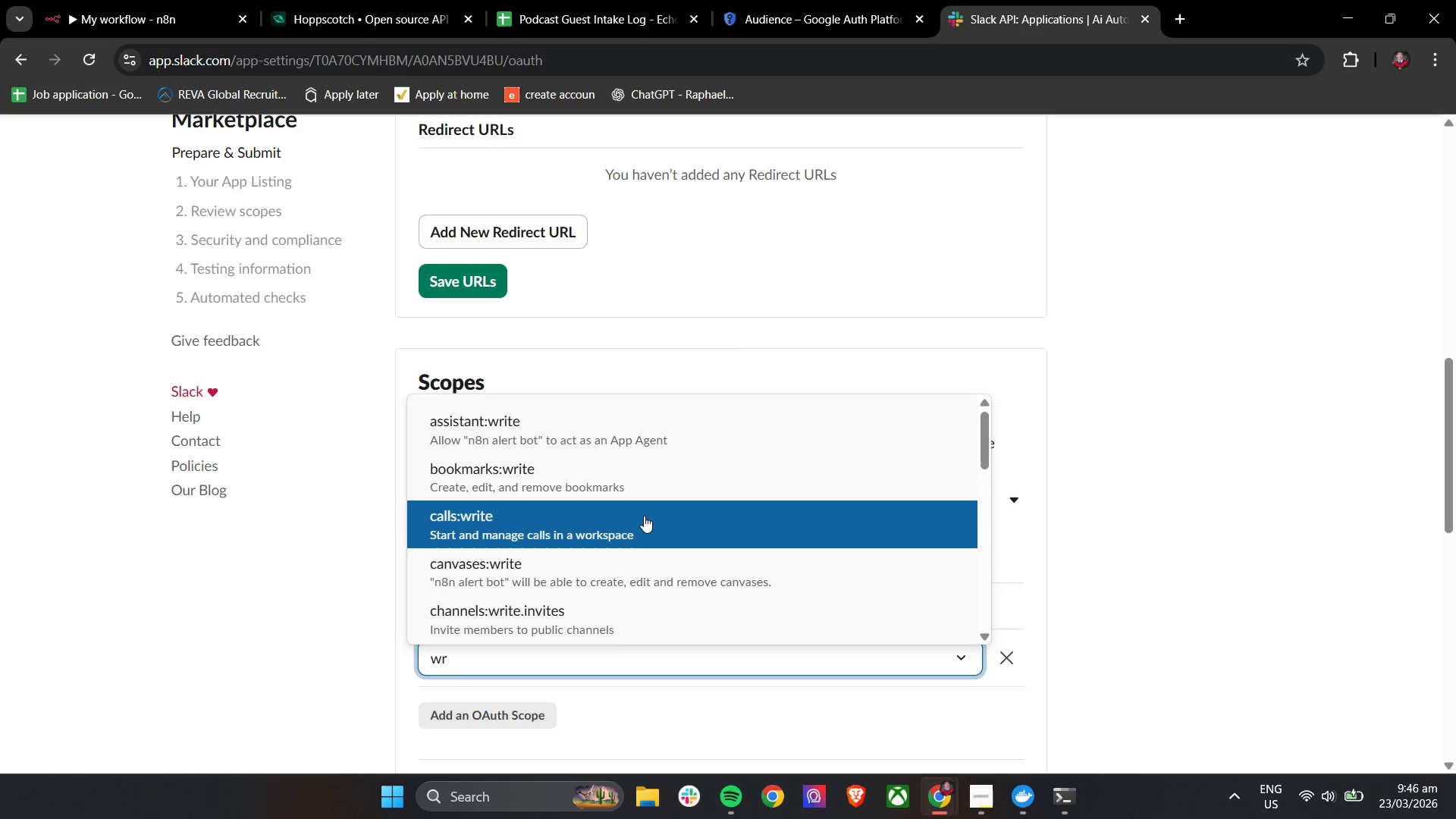 
scroll: coordinate [644, 516], scroll_direction: down, amount: 2.0
 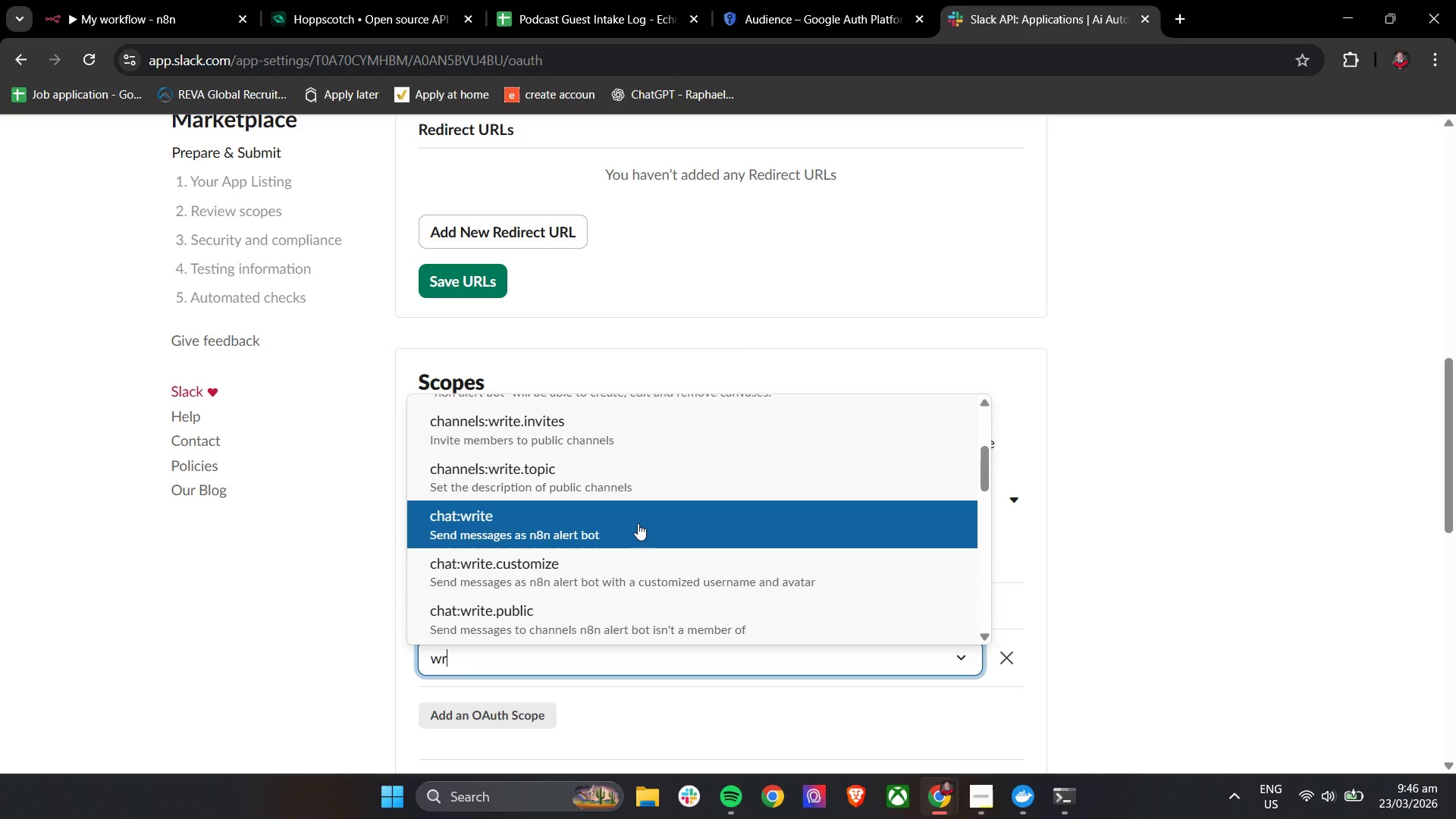 
left_click([638, 523])
 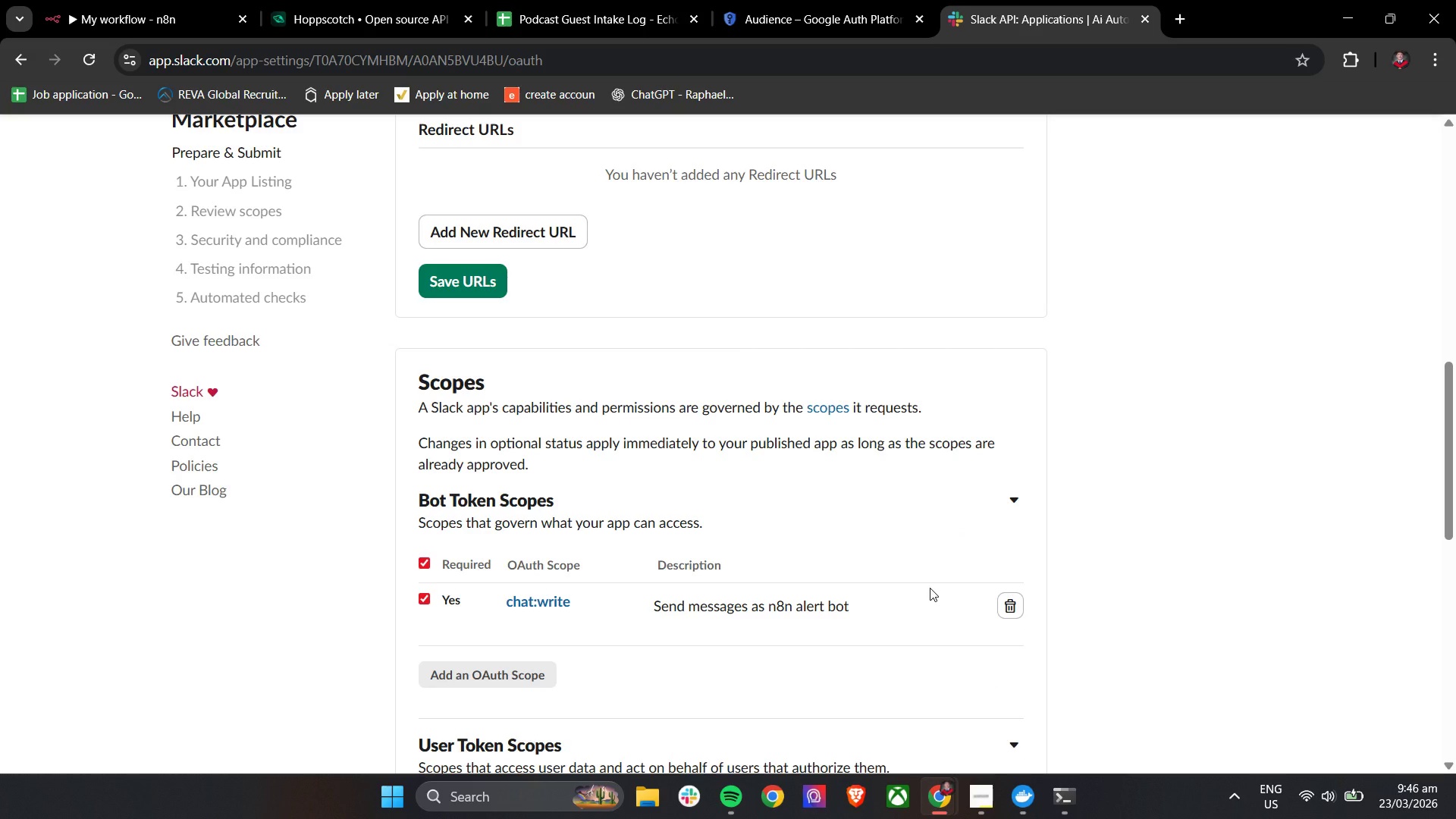 
scroll: coordinate [930, 588], scroll_direction: down, amount: 2.0
 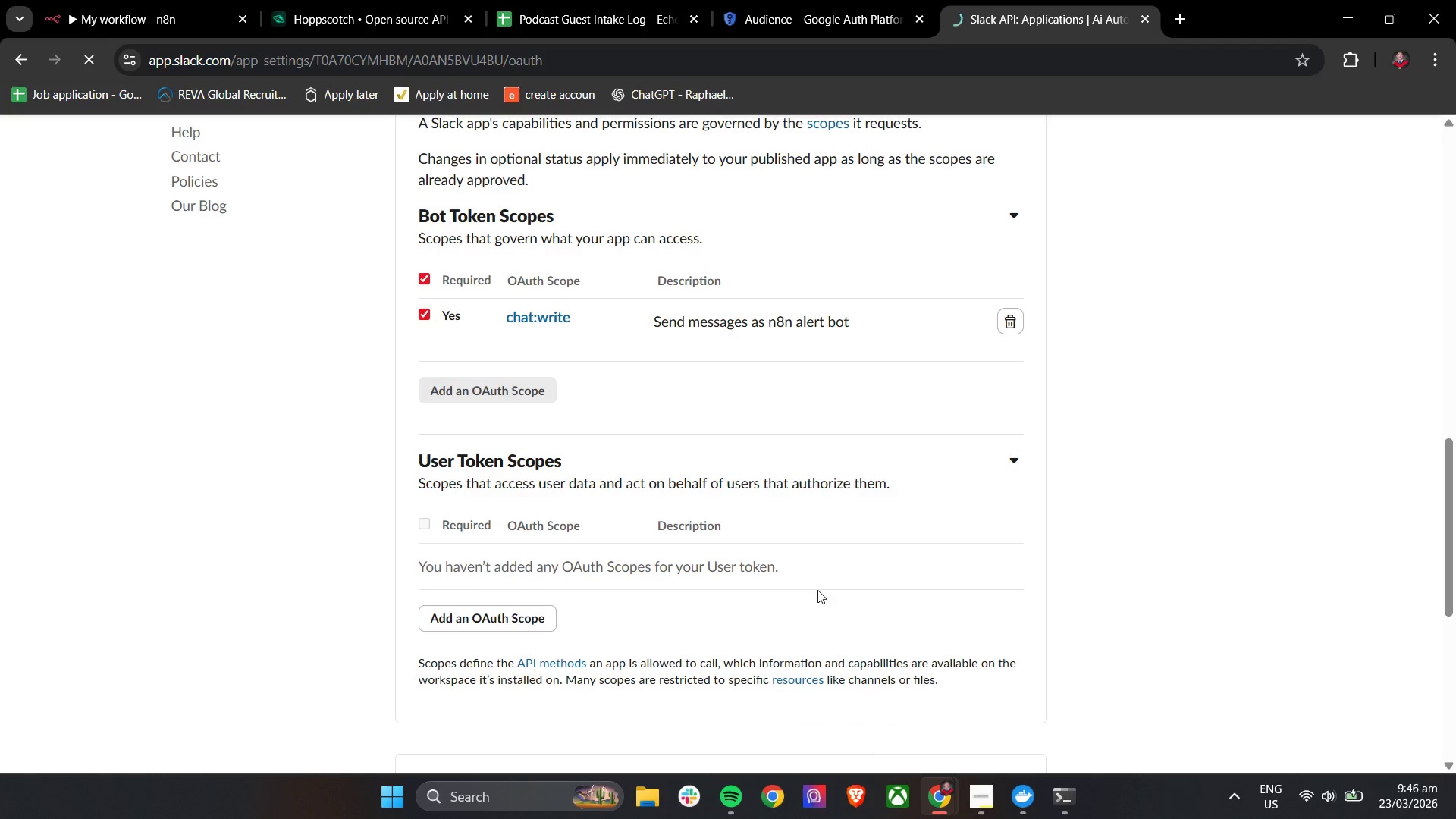 
wait(13.21)
 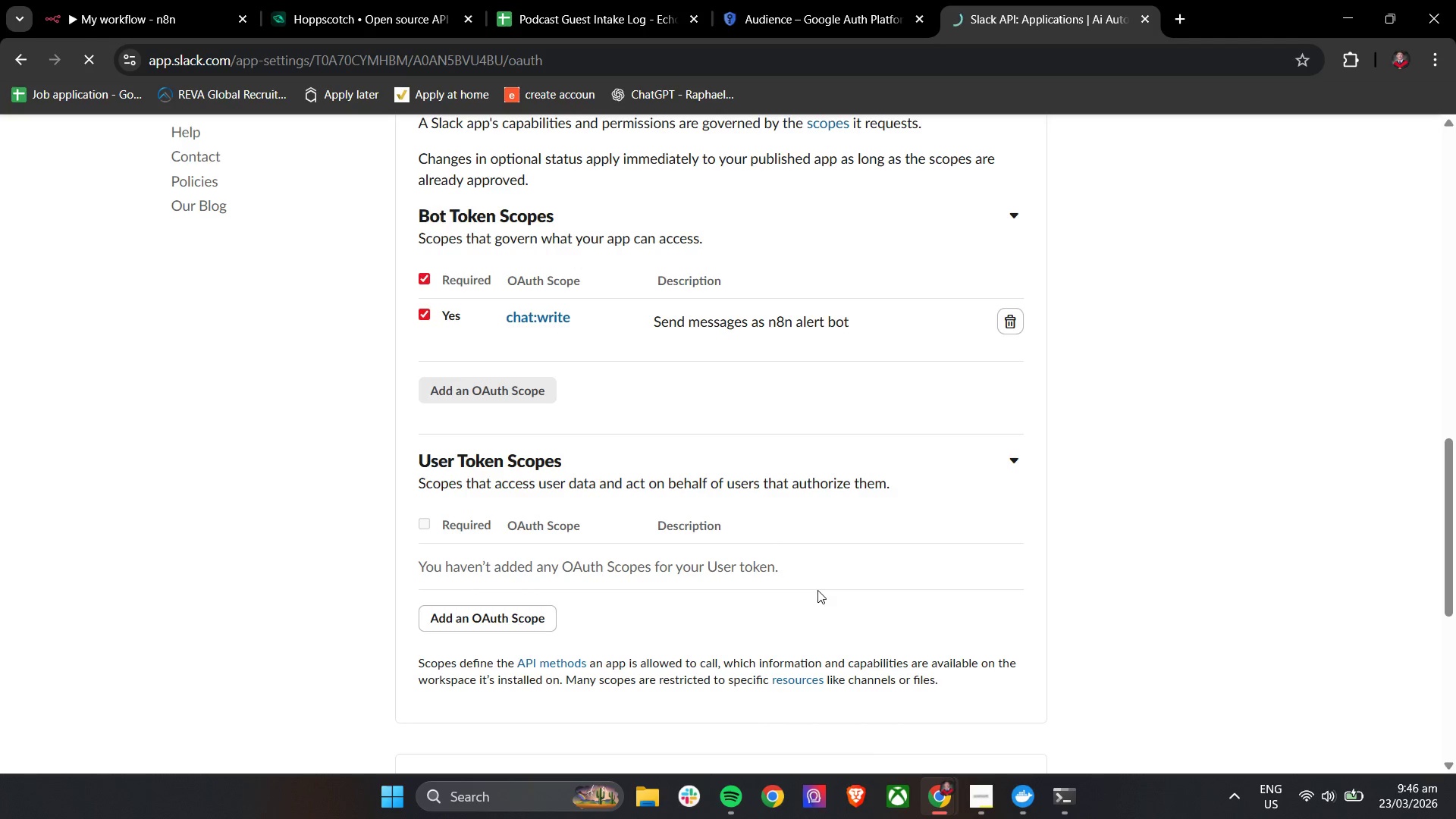 
scroll: coordinate [817, 590], scroll_direction: down, amount: 1.0
 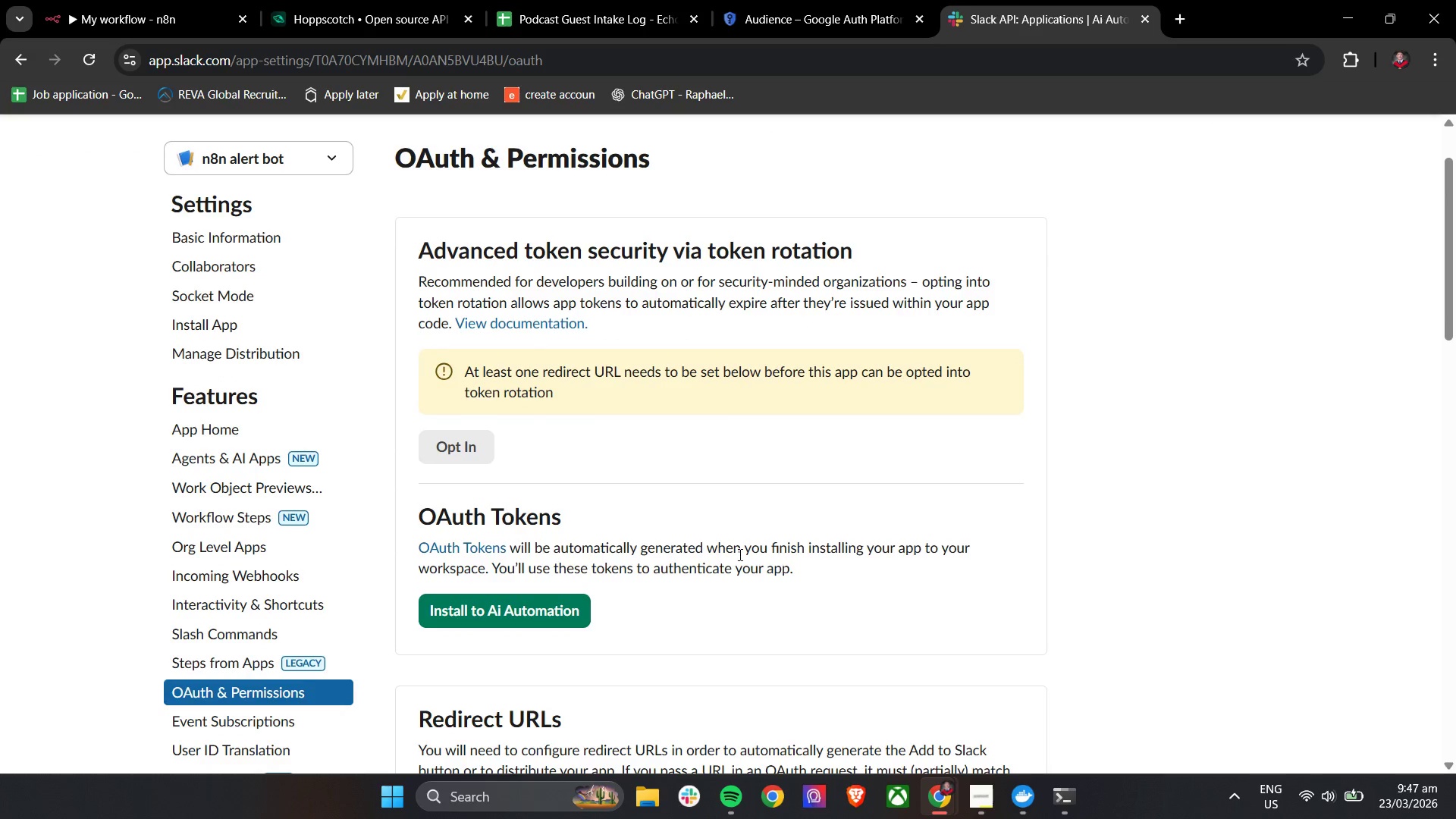 
left_click([570, 606])
 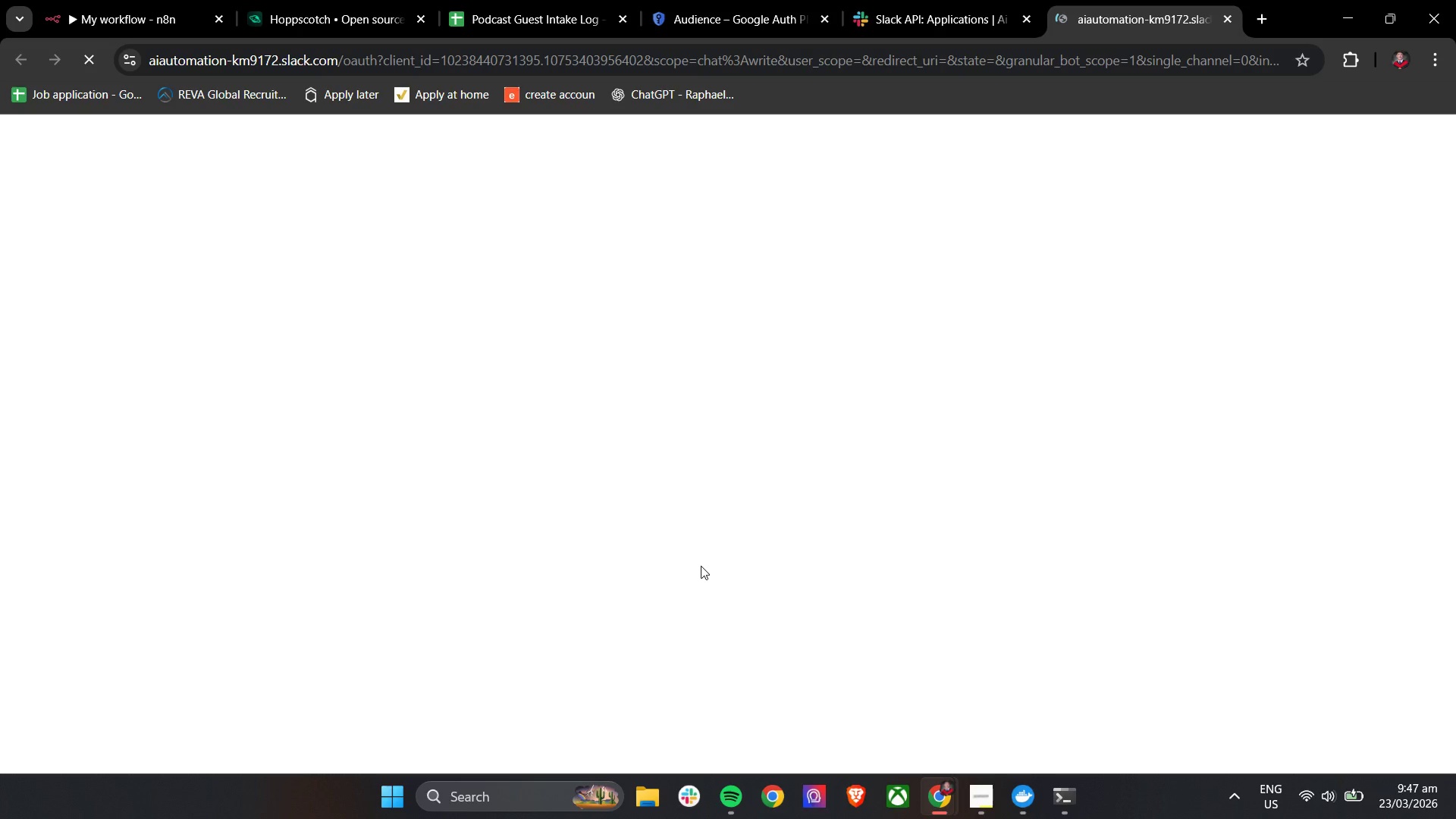 
wait(8.25)
 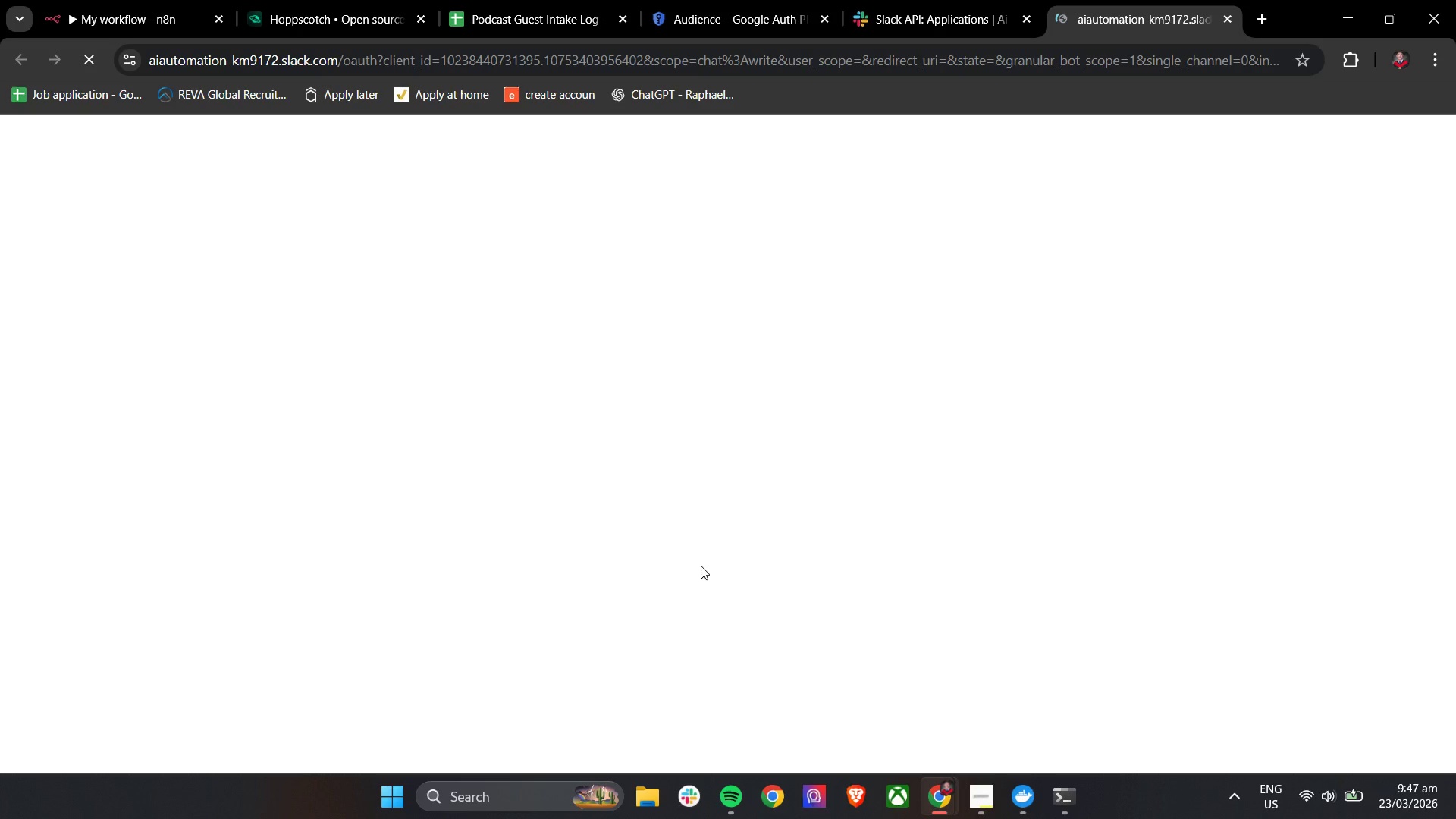 
left_click([1036, 585])
 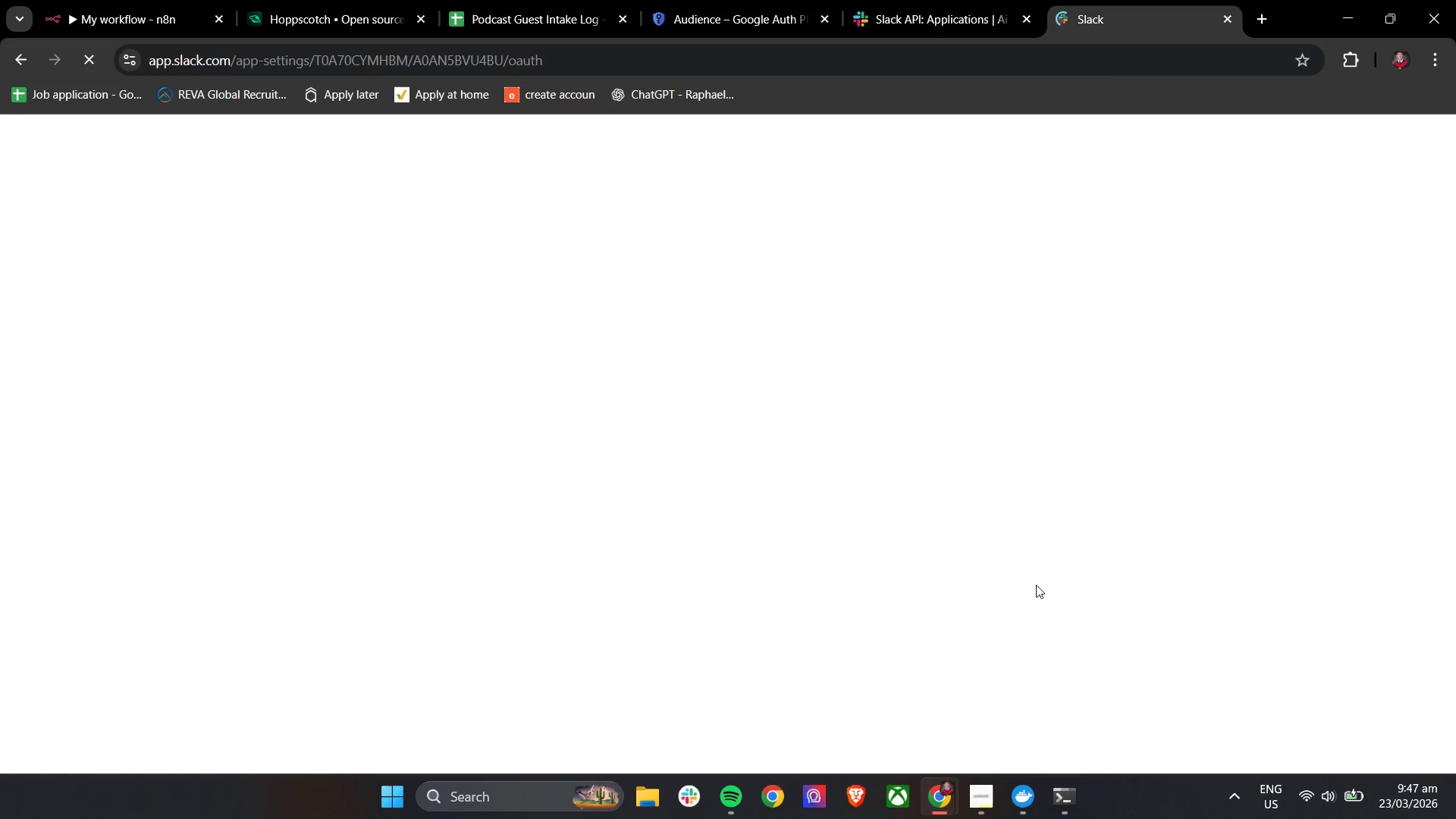 
wait(9.23)
 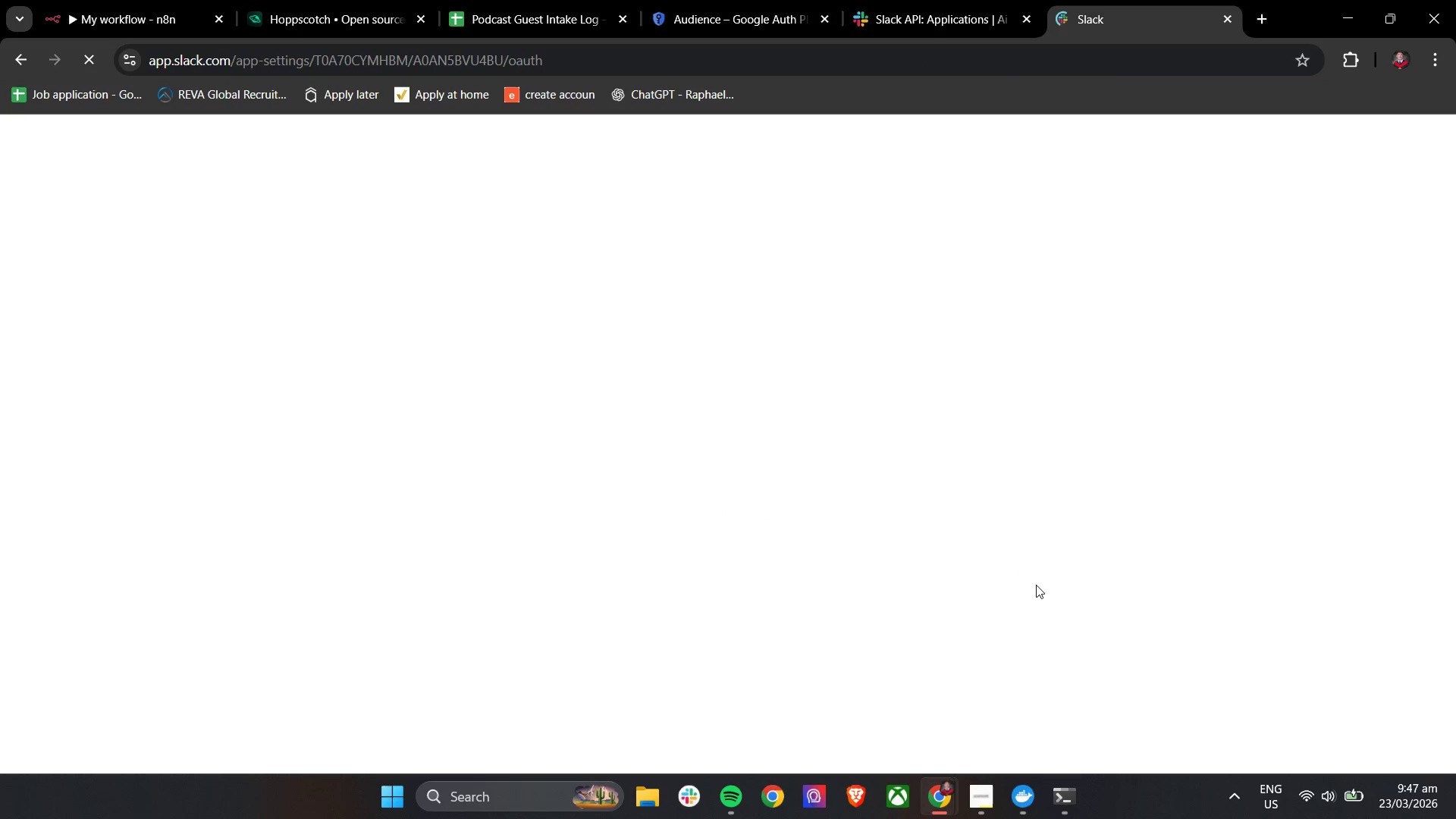 
scroll: coordinate [1036, 585], scroll_direction: down, amount: 2.0
 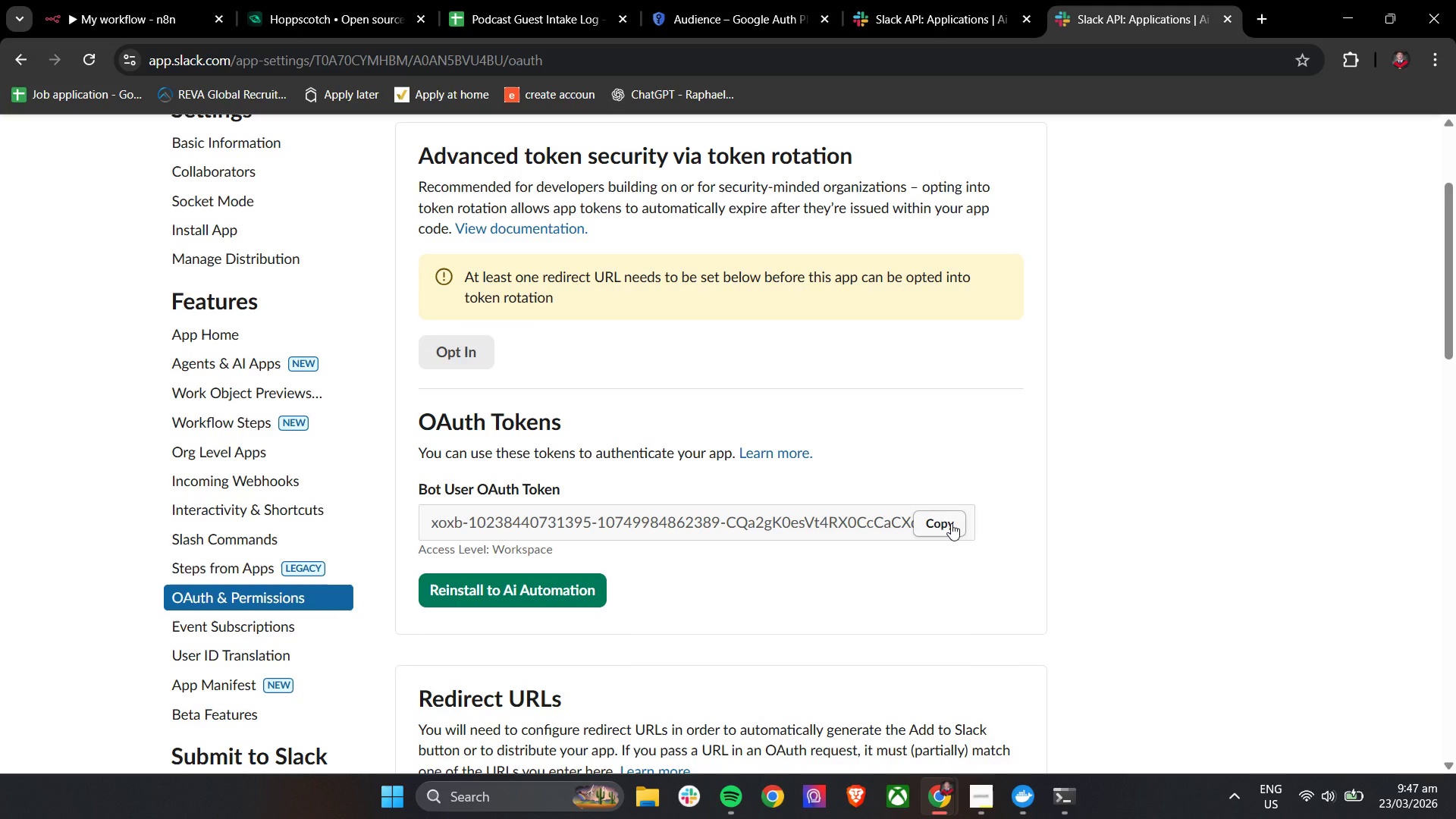 
wait(14.06)
 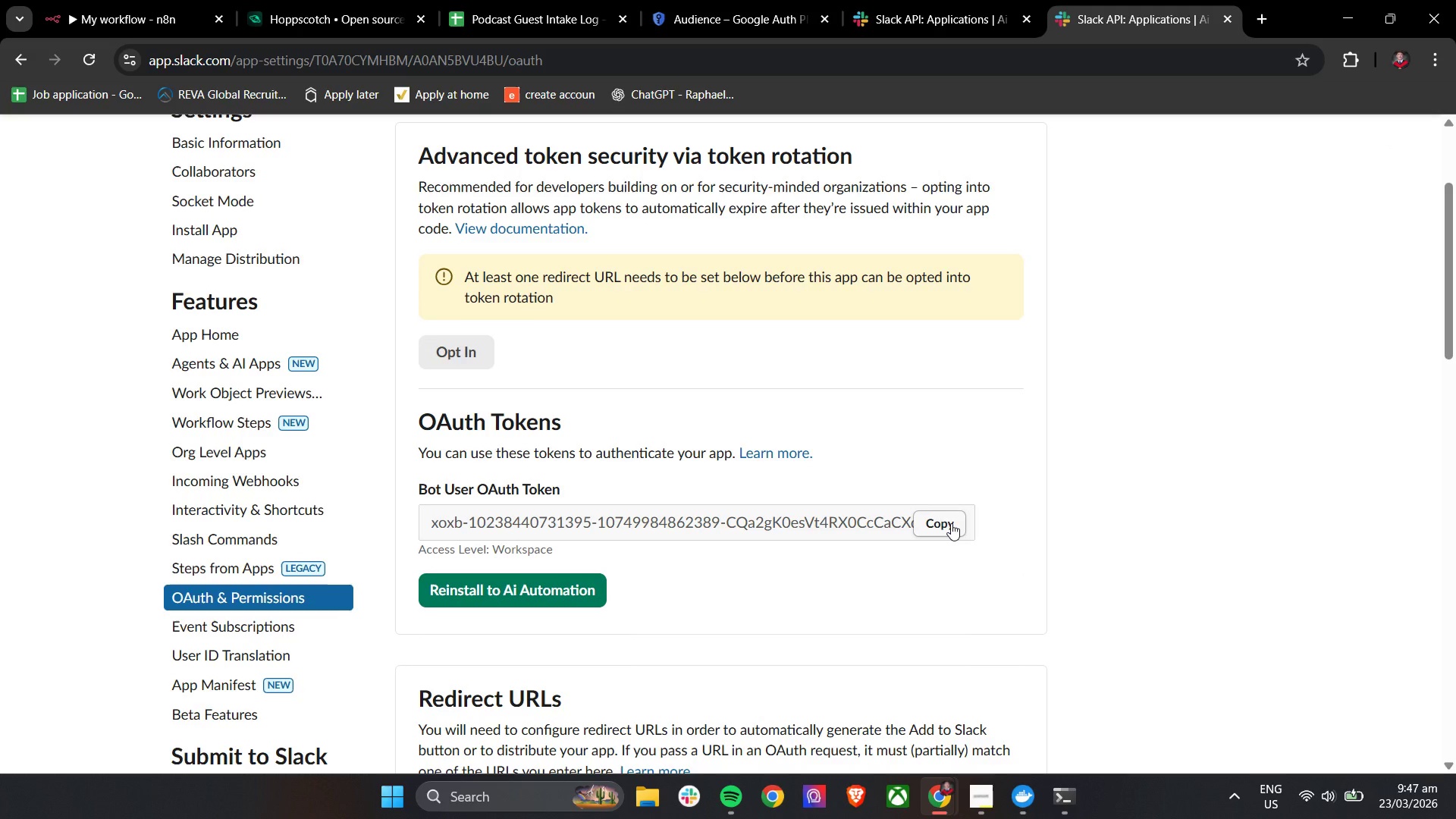 
left_click([944, 519])
 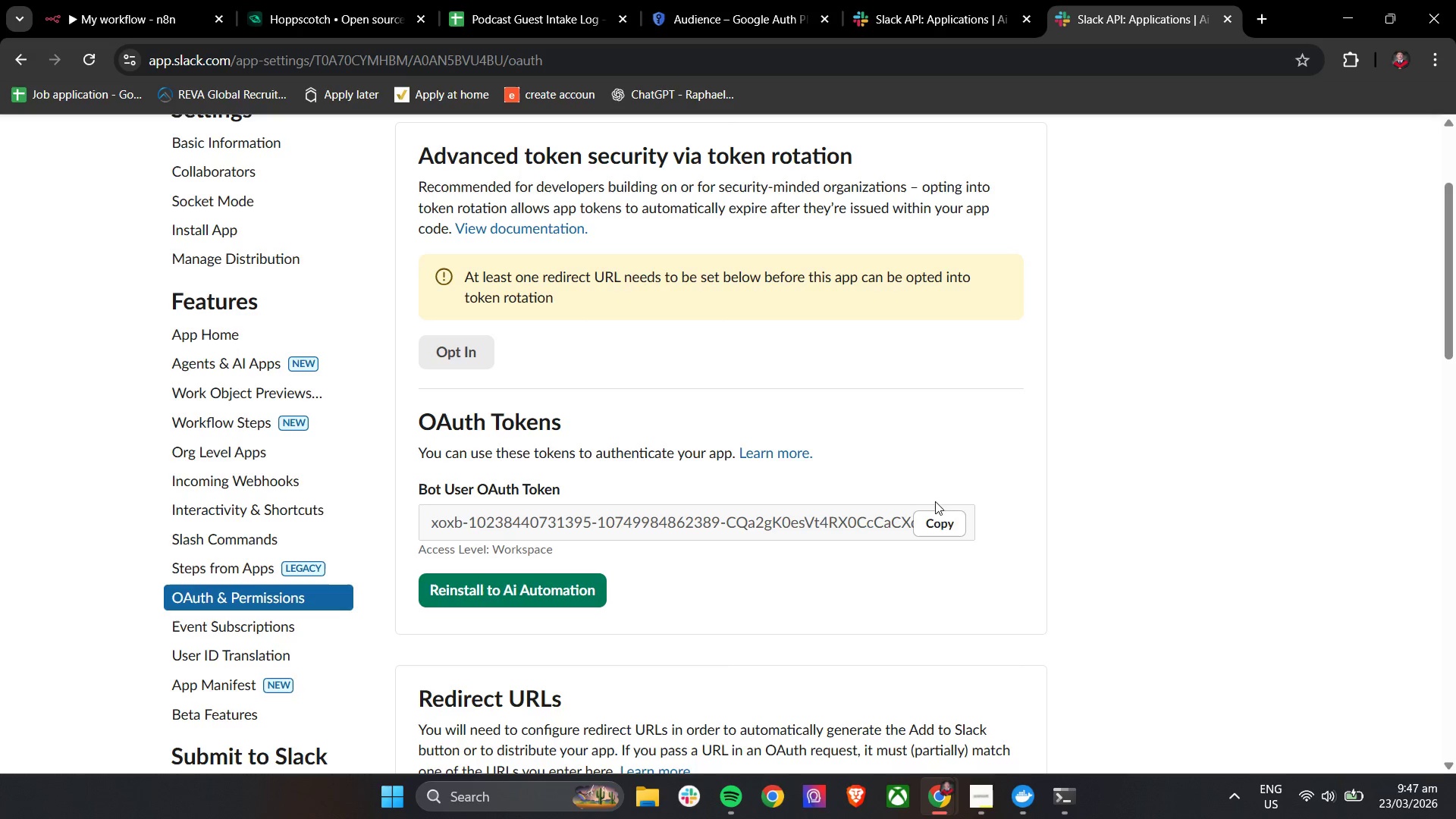 
left_click([946, 522])
 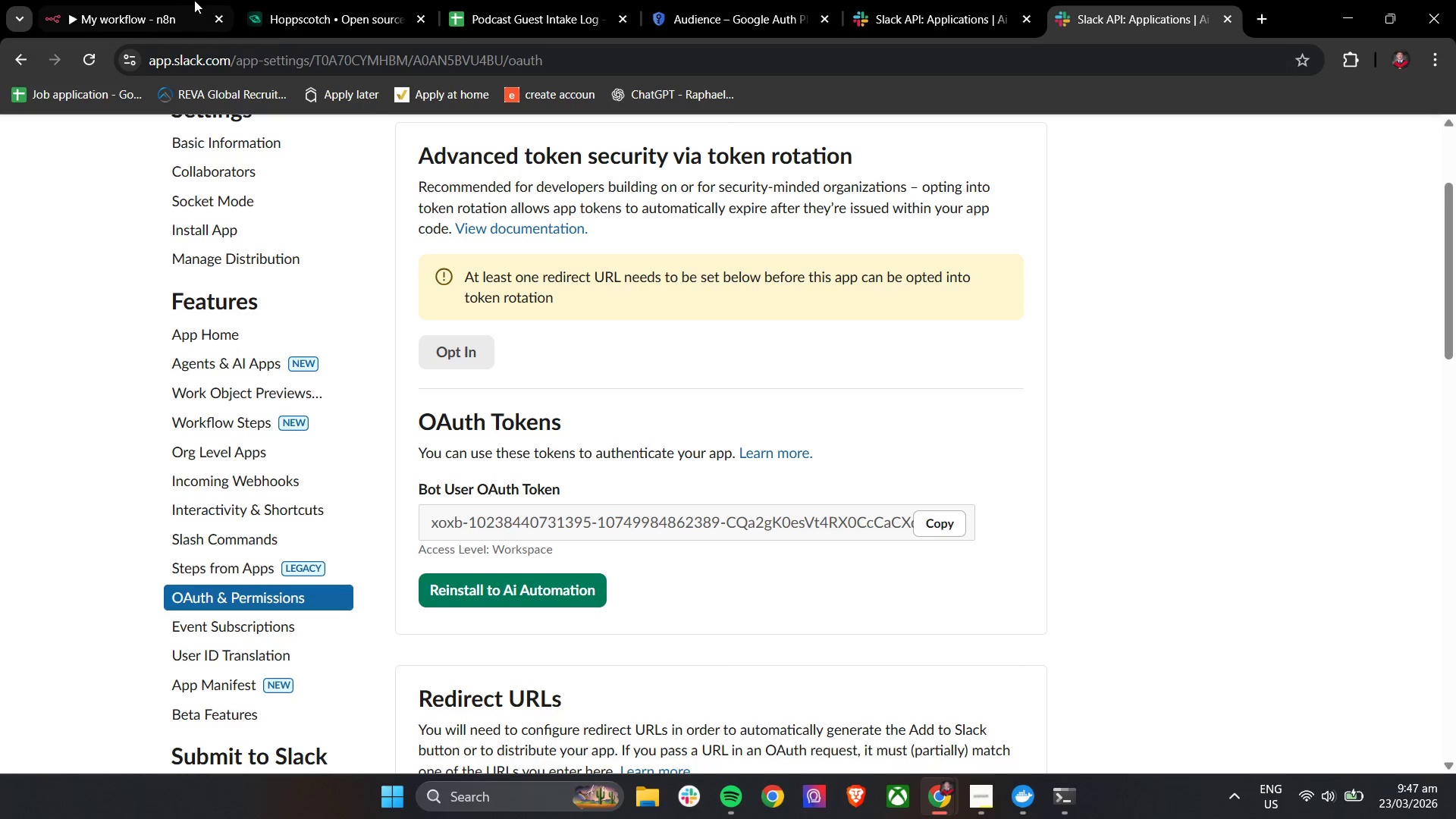 
left_click([146, 0])
 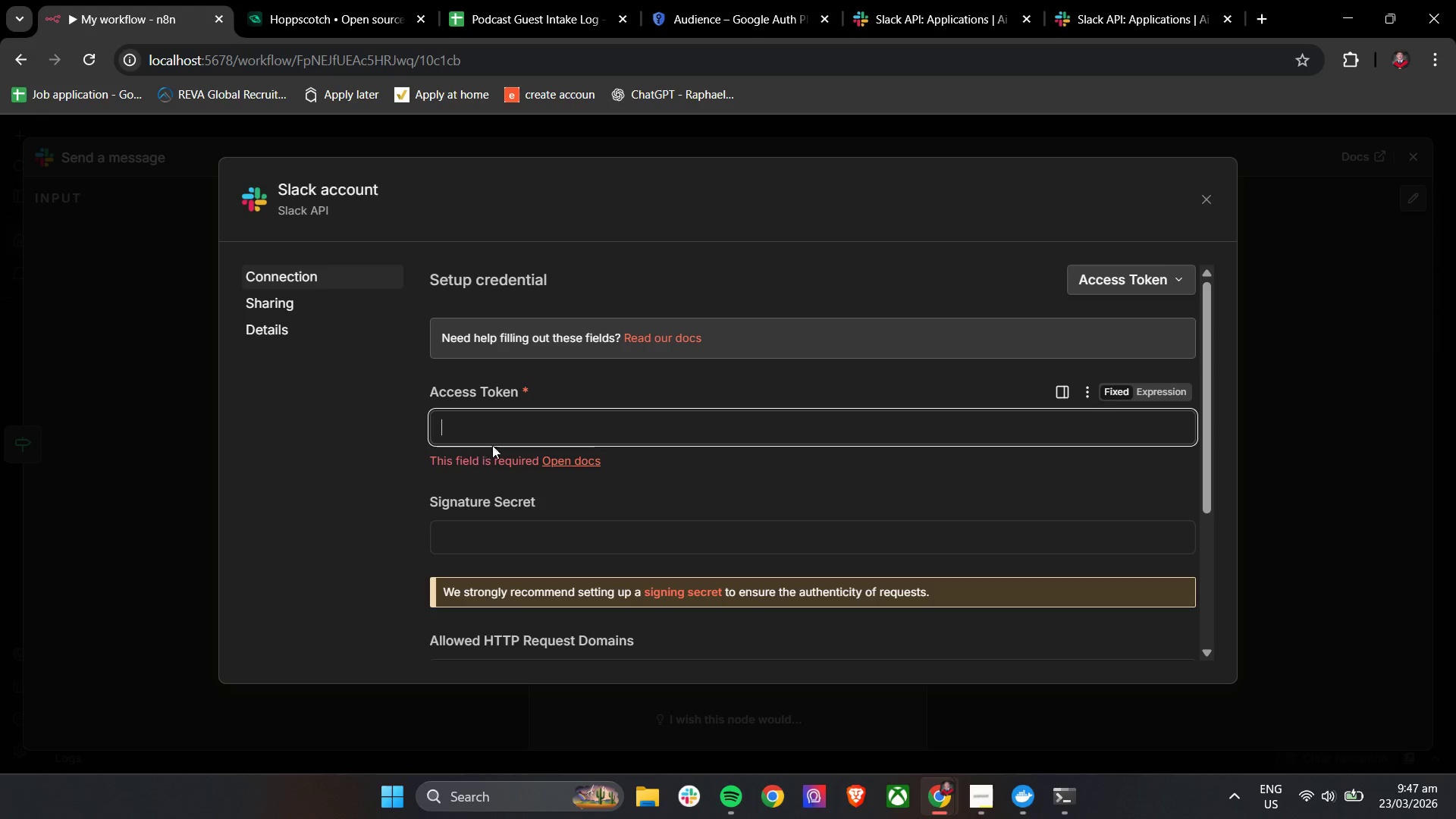 
left_click([502, 430])
 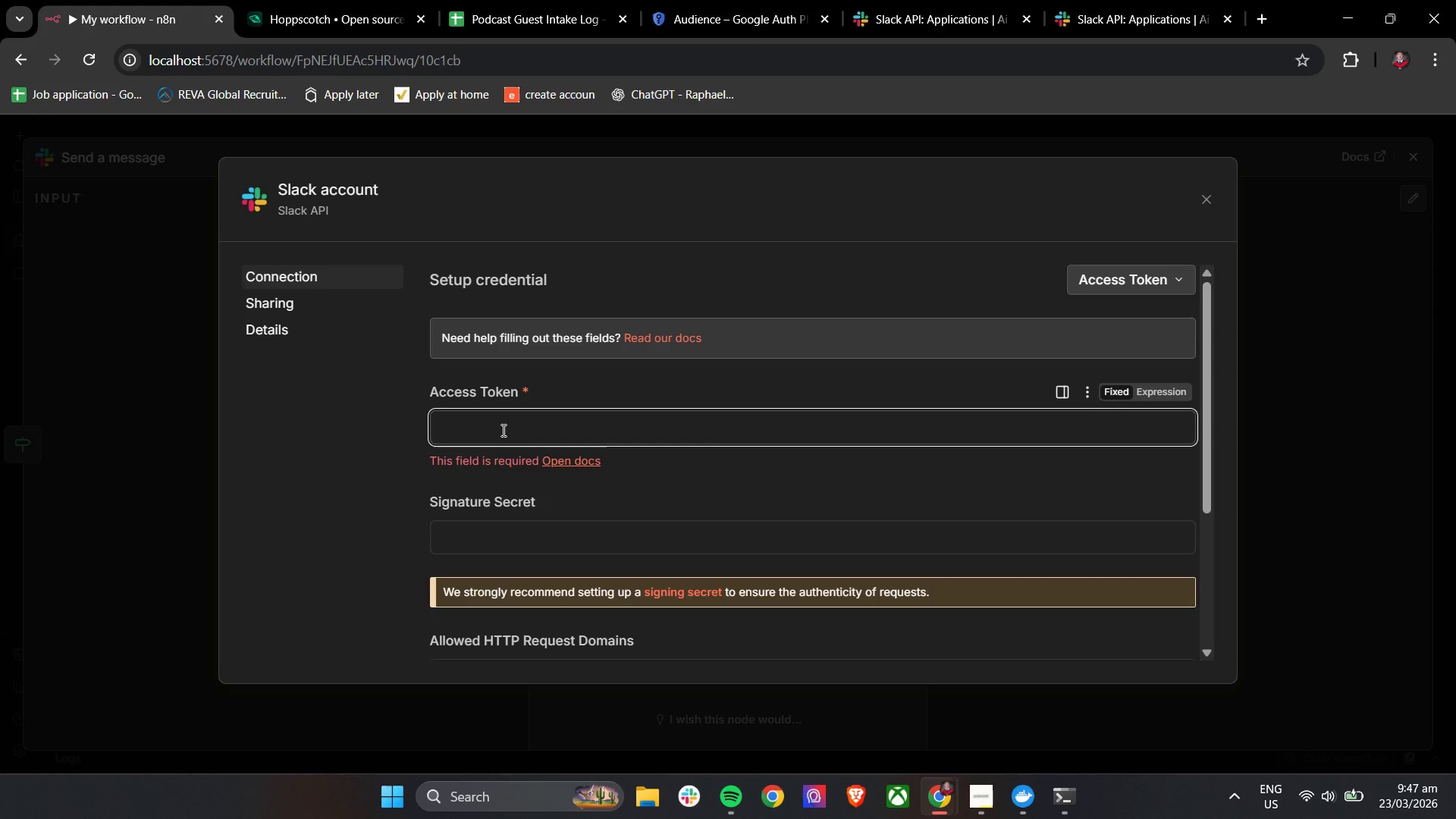 
key(Control+V)
 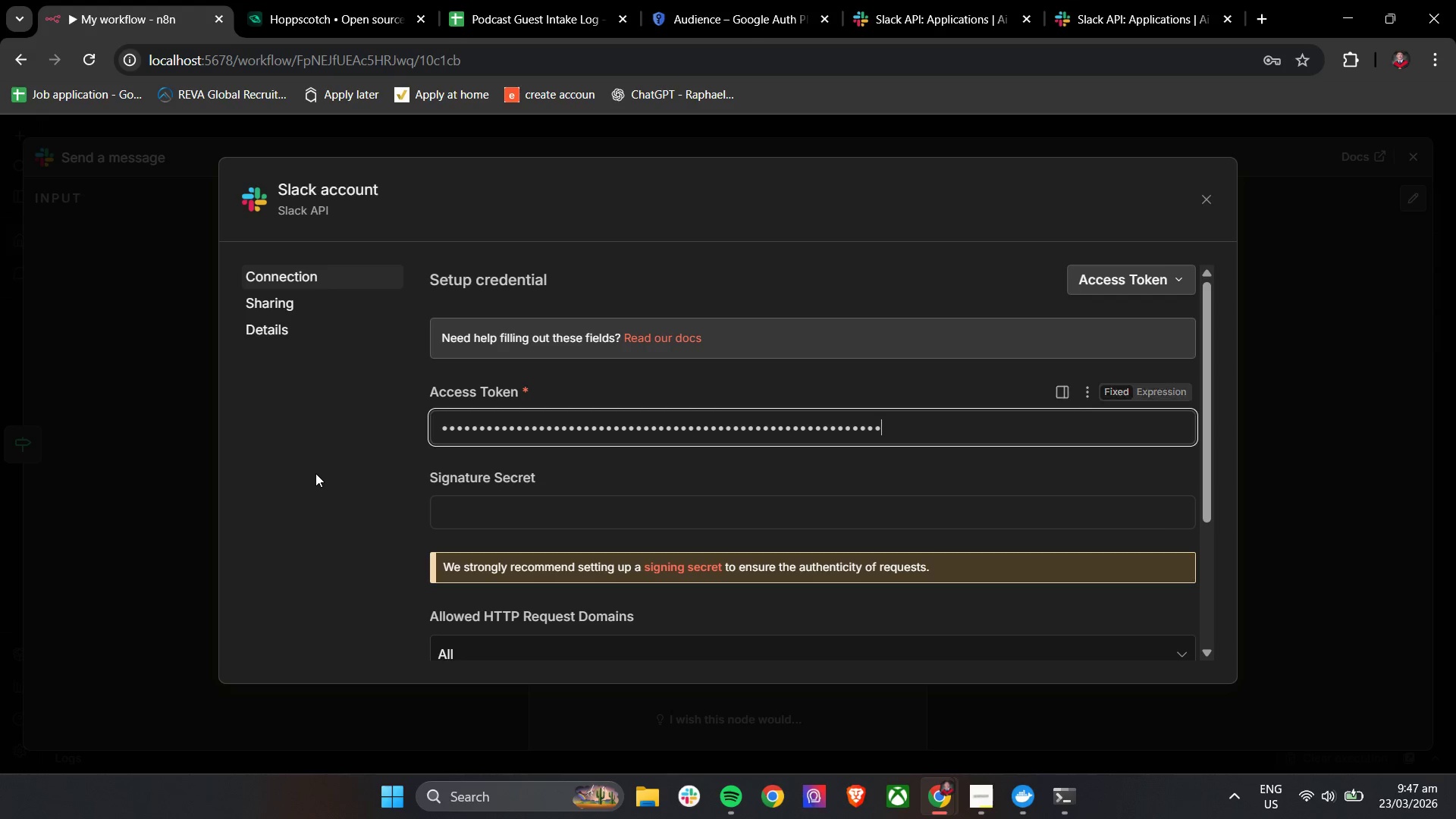 
left_click([315, 473])
 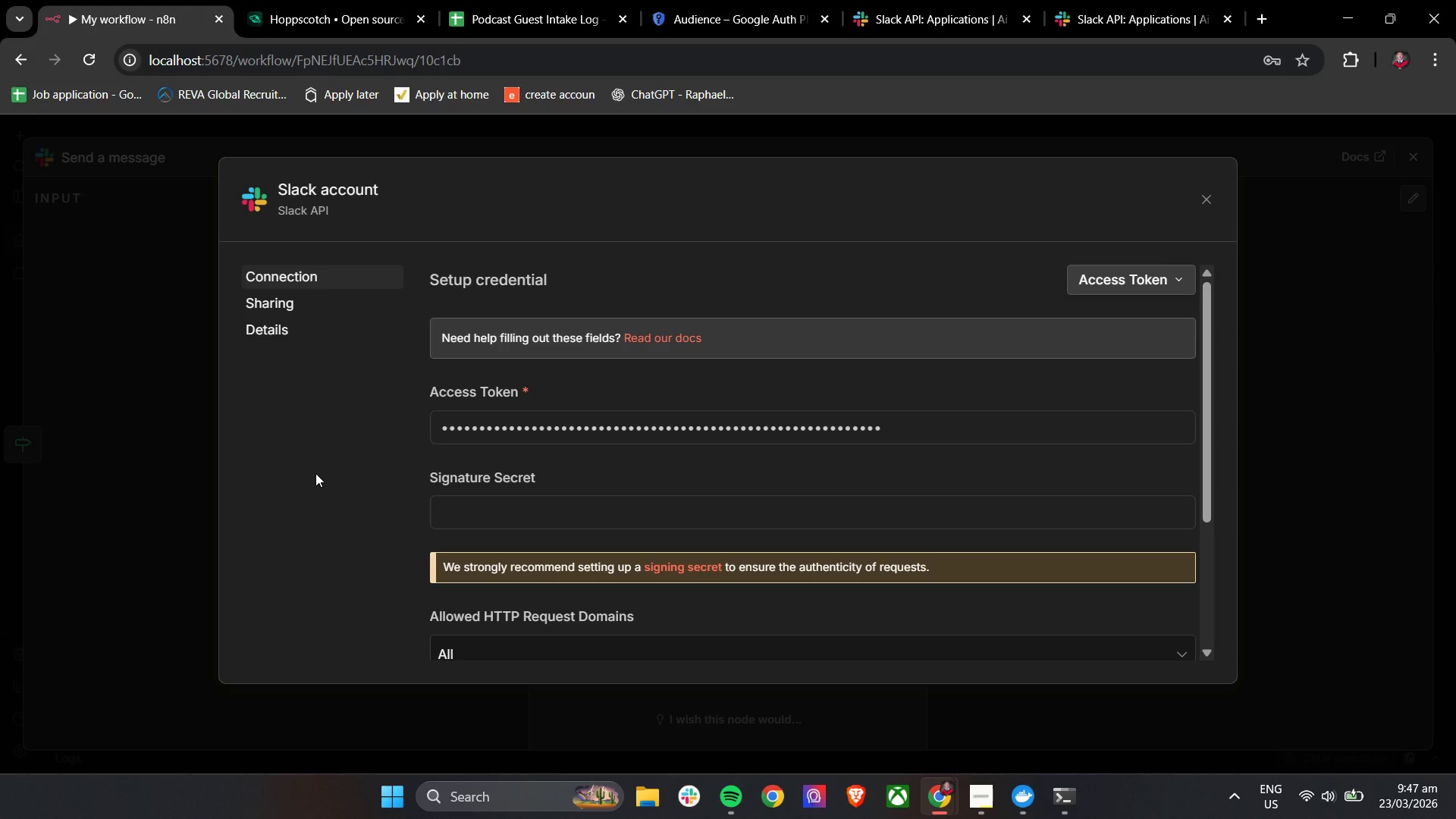 
left_click([459, 554])
 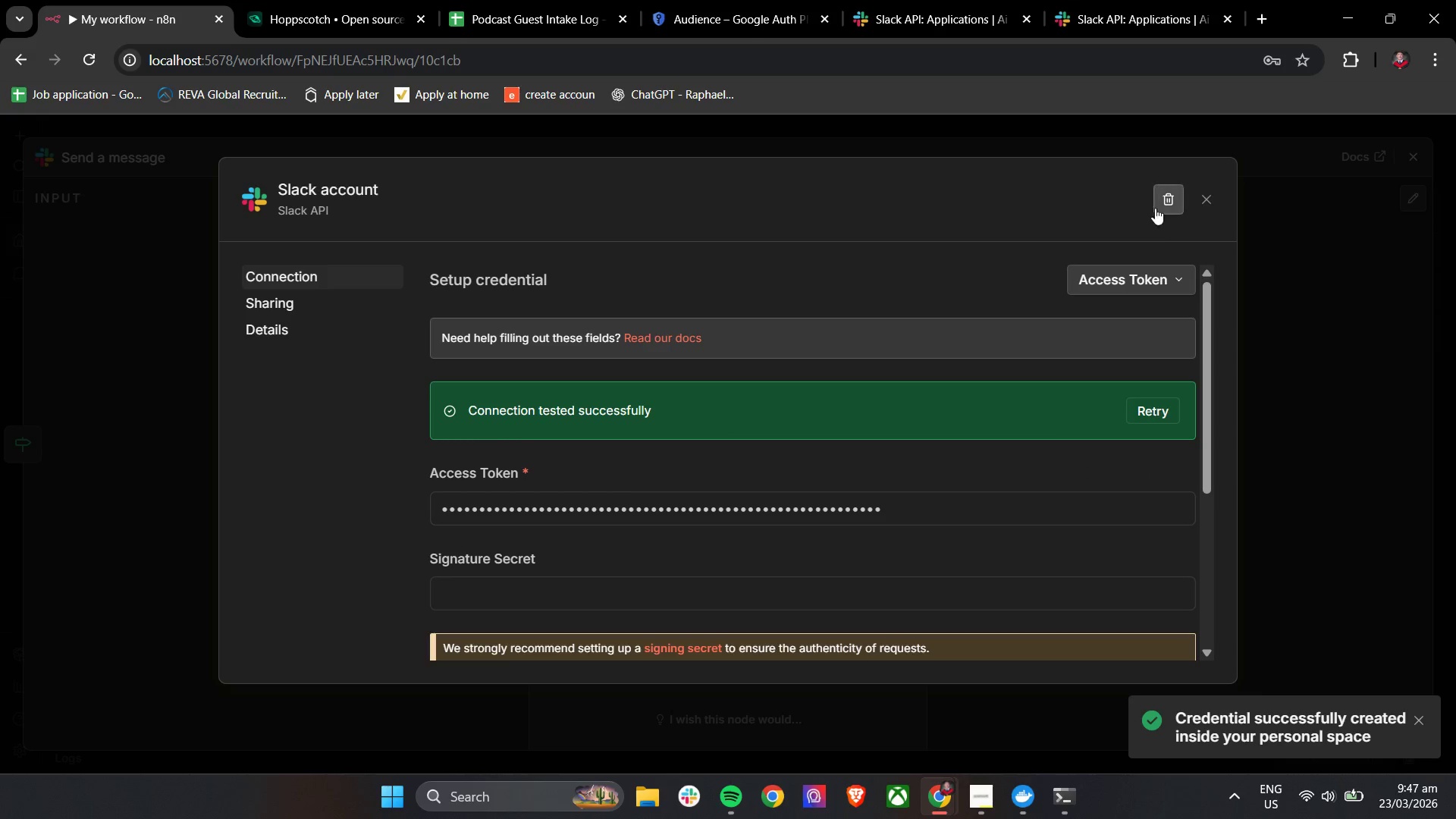 
scroll: coordinate [509, 522], scroll_direction: down, amount: 11.0
 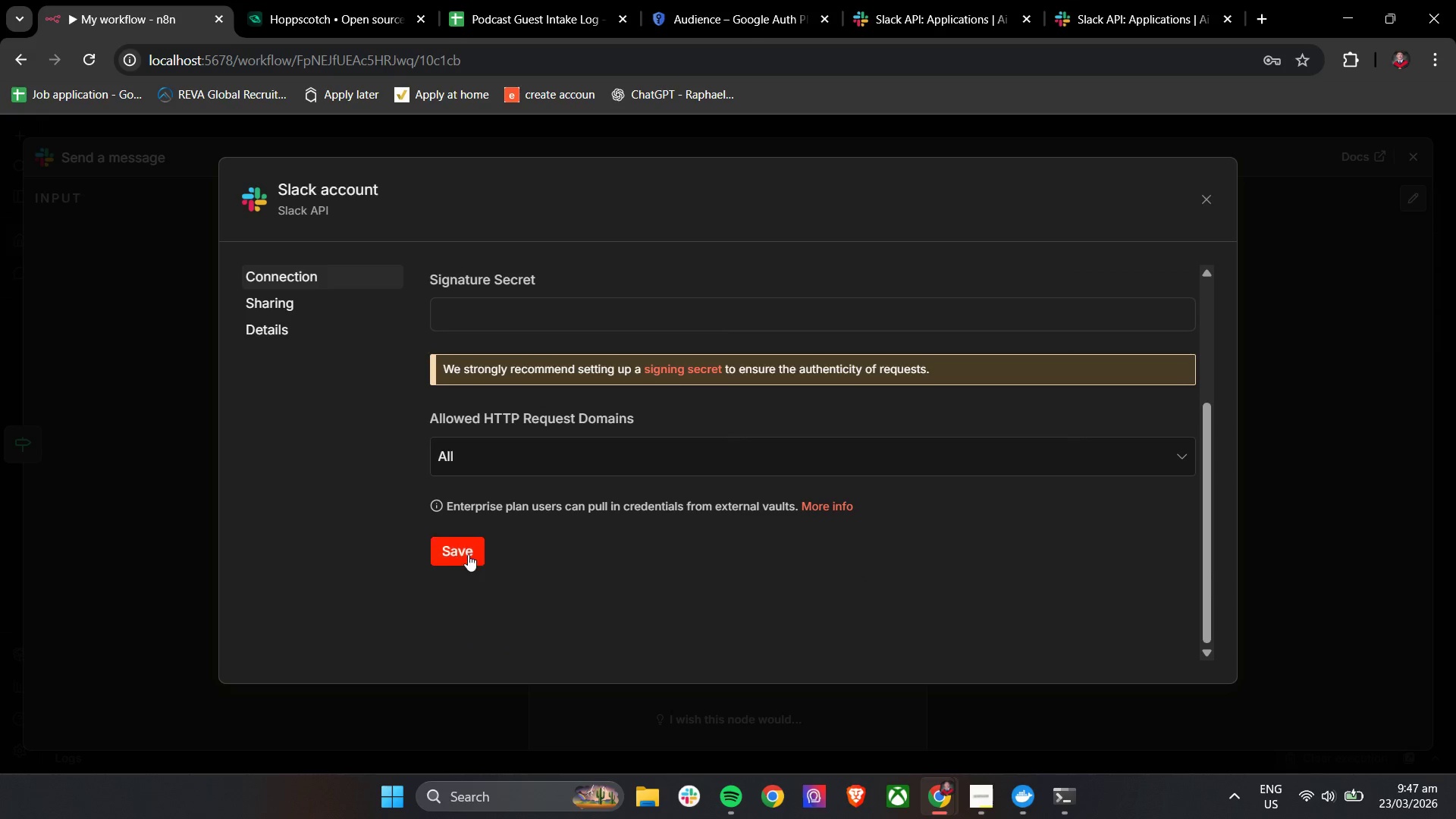 
left_click([1211, 199])
 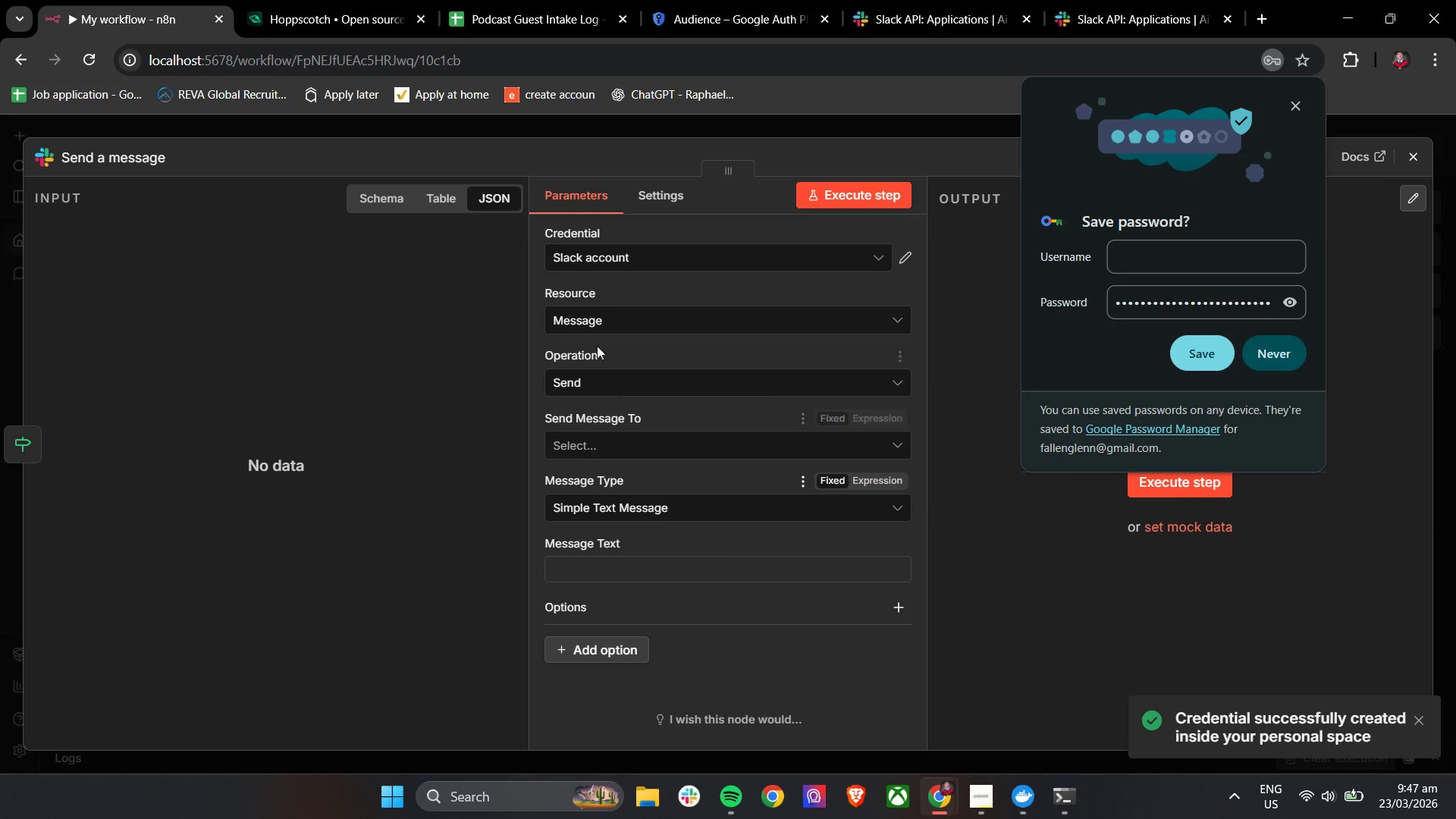 
left_click([544, 279])
 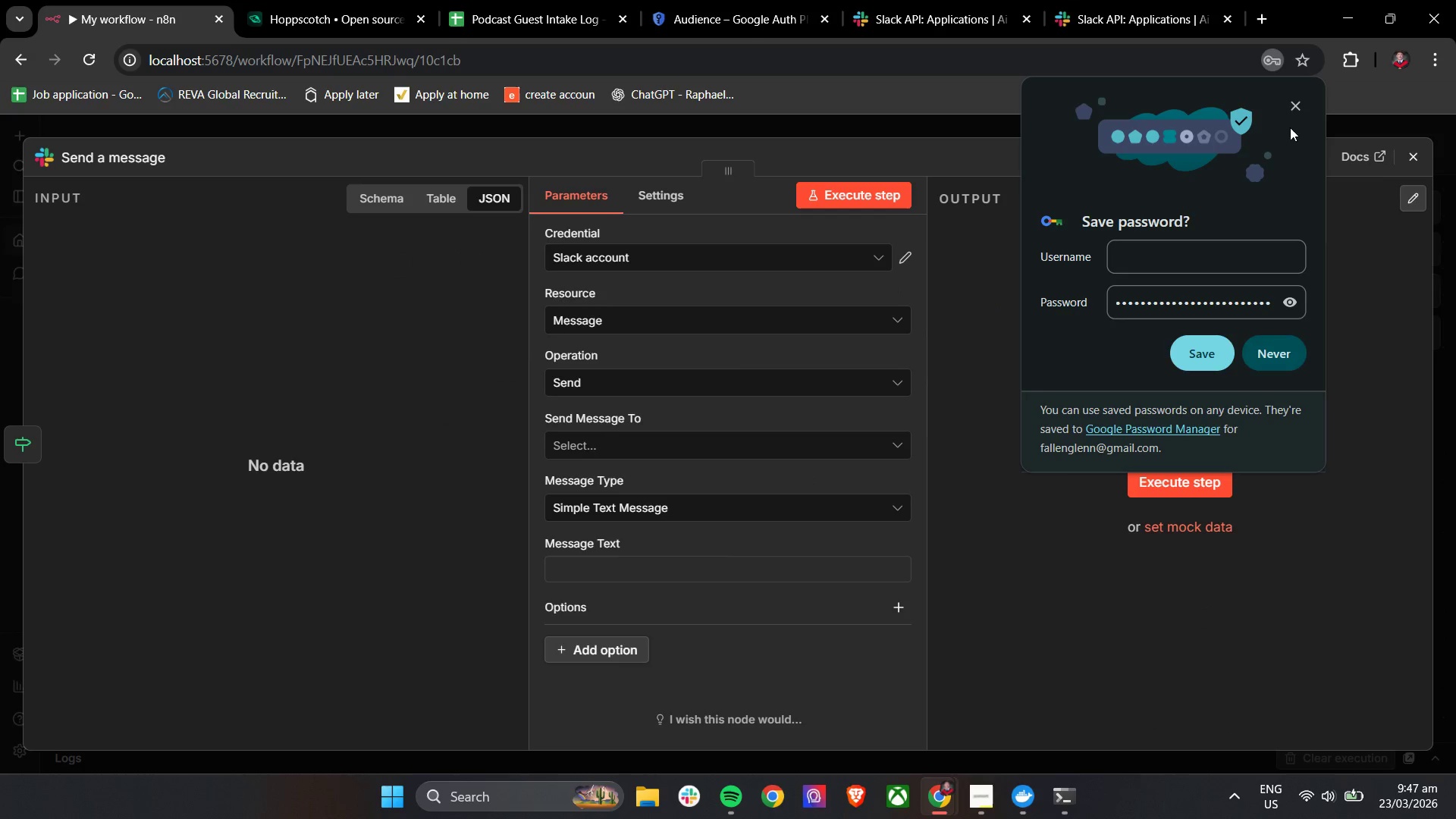 
left_click([1298, 107])
 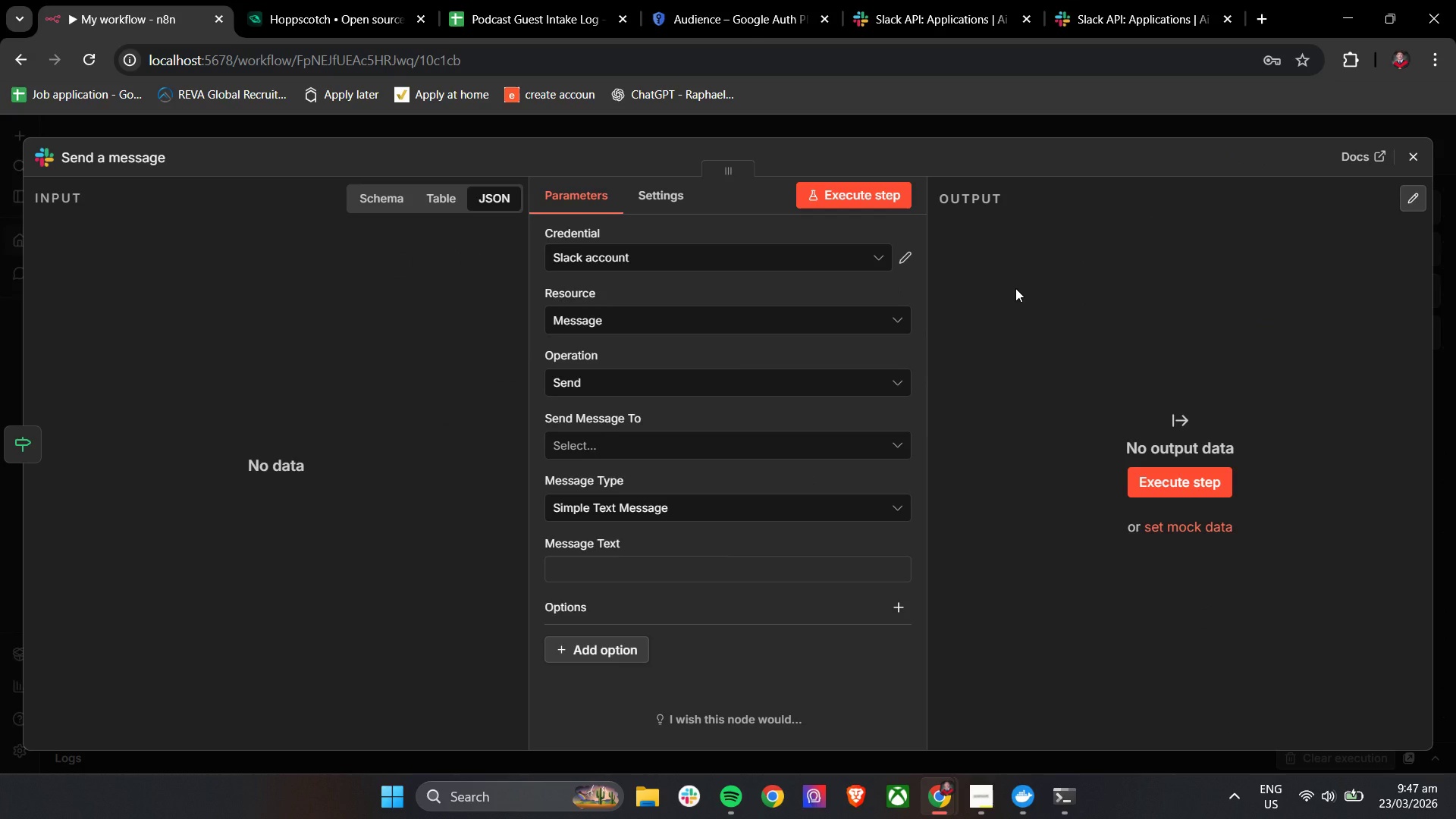 
wait(12.77)
 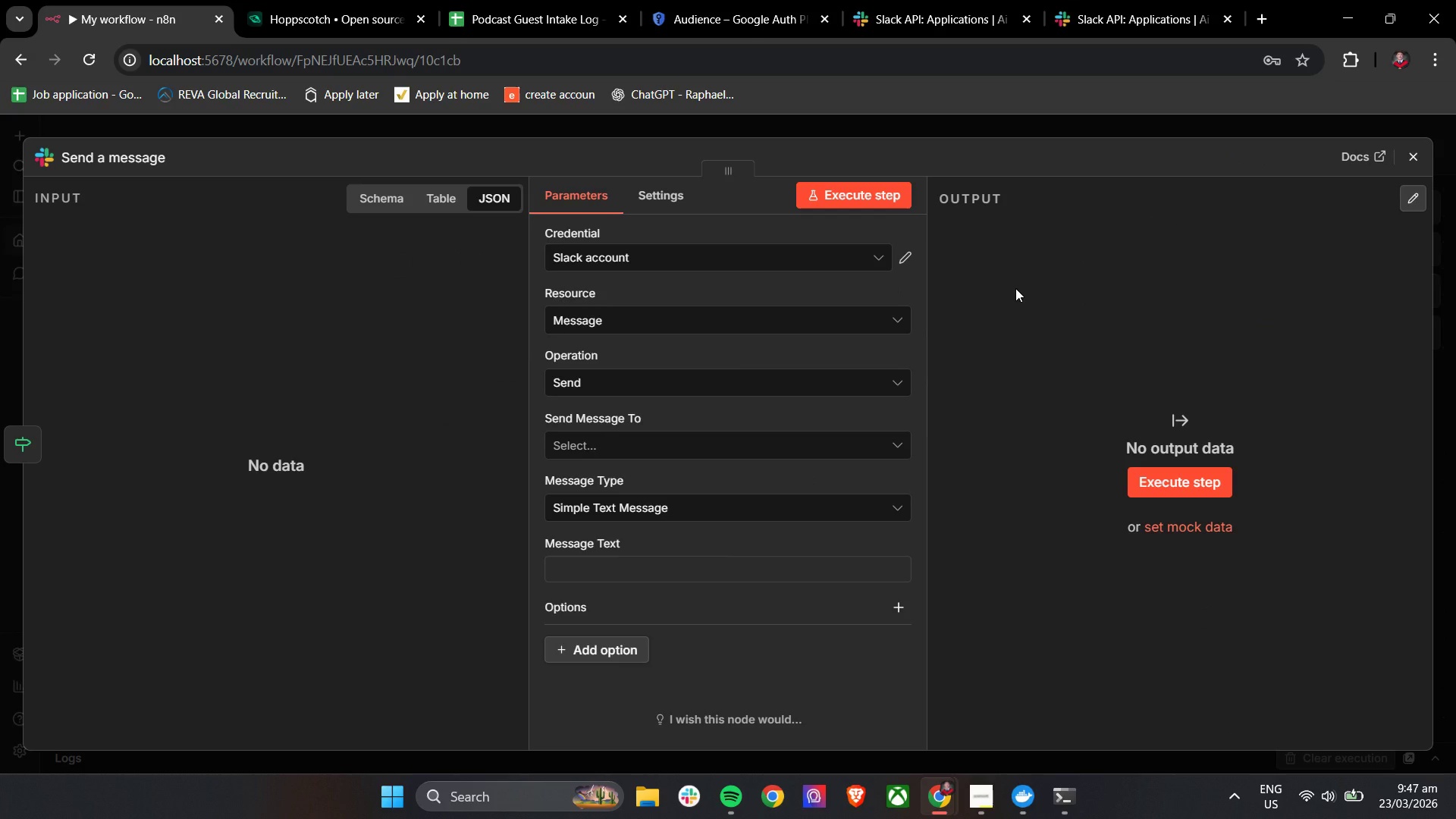 
left_click([635, 324])
 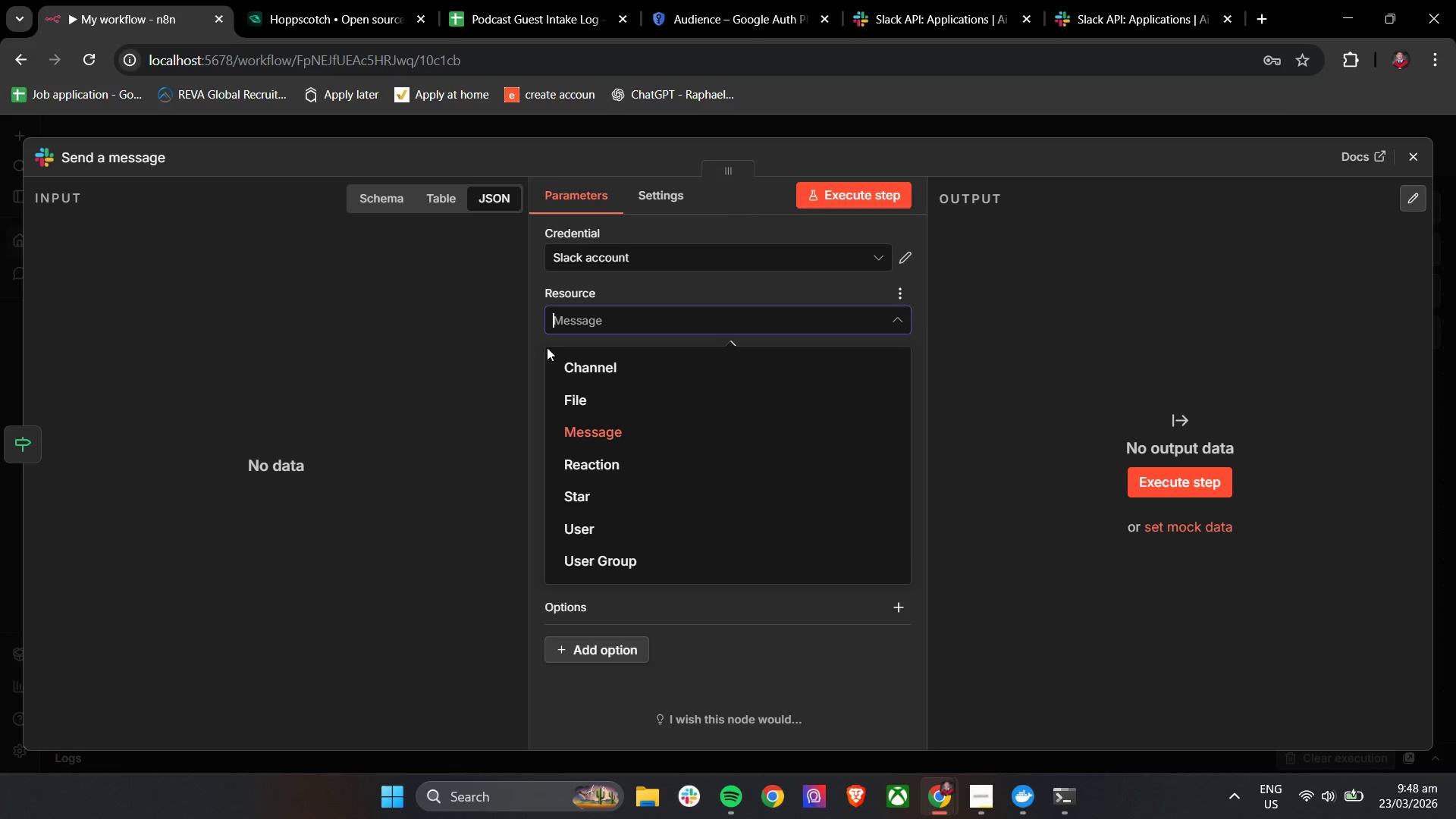 
left_click([565, 369])
 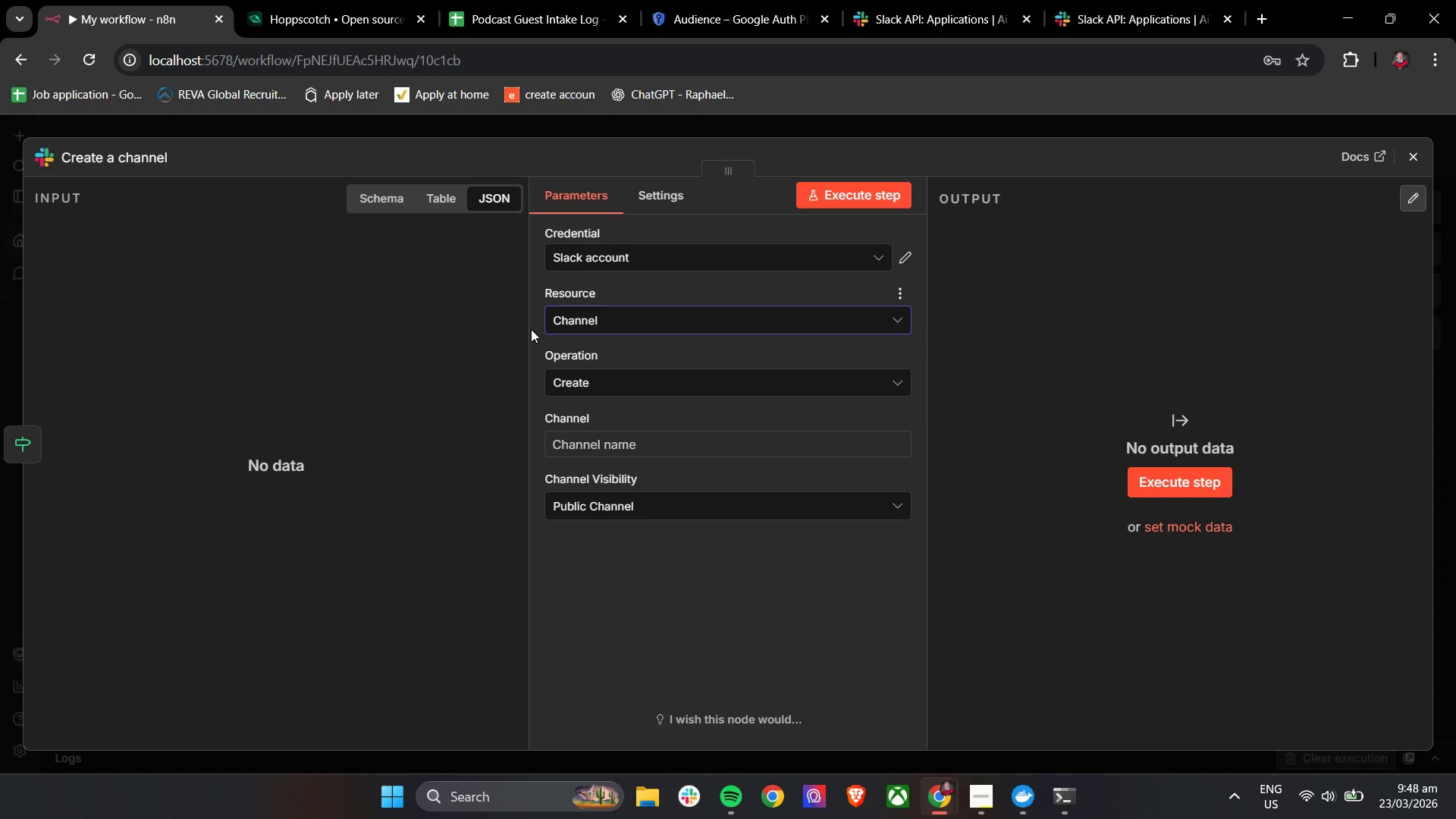 
left_click([531, 329])
 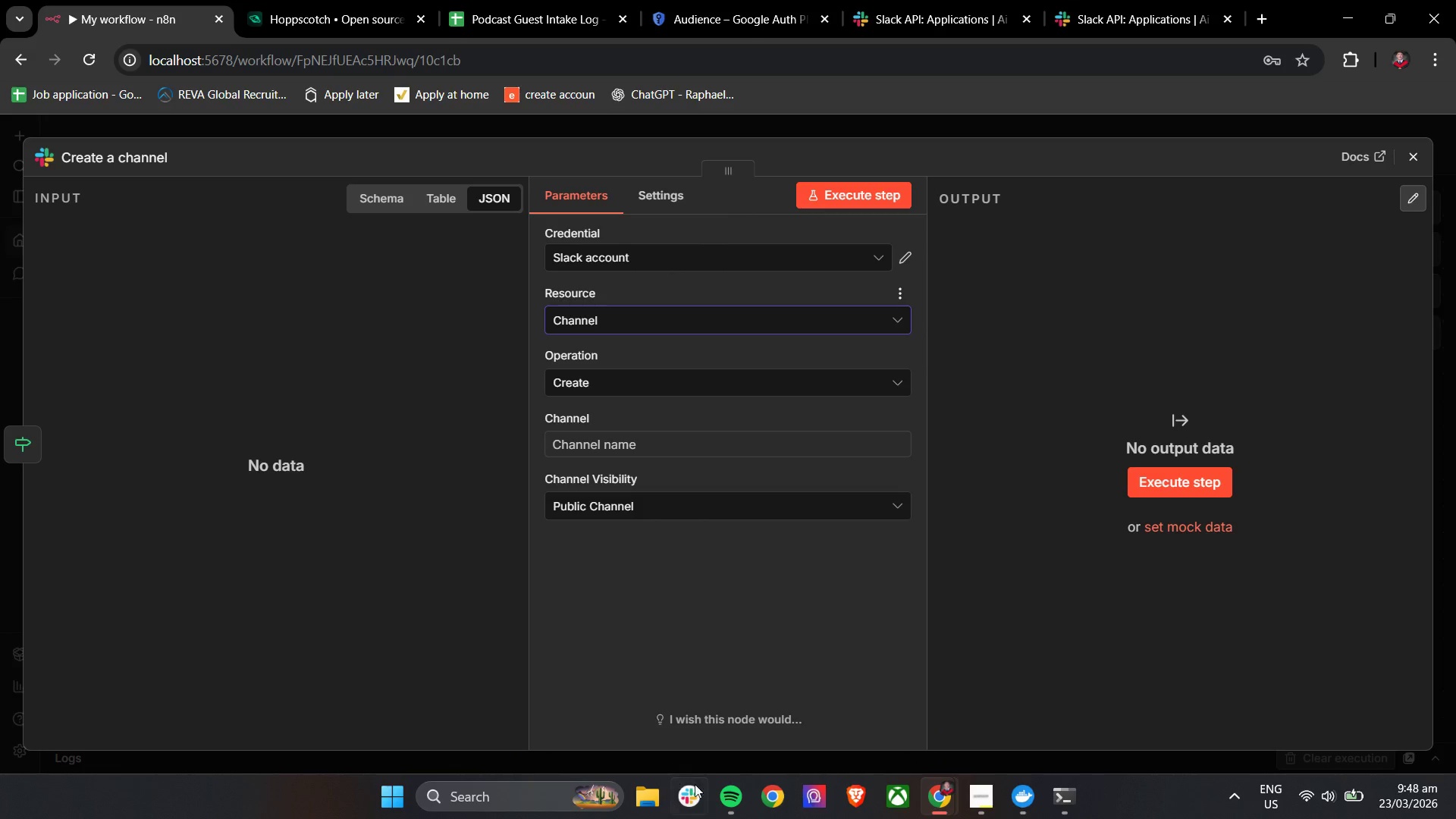 
left_click([693, 791])
 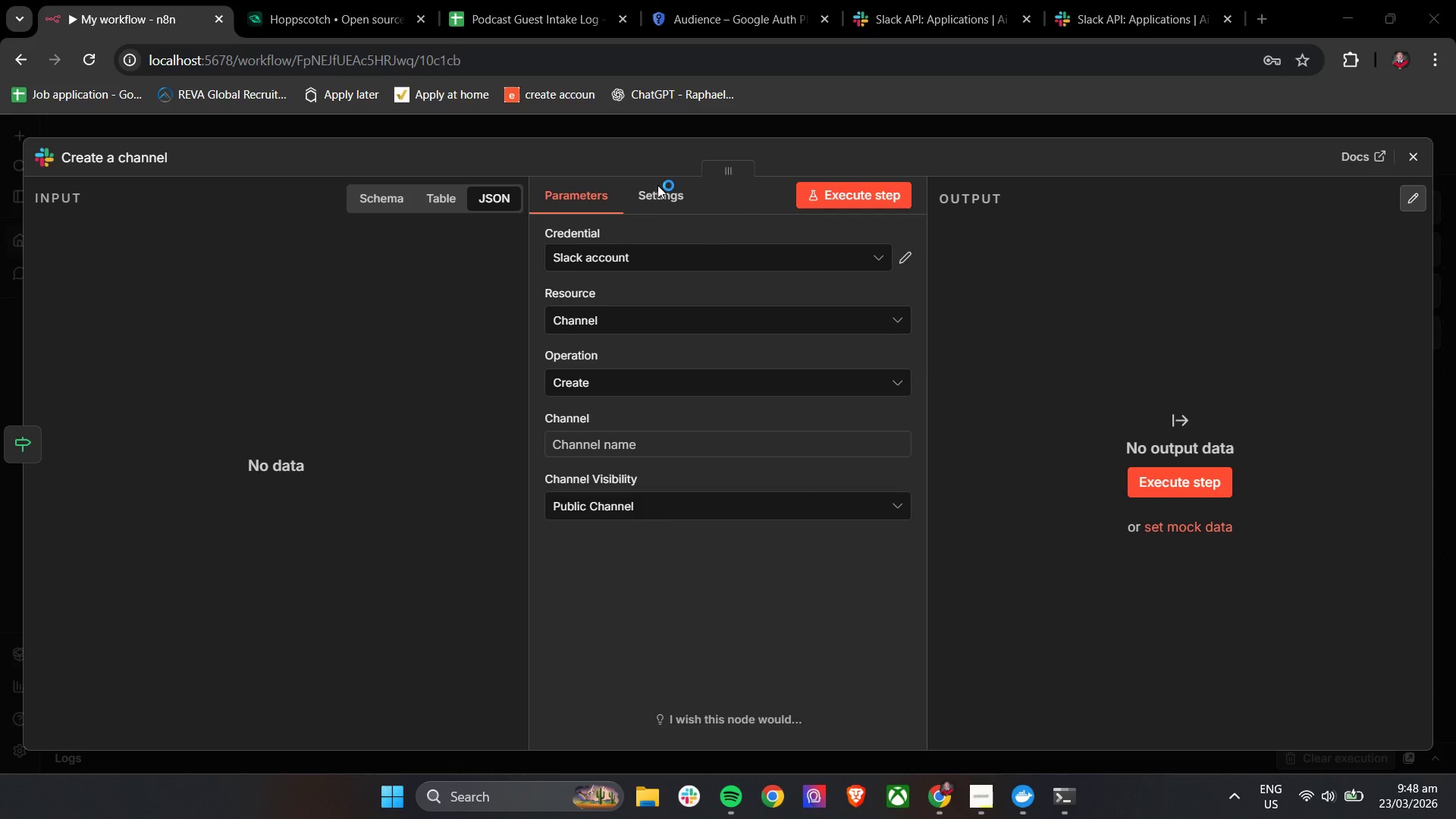 
left_click([641, 152])
 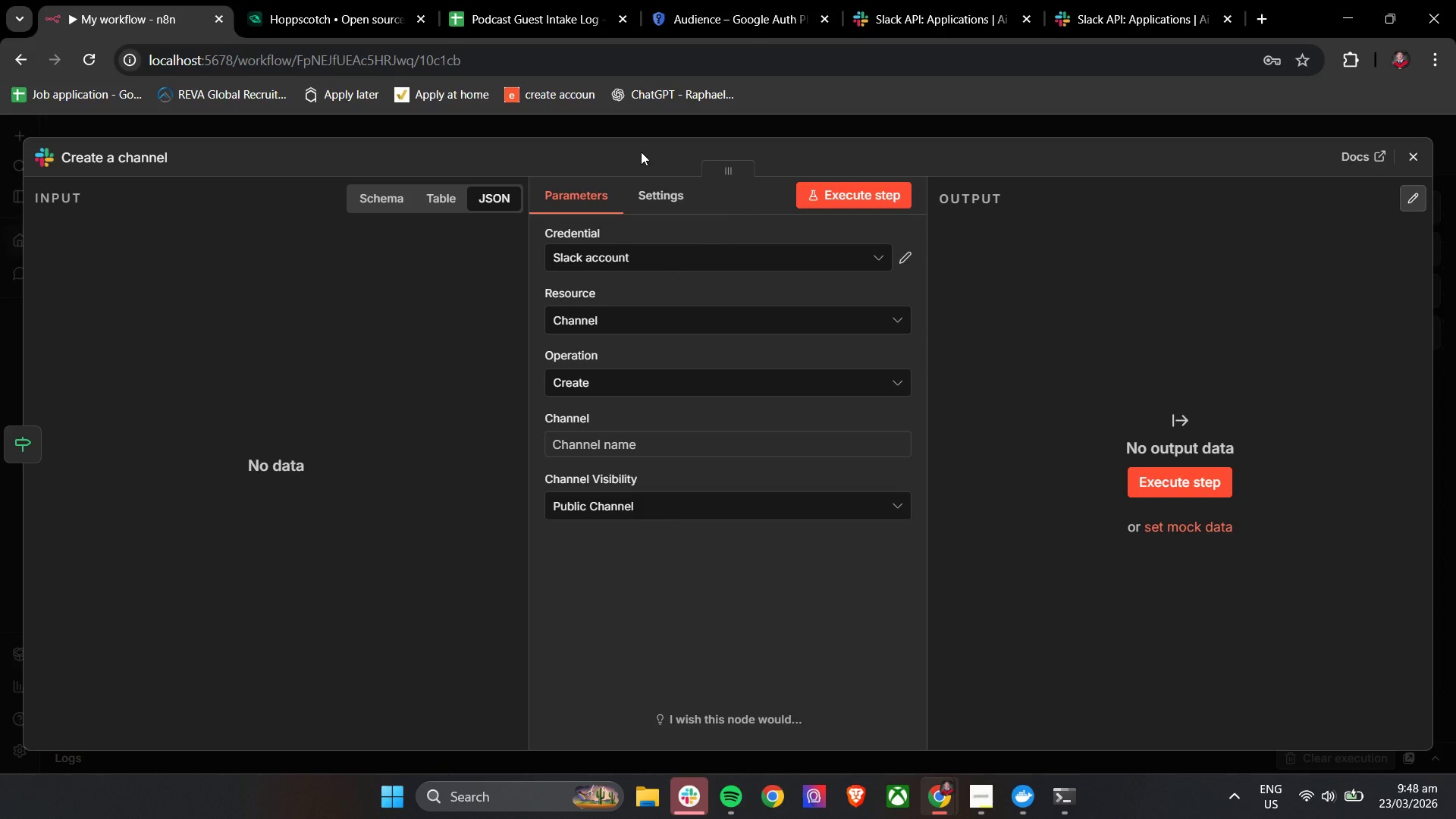 
left_click([692, 805])
 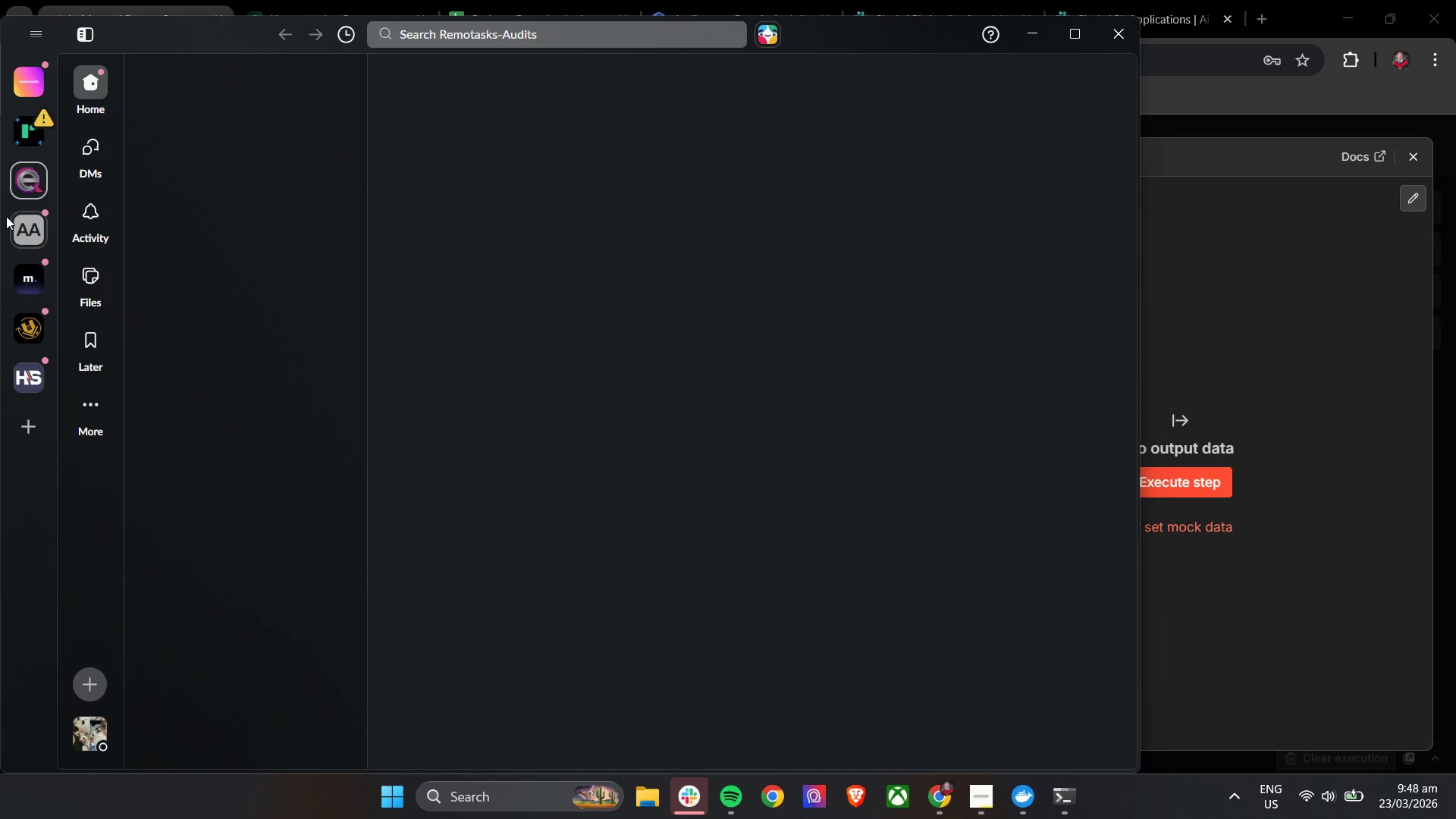 
left_click([31, 239])
 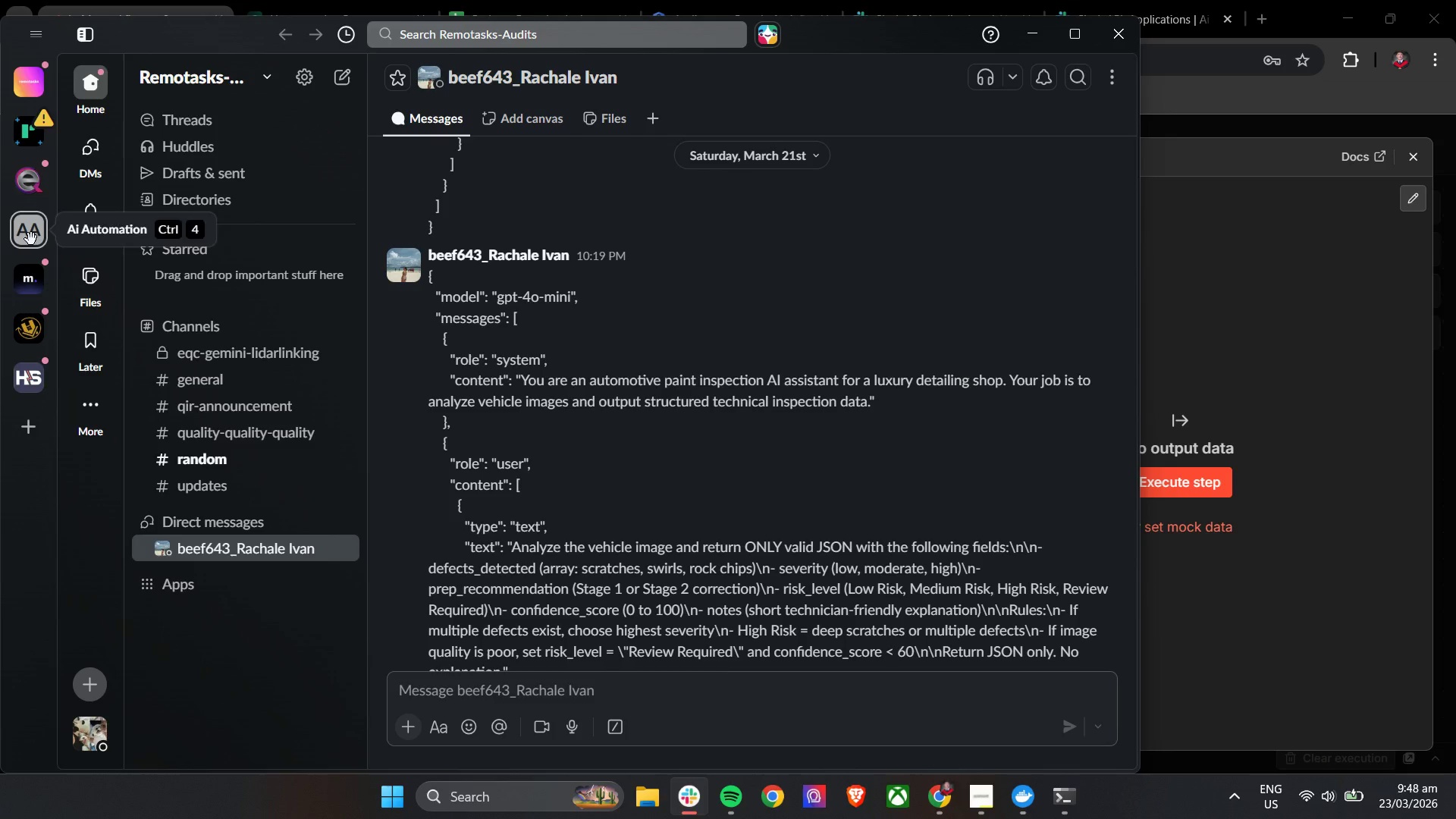 
left_click([31, 239])
 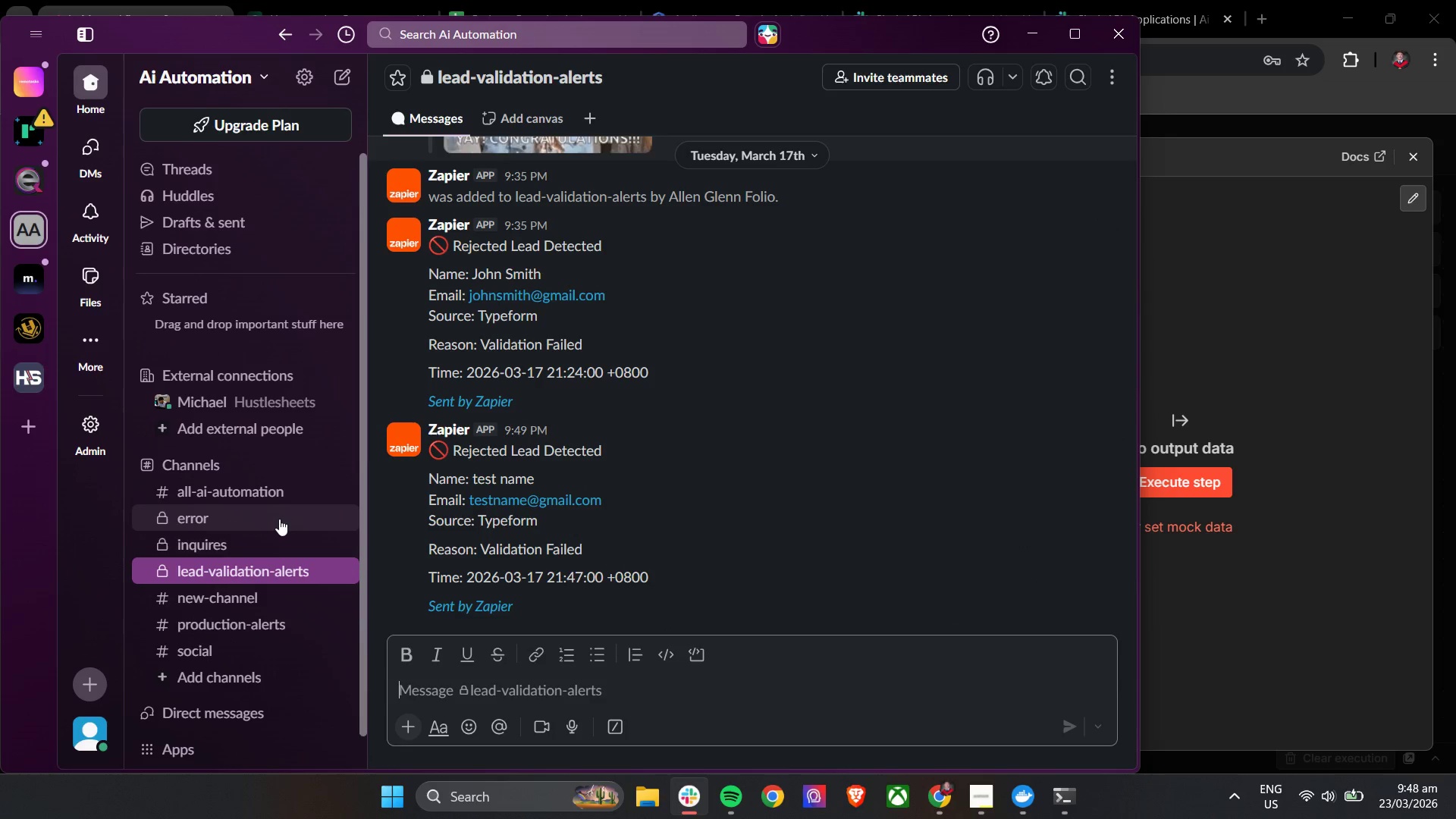 
wait(10.33)
 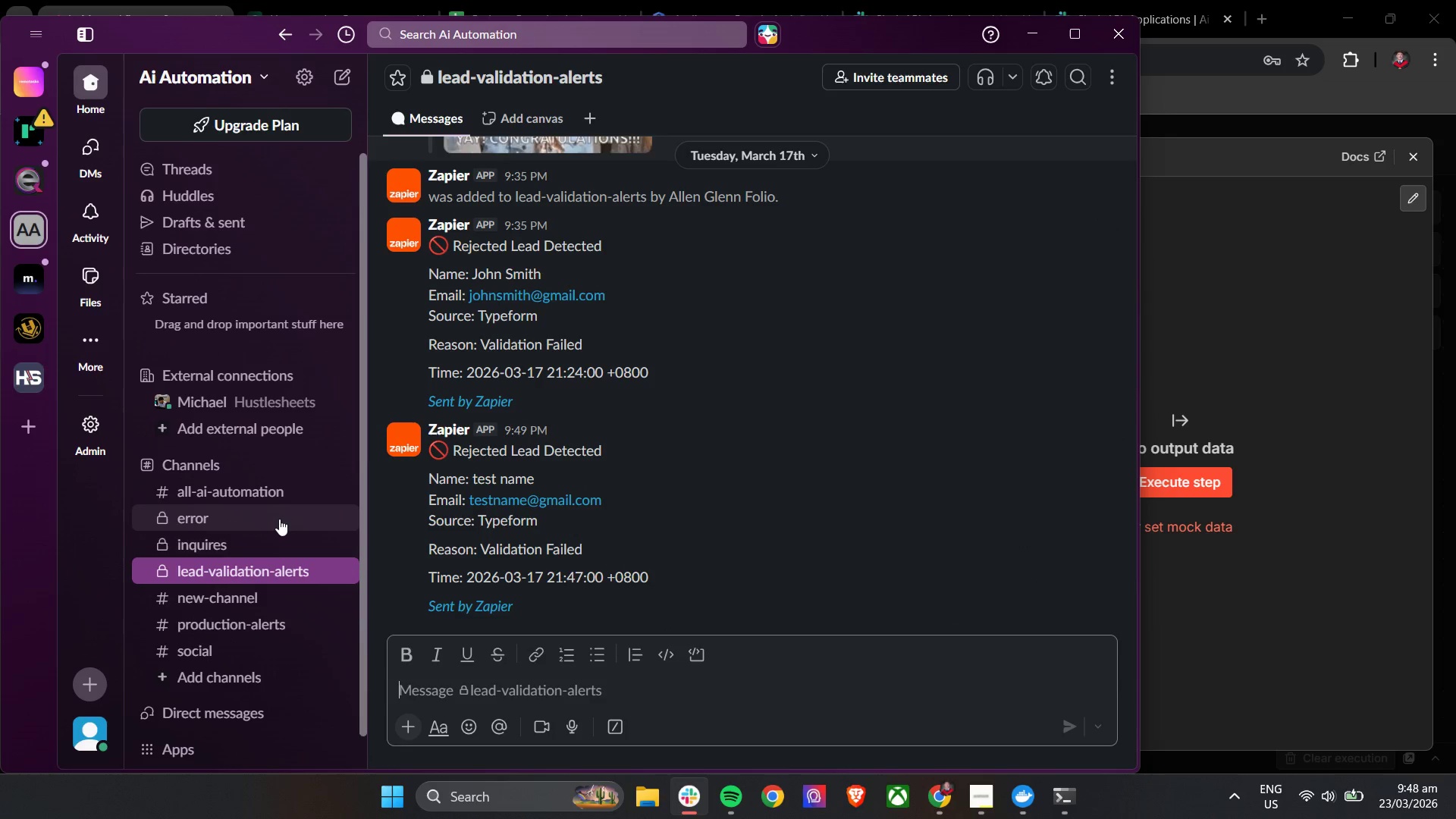 
left_click_drag(start_coordinate=[813, 36], to_coordinate=[849, 87])
 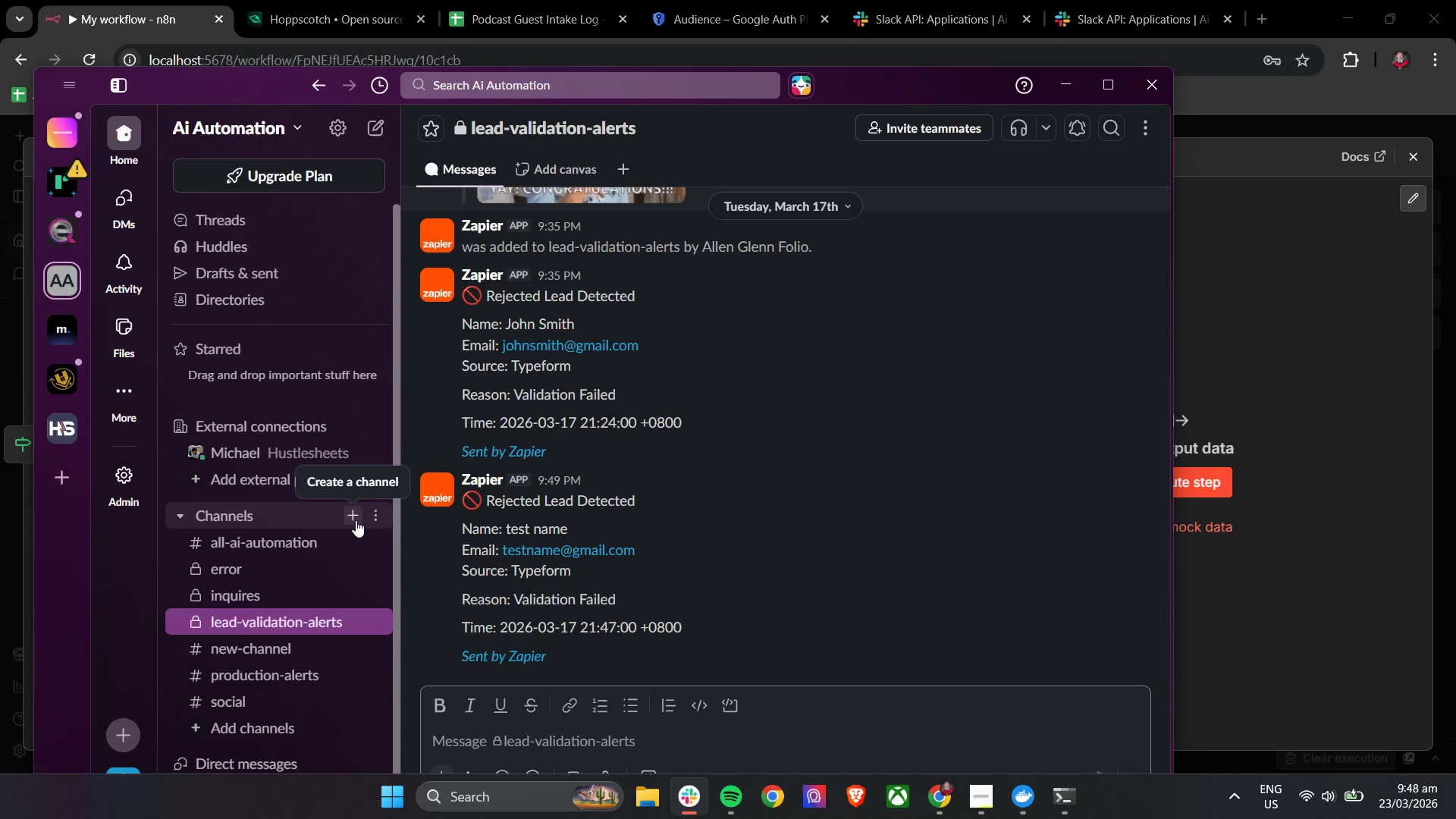 
wait(33.66)
 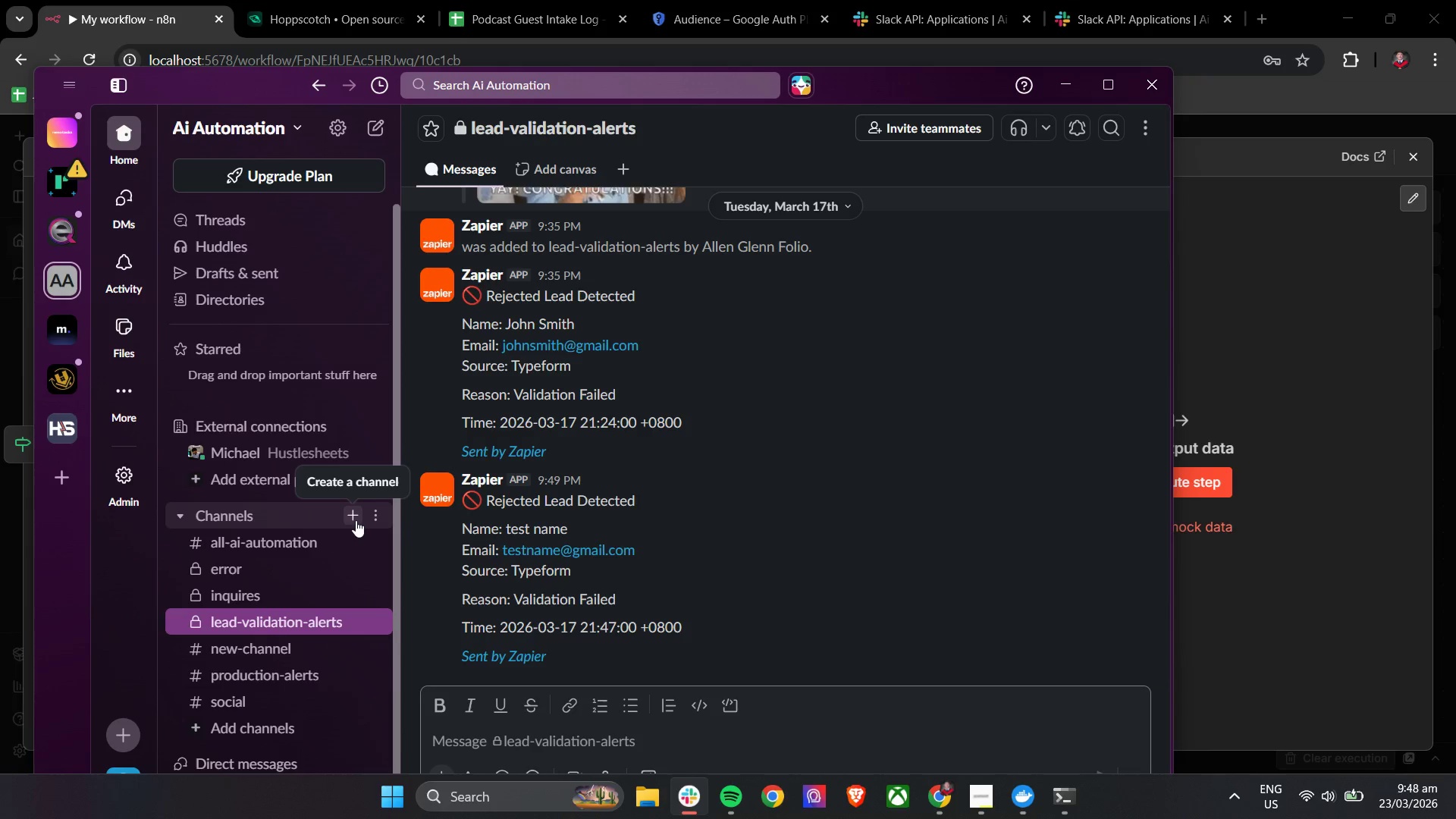 
scroll: coordinate [271, 532], scroll_direction: down, amount: 2.0
 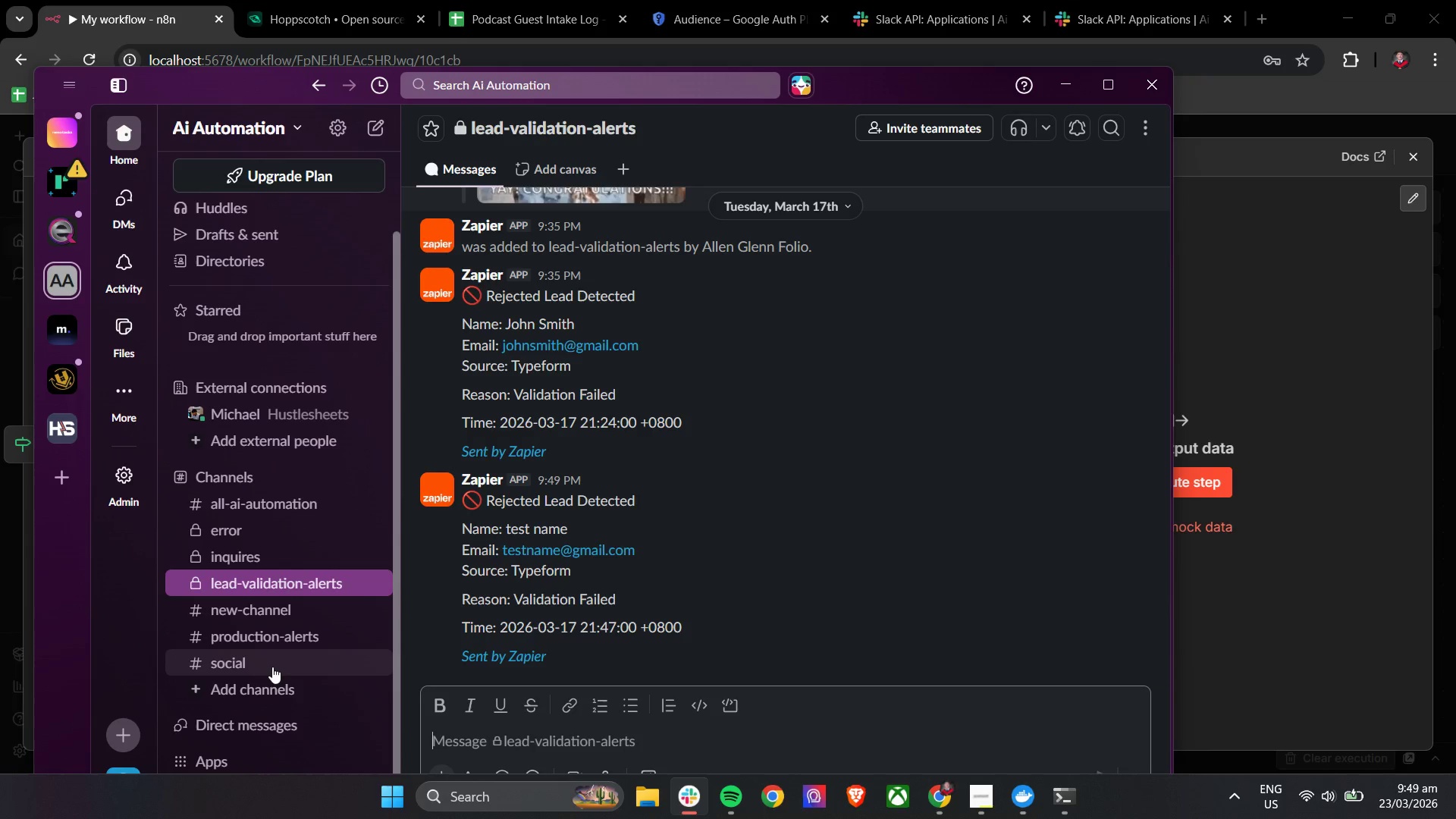 
wait(6.05)
 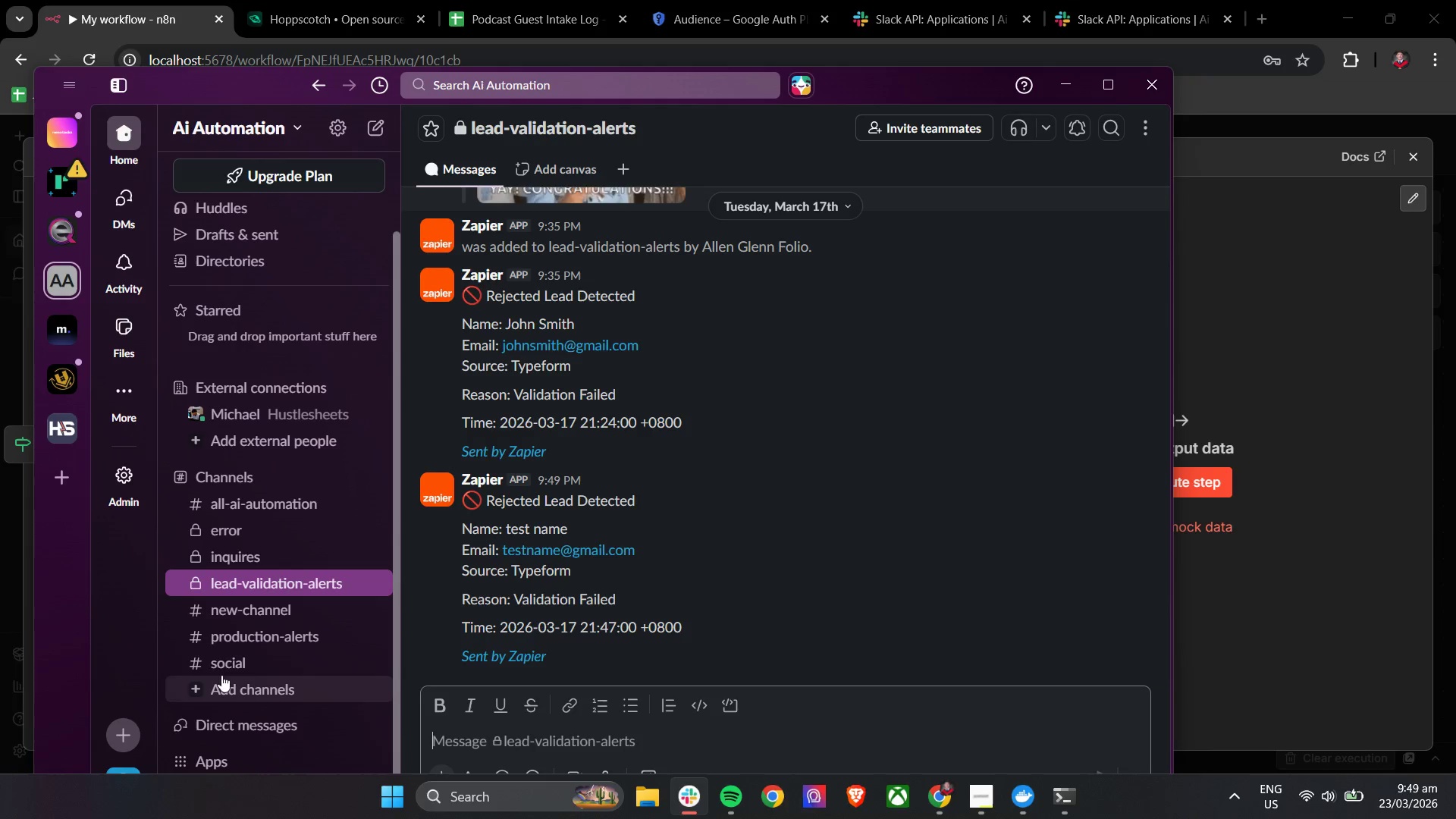 
left_click([353, 473])
 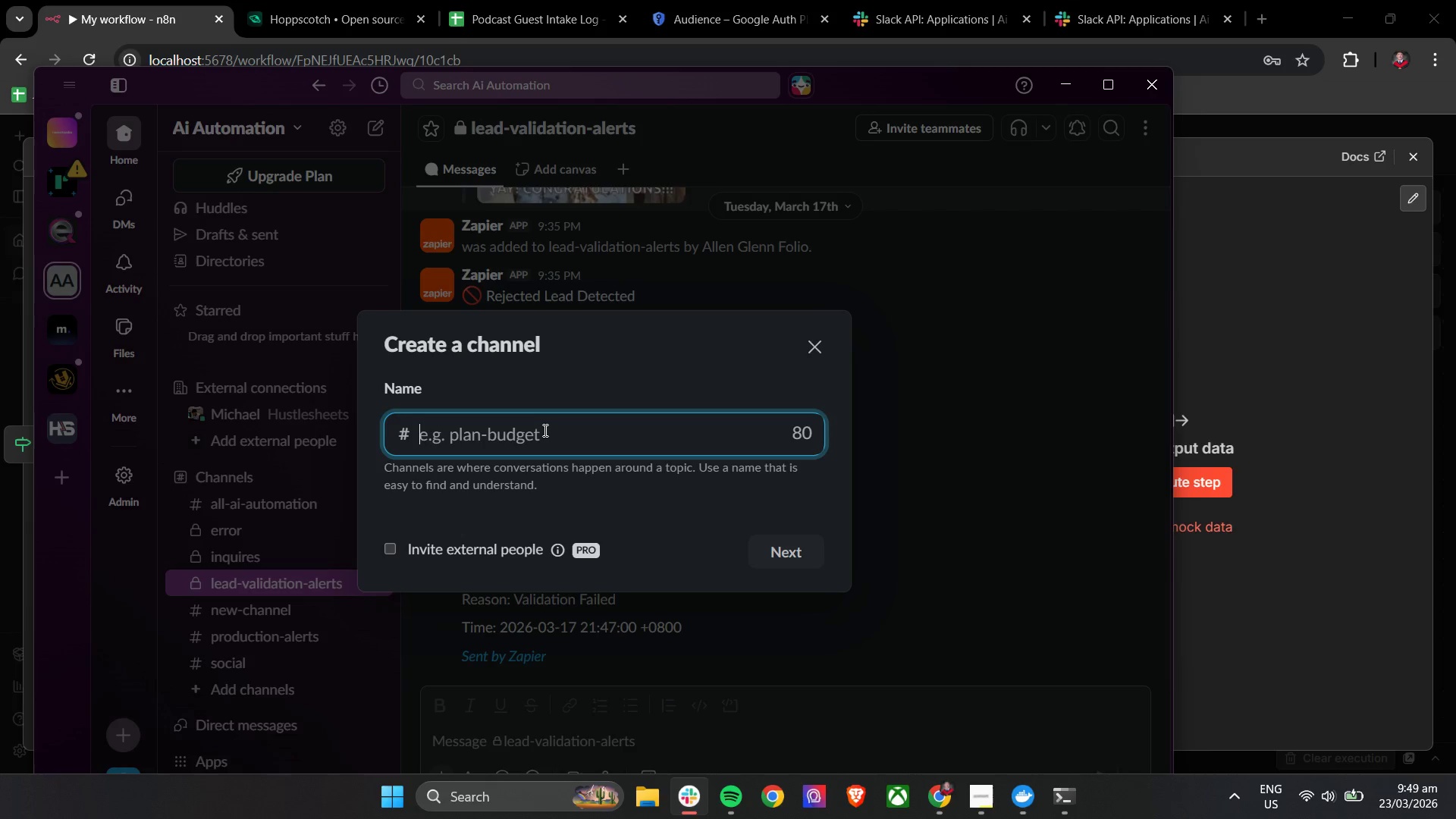 
type(podcast-intake-alerts)
 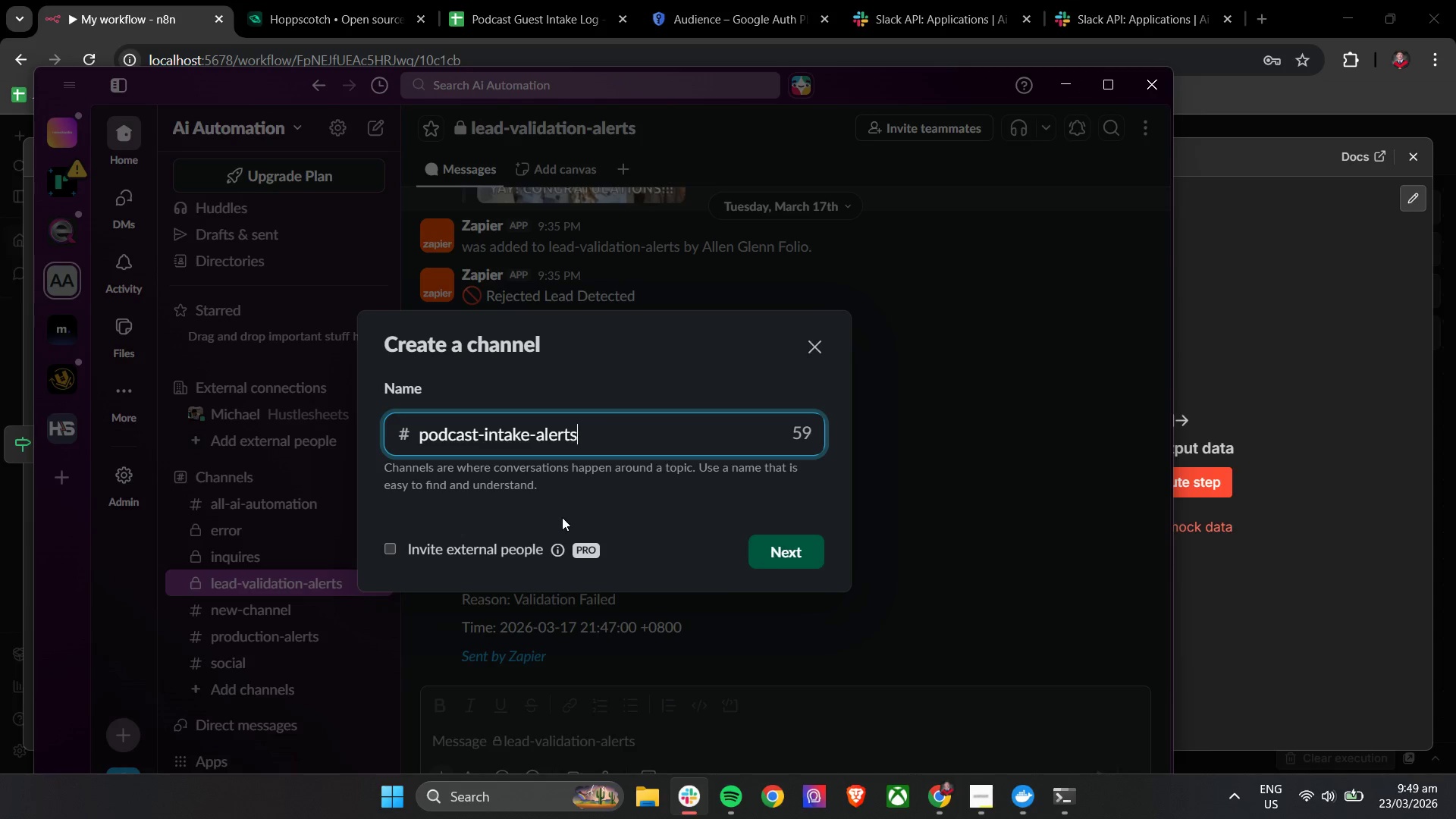 
left_click([774, 554])
 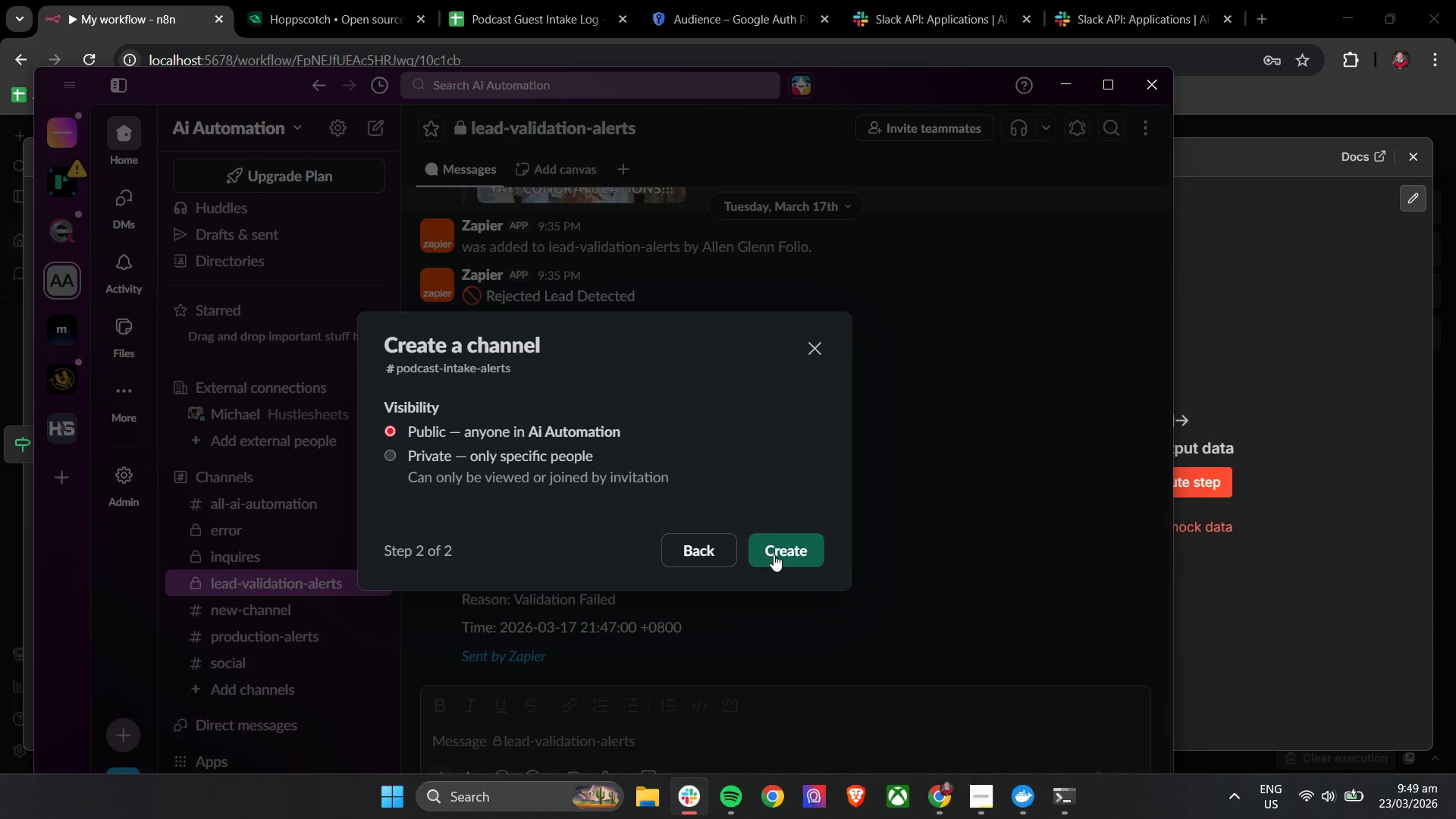 
mouse_move([749, 561])
 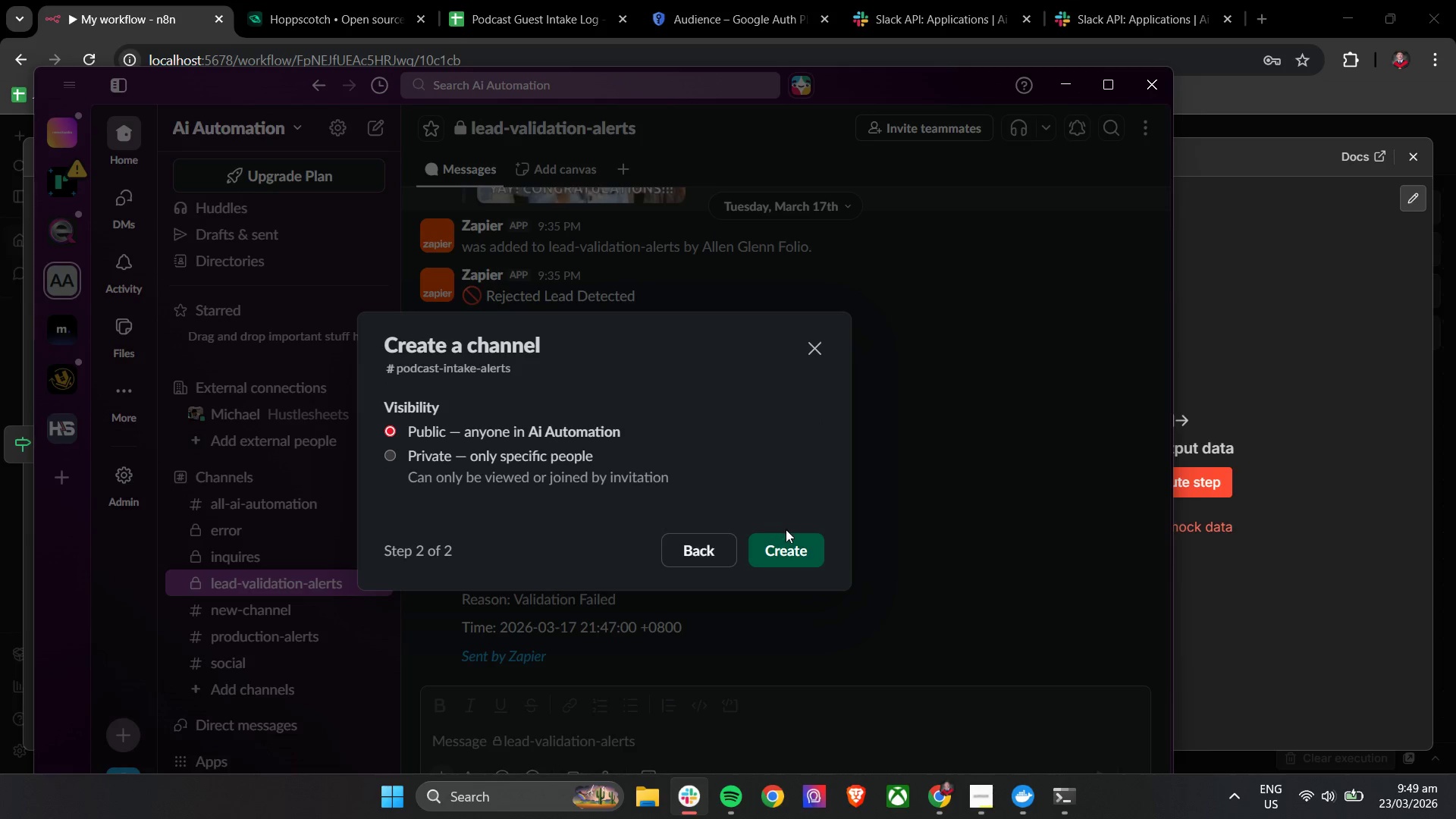 
left_click([789, 547])
 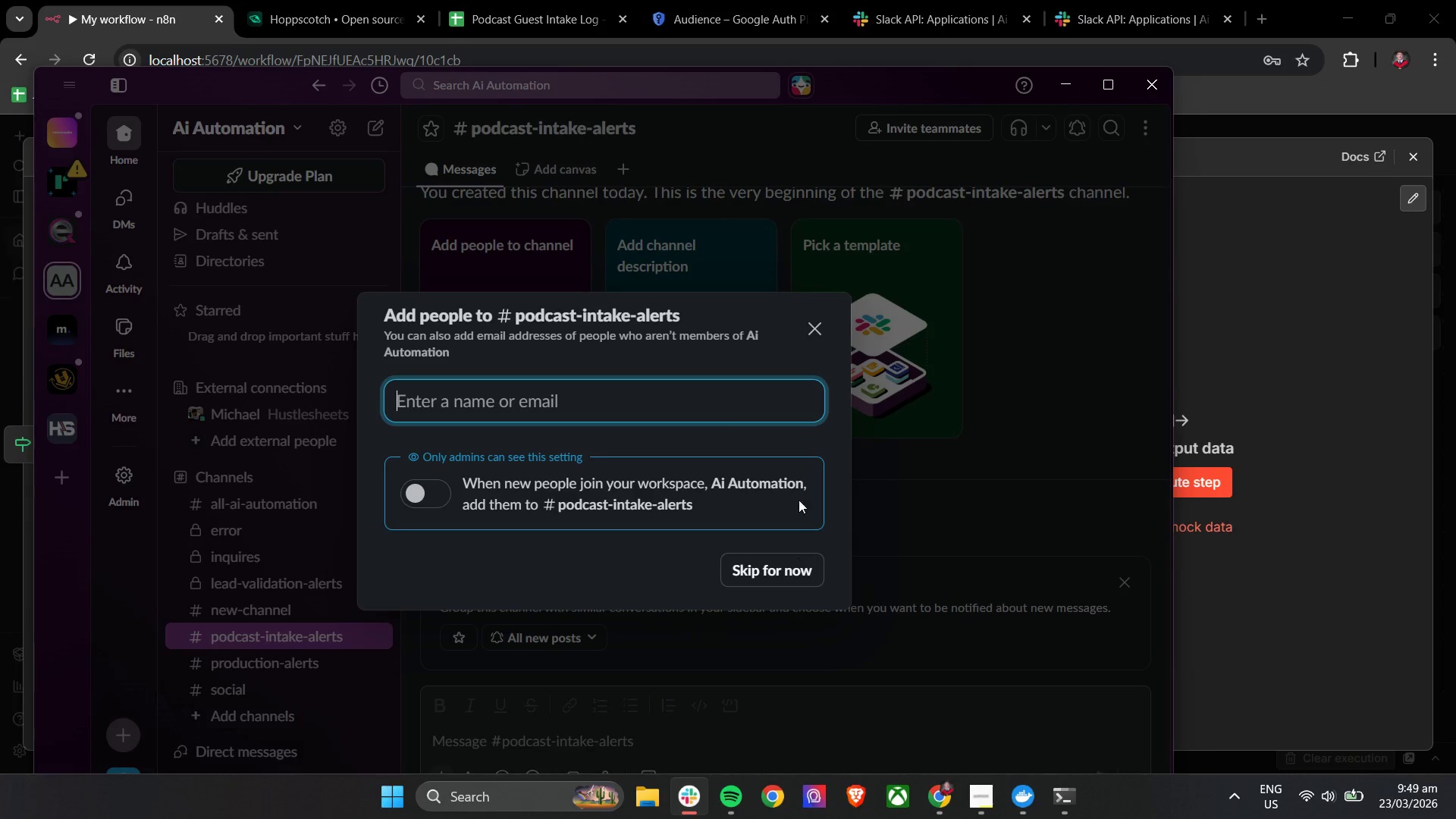 
left_click([820, 322])
 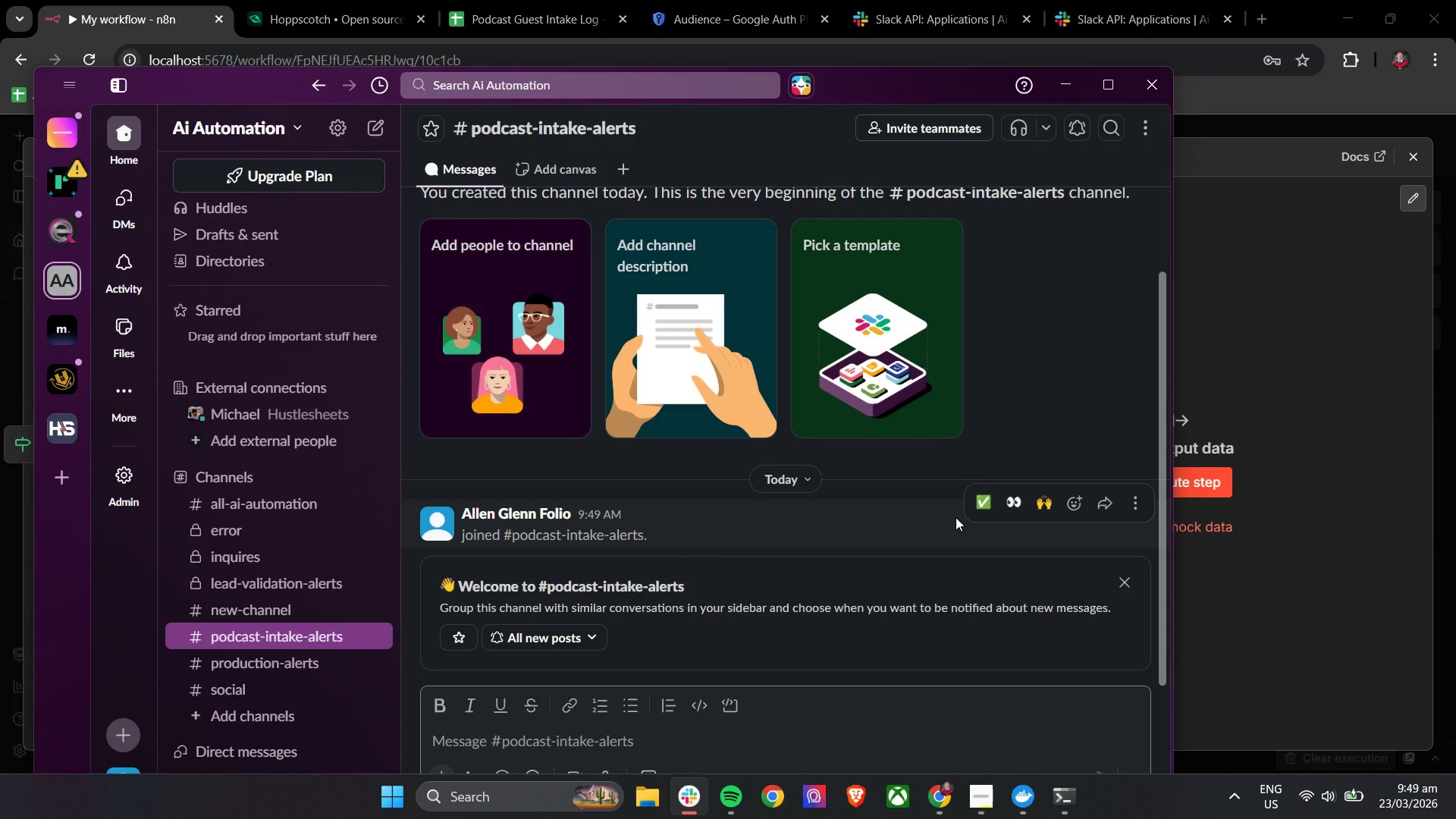 
wait(10.22)
 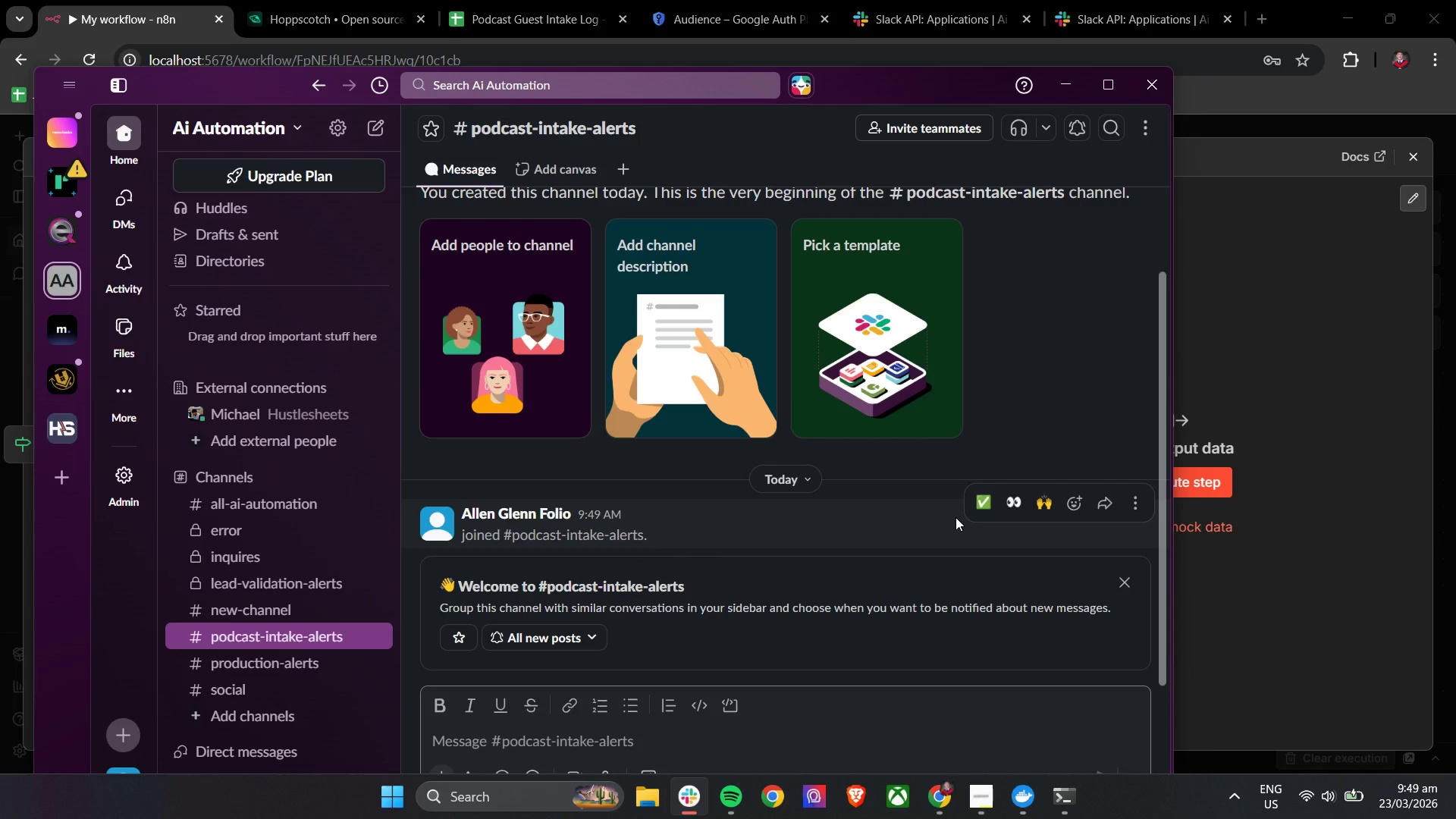 
left_click([305, 636])
 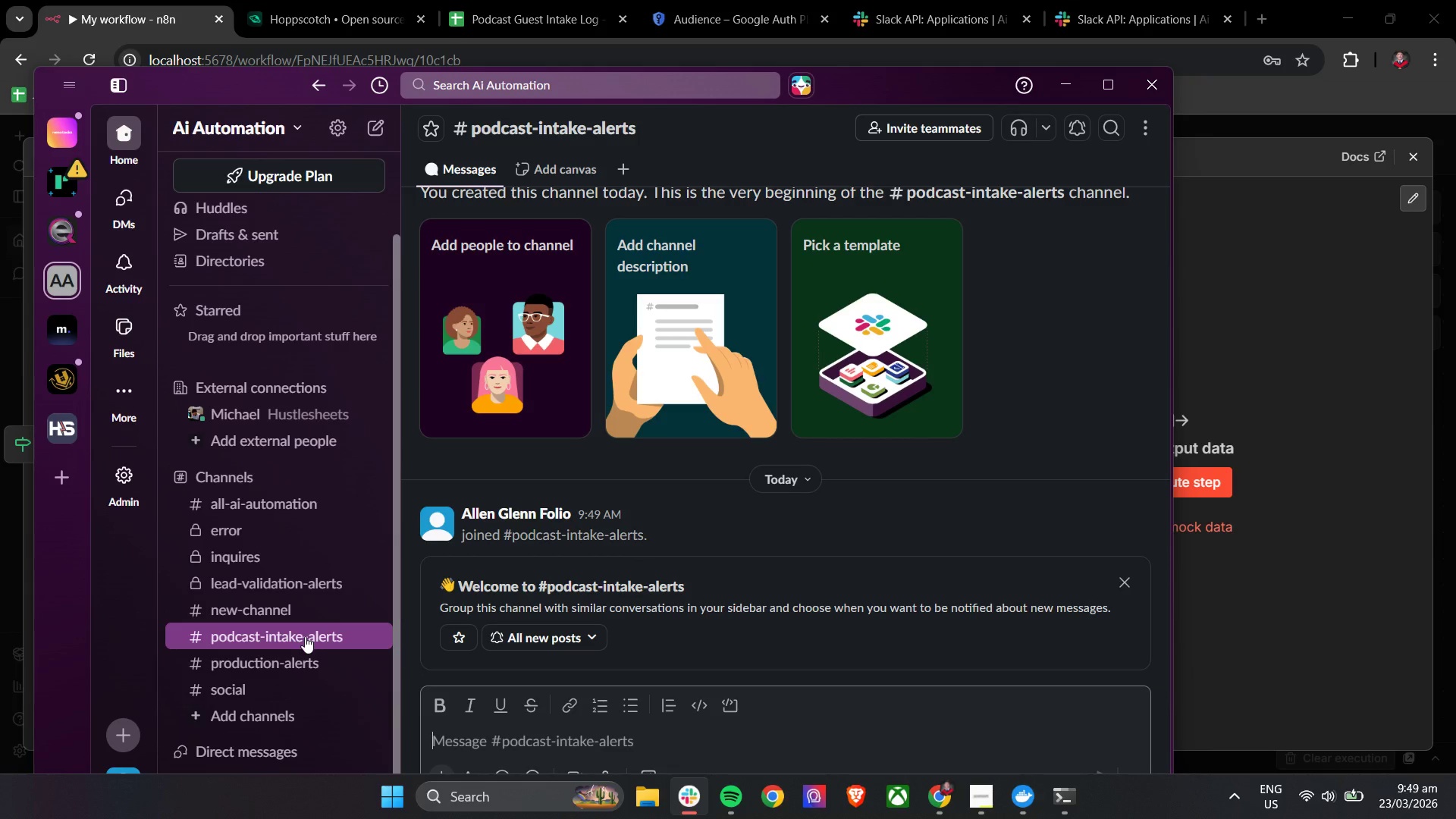 
right_click([305, 636])
 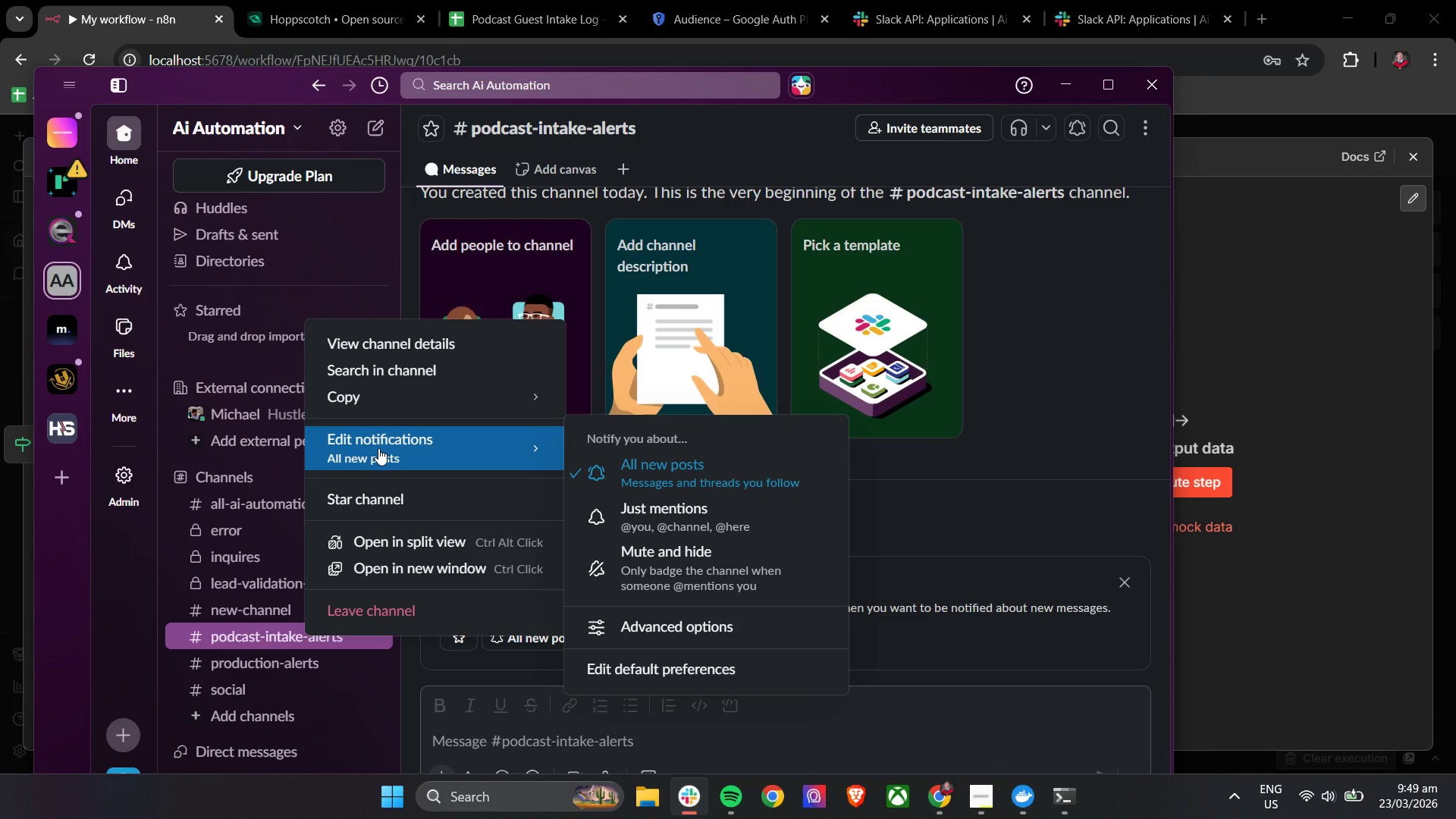 
left_click([418, 344])
 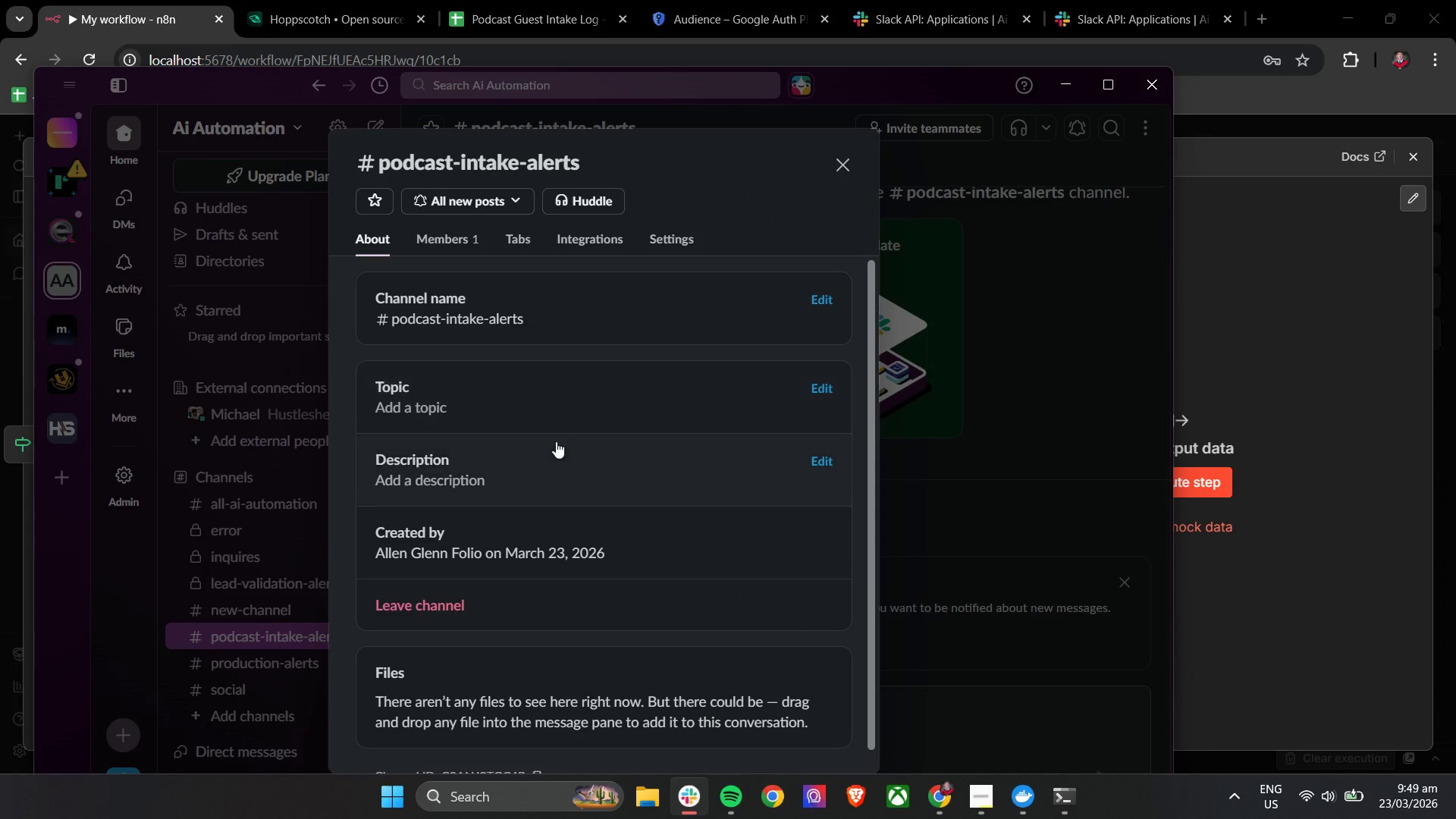 
scroll: coordinate [556, 450], scroll_direction: down, amount: 3.0
 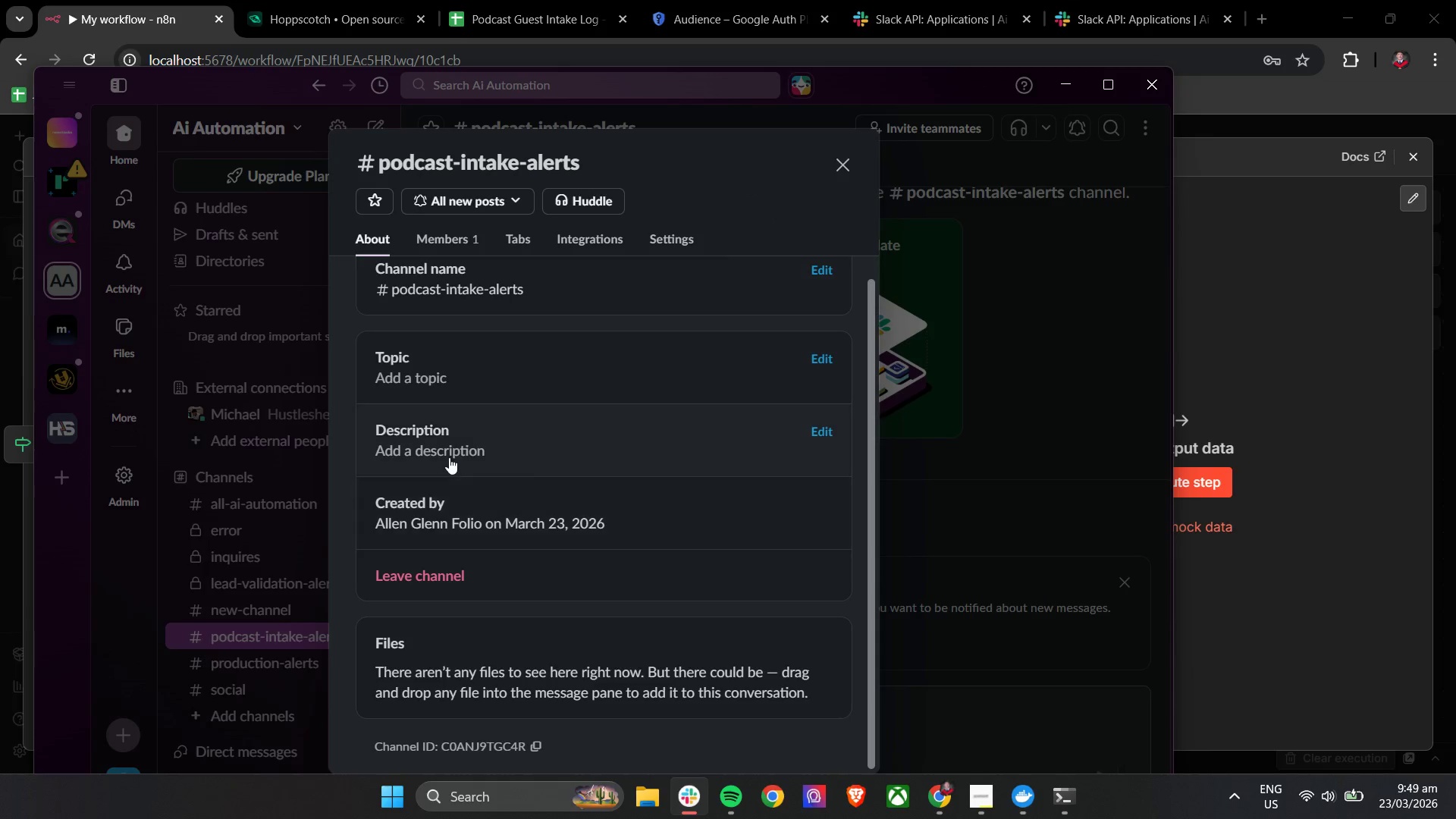 
left_click([450, 443])
 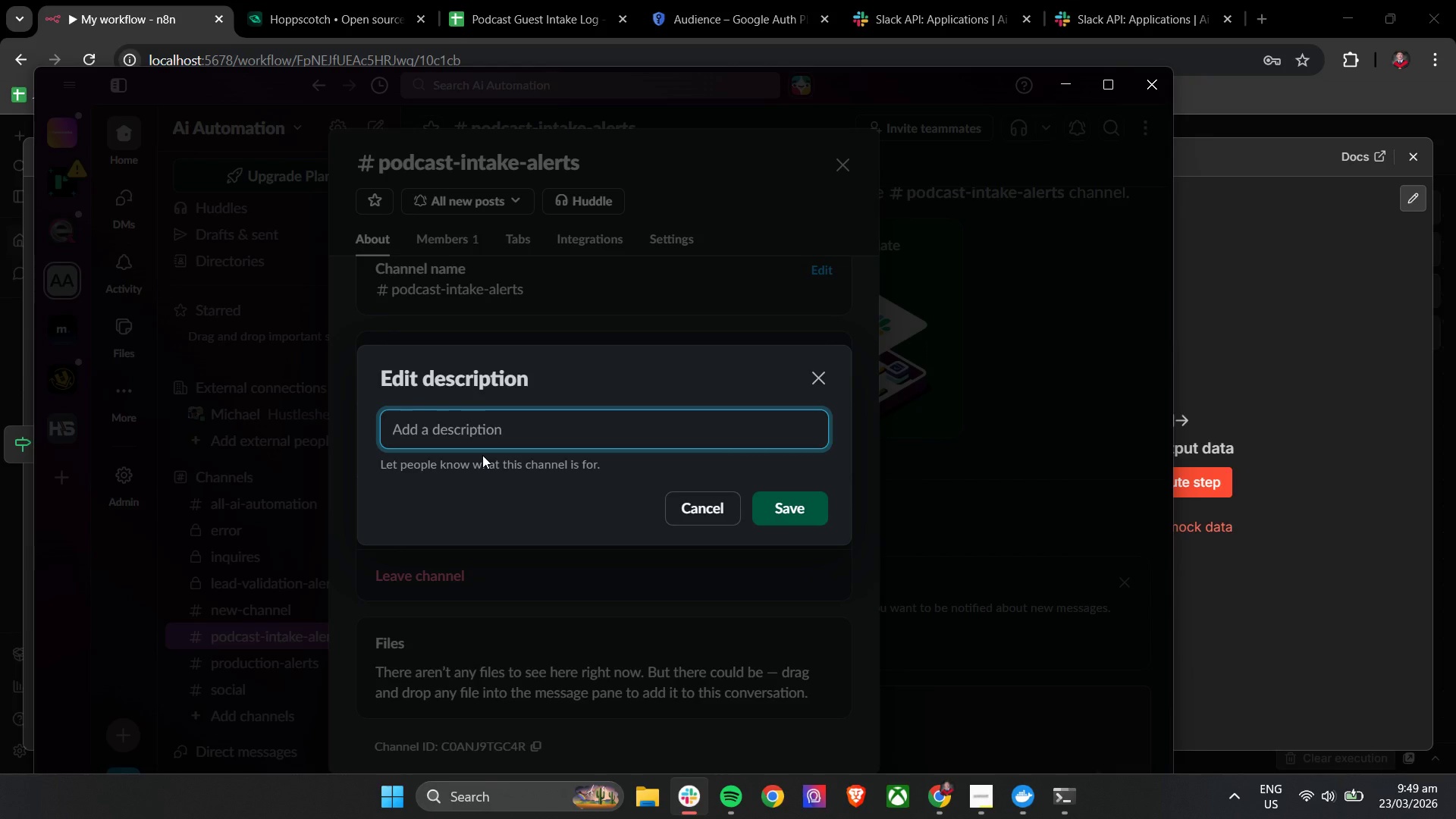 
double_click([493, 435])
 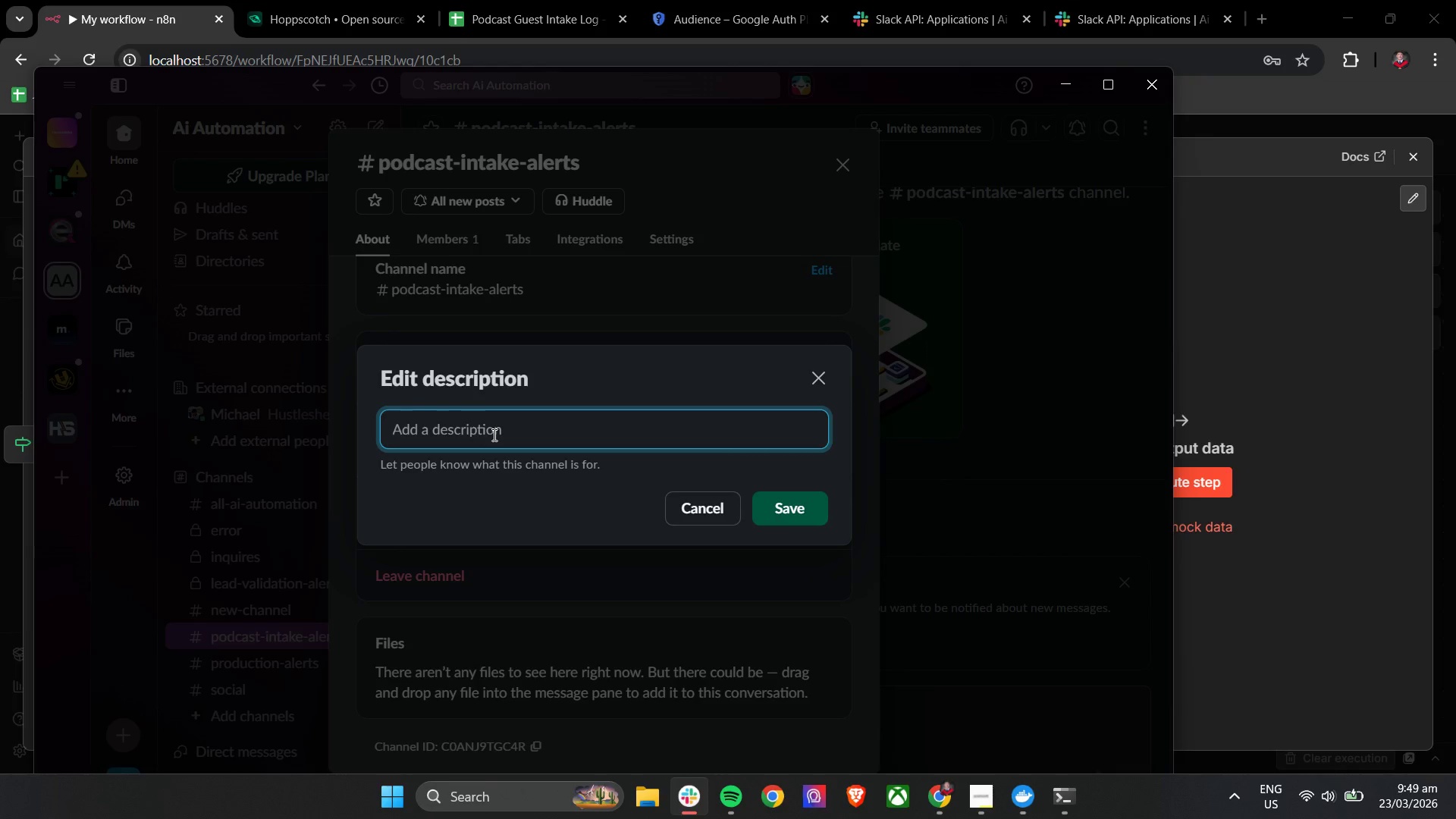 
type(Automated alerts for high-pir)
key(Backspace)
key(Backspace)
type(riority podcast guest subn)
key(Backspace)
type(missions fro )
key(Backspace)
type(m the intake systme.)
key(Backspace)
key(Backspace)
type(.)
key(Backspace)
type(e==e)
key(Backspace)
key(Backspace)
key(Backspace)
key(Backspace)
key(Backspace)
type(e,)
key(Backspace)
type(m. Coo)
key(Backspace)
type(nnected via n8n workflow)
 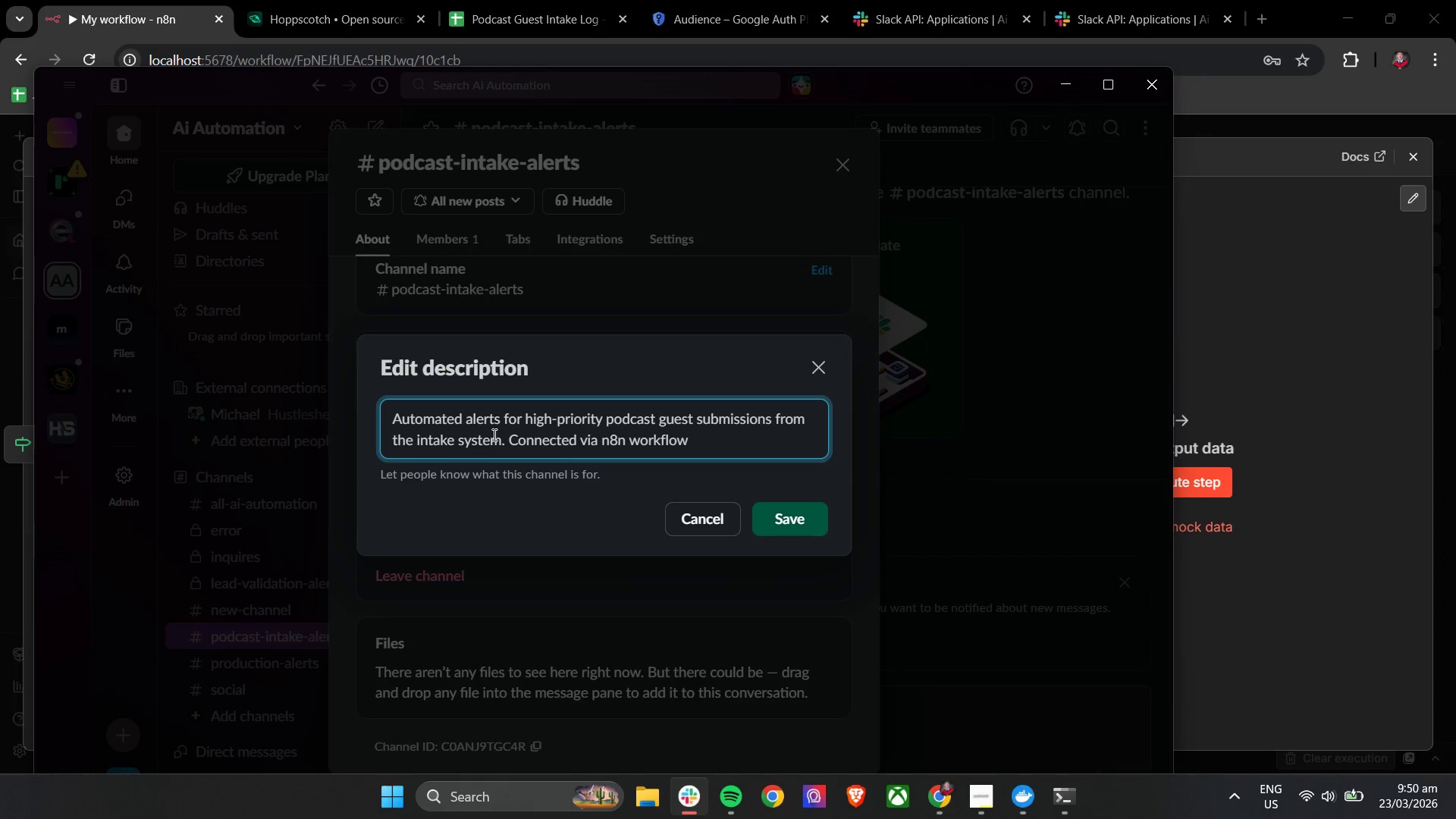 
left_click([801, 525])
 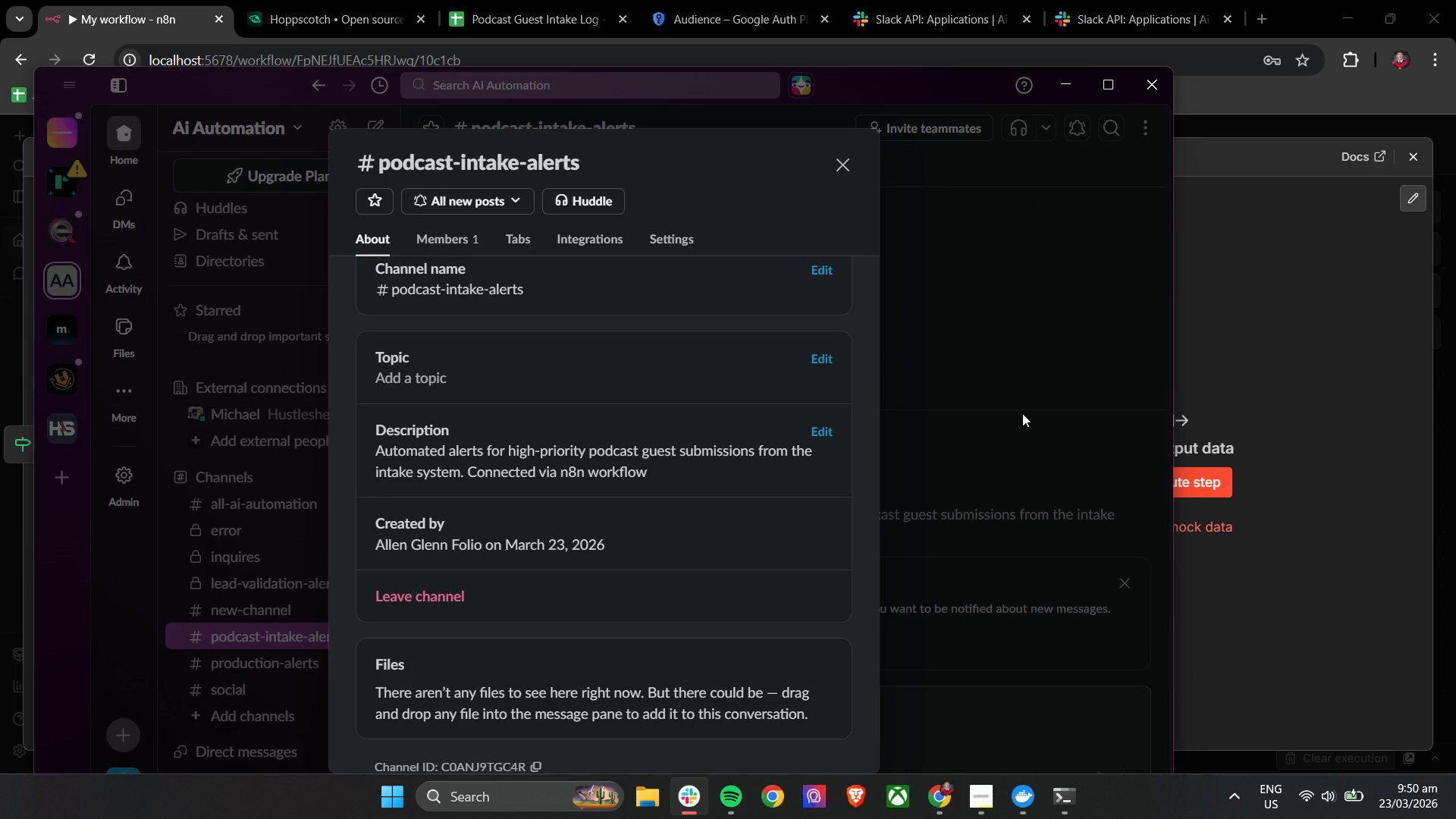 
left_click([1022, 413])
 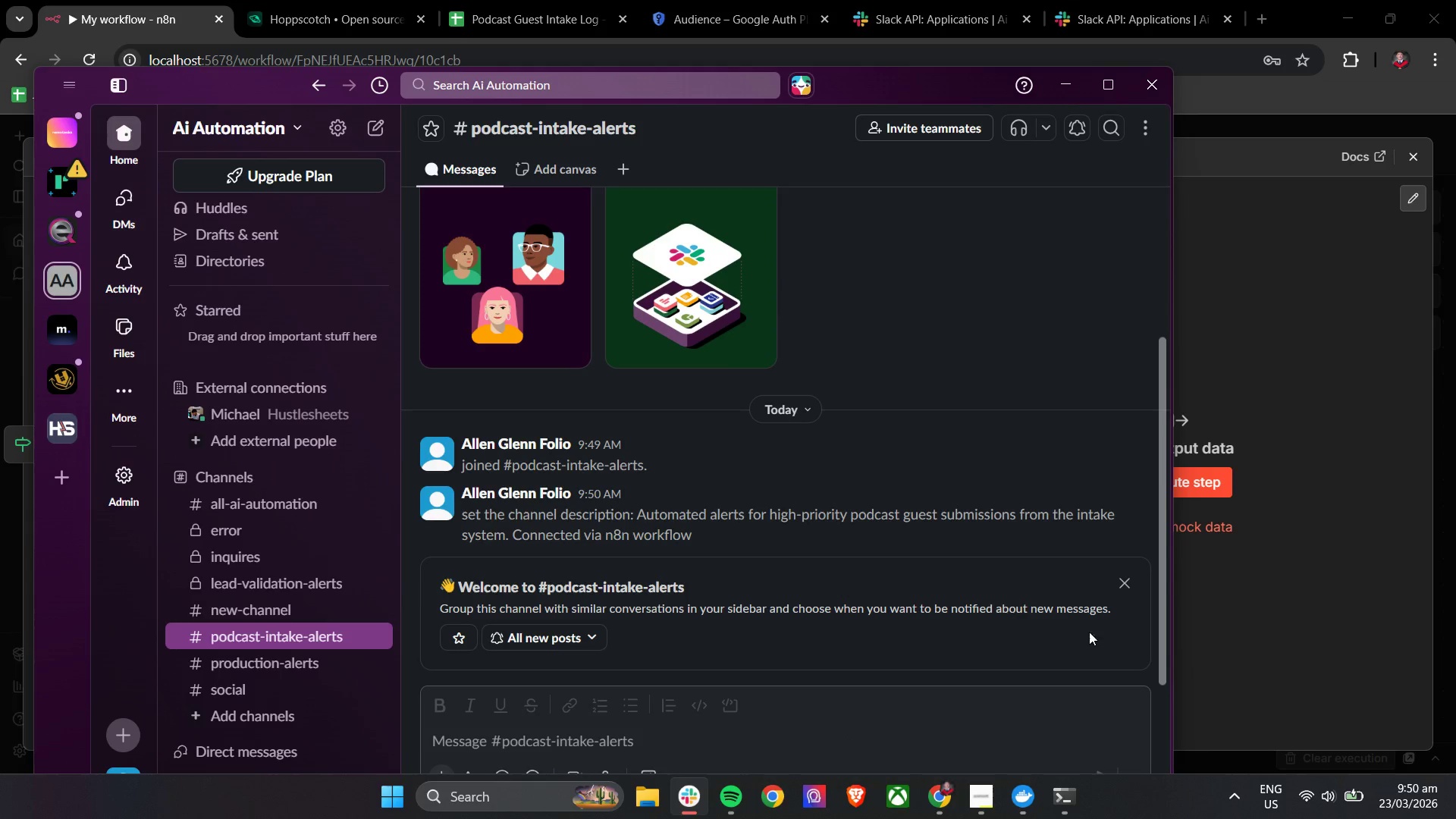 
scroll: coordinate [822, 403], scroll_direction: up, amount: 4.0
 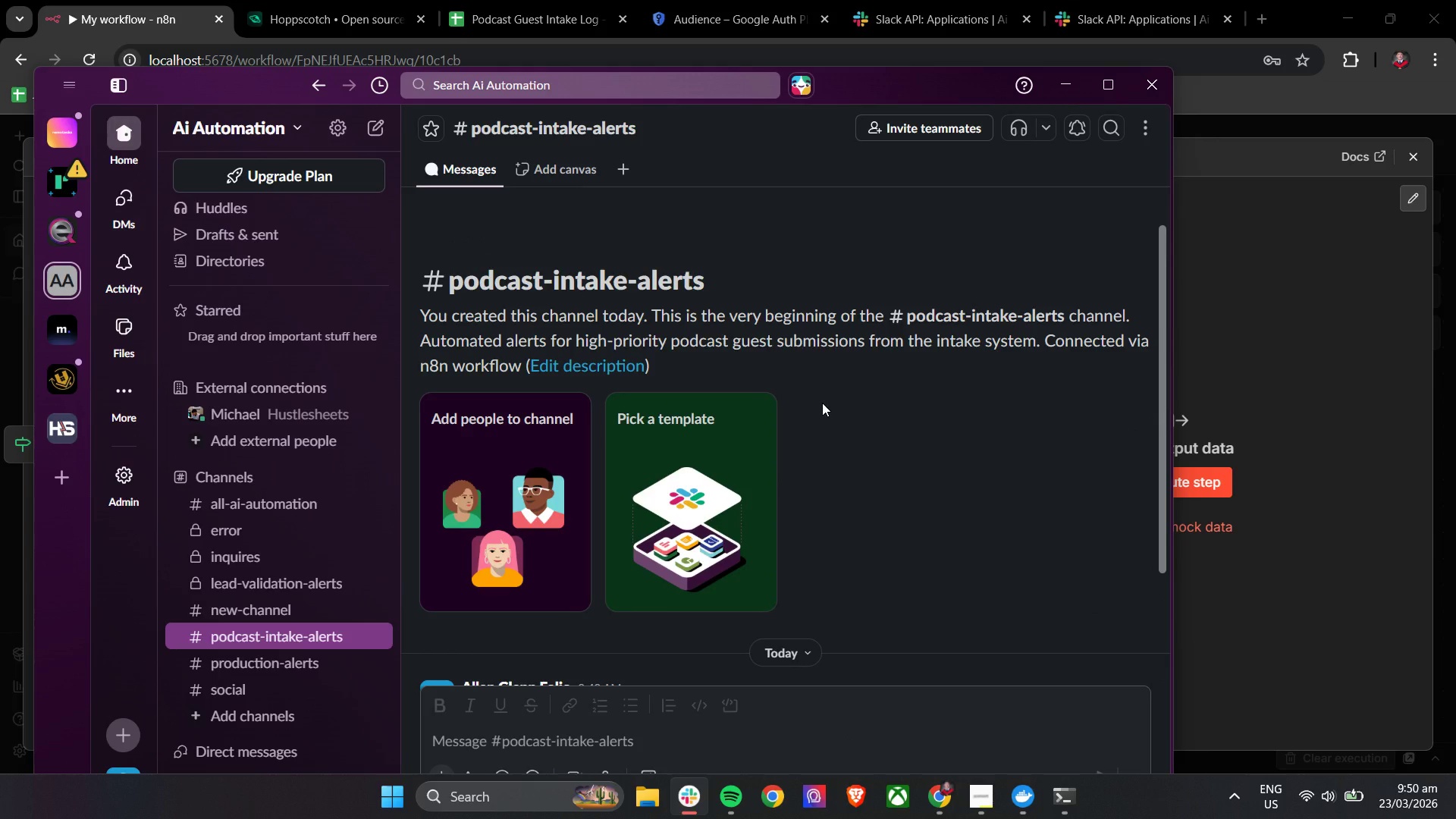 
scroll: coordinate [822, 403], scroll_direction: down, amount: 6.0
 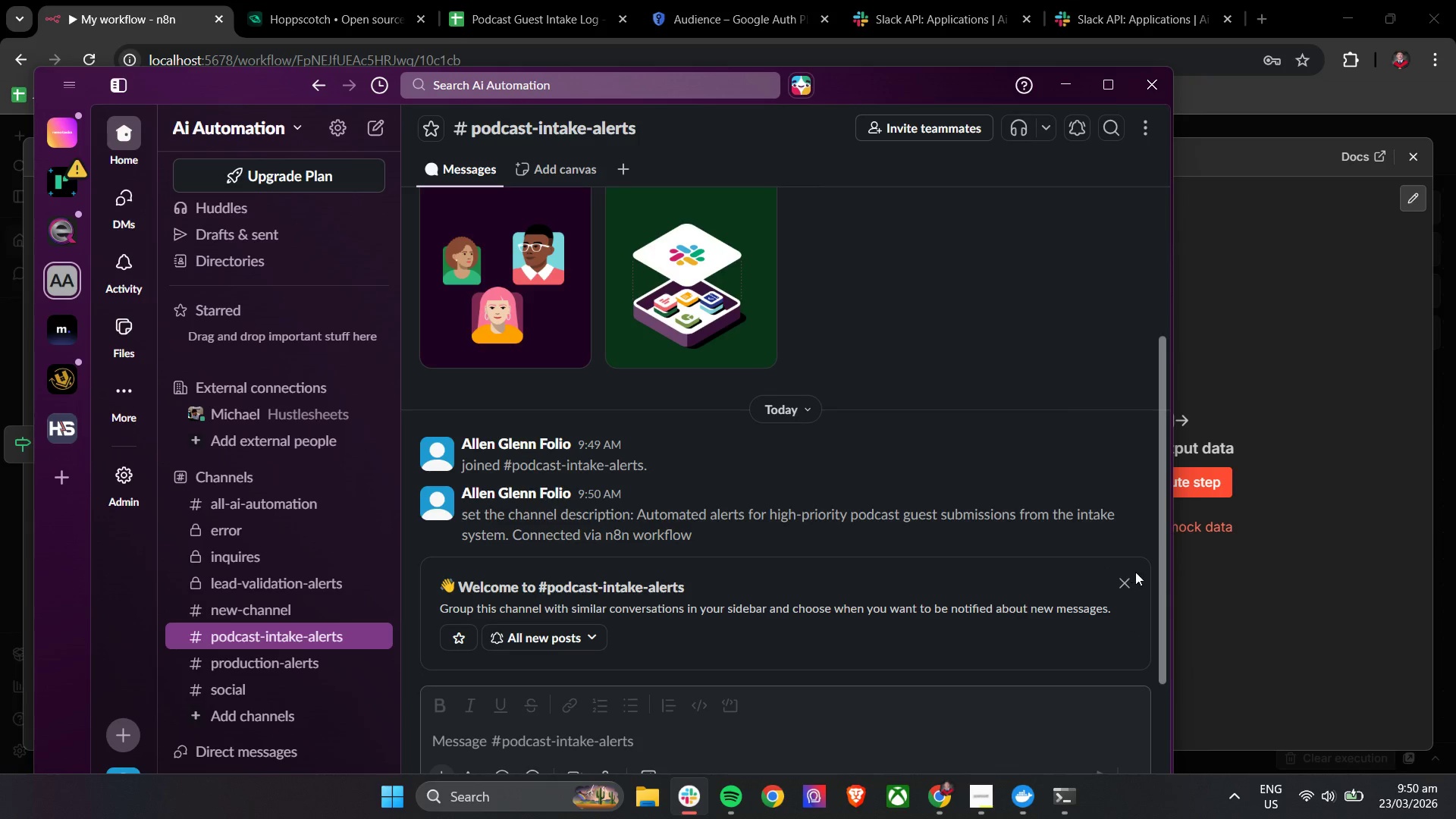 
left_click([1131, 585])
 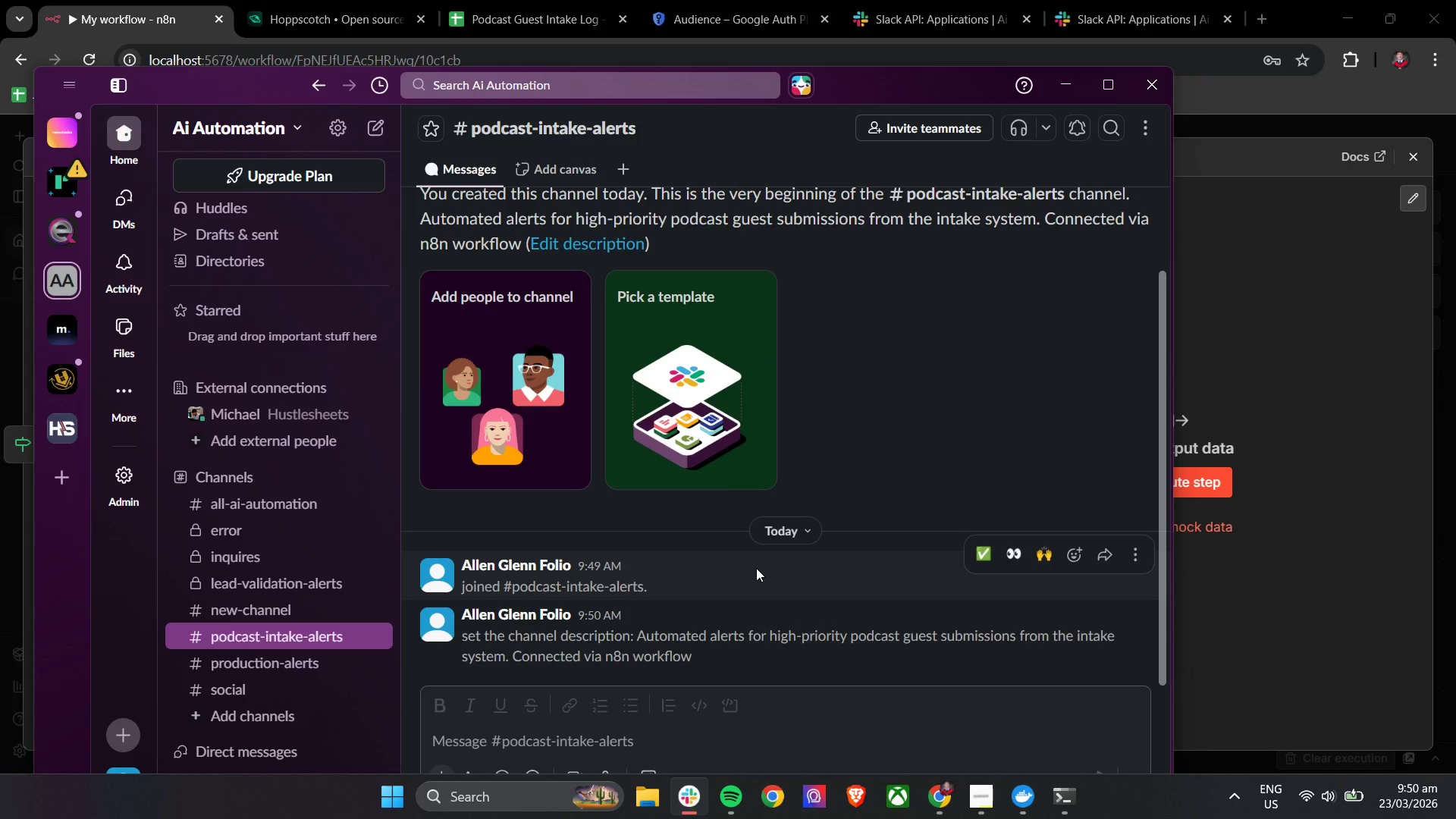 
wait(6.72)
 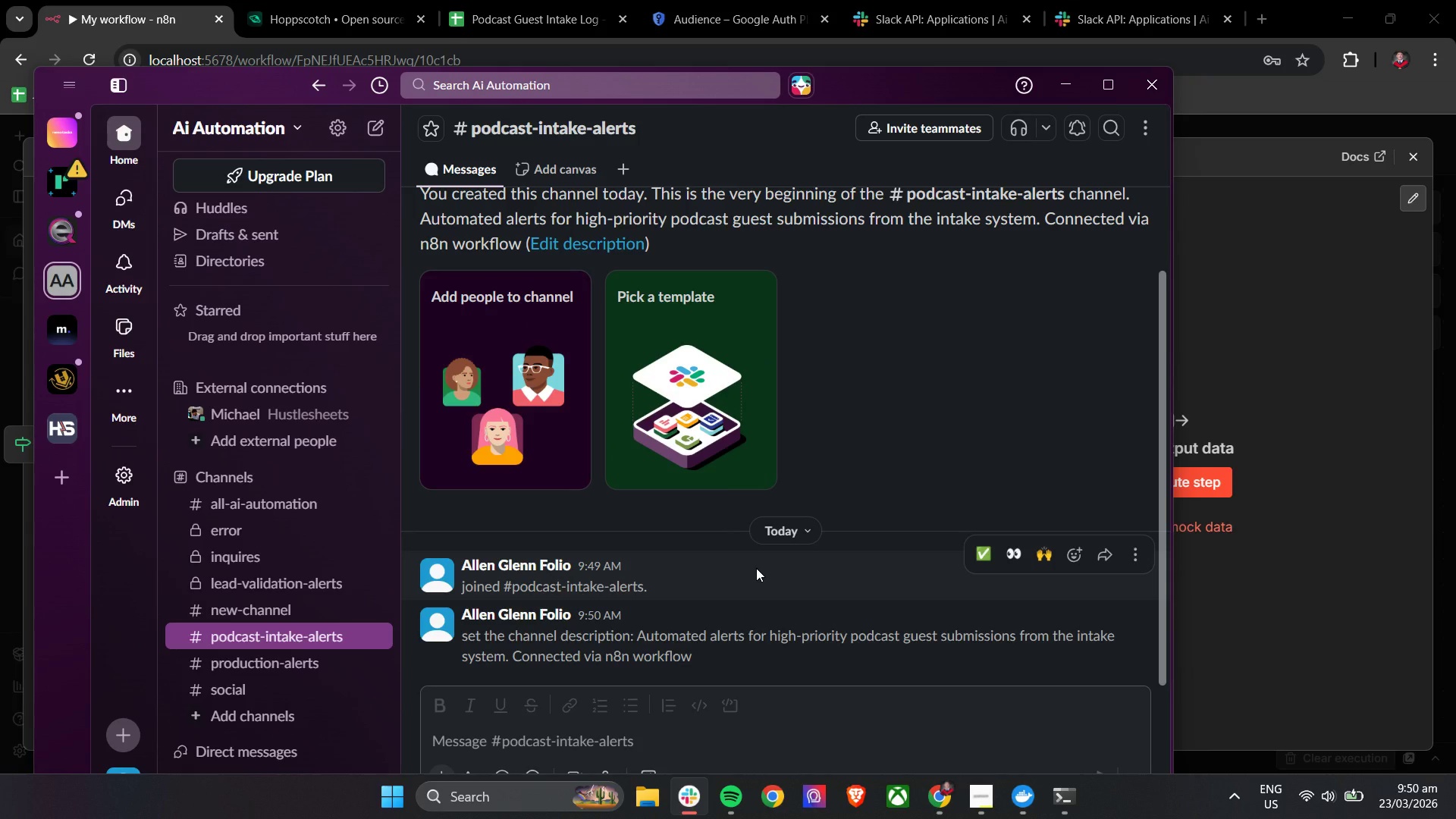 
left_click([543, 742])
 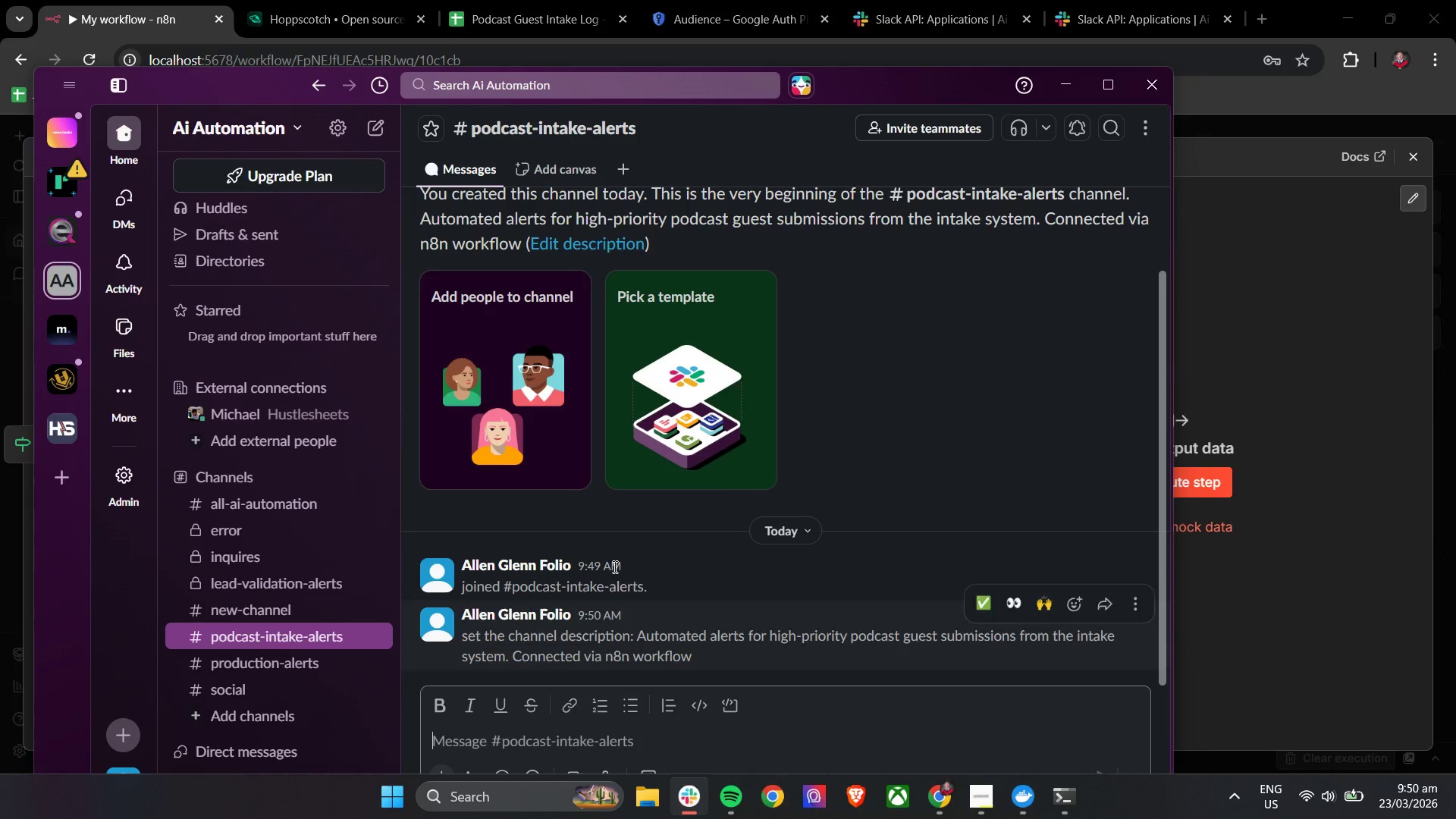 
scroll: coordinate [620, 535], scroll_direction: down, amount: 3.0
 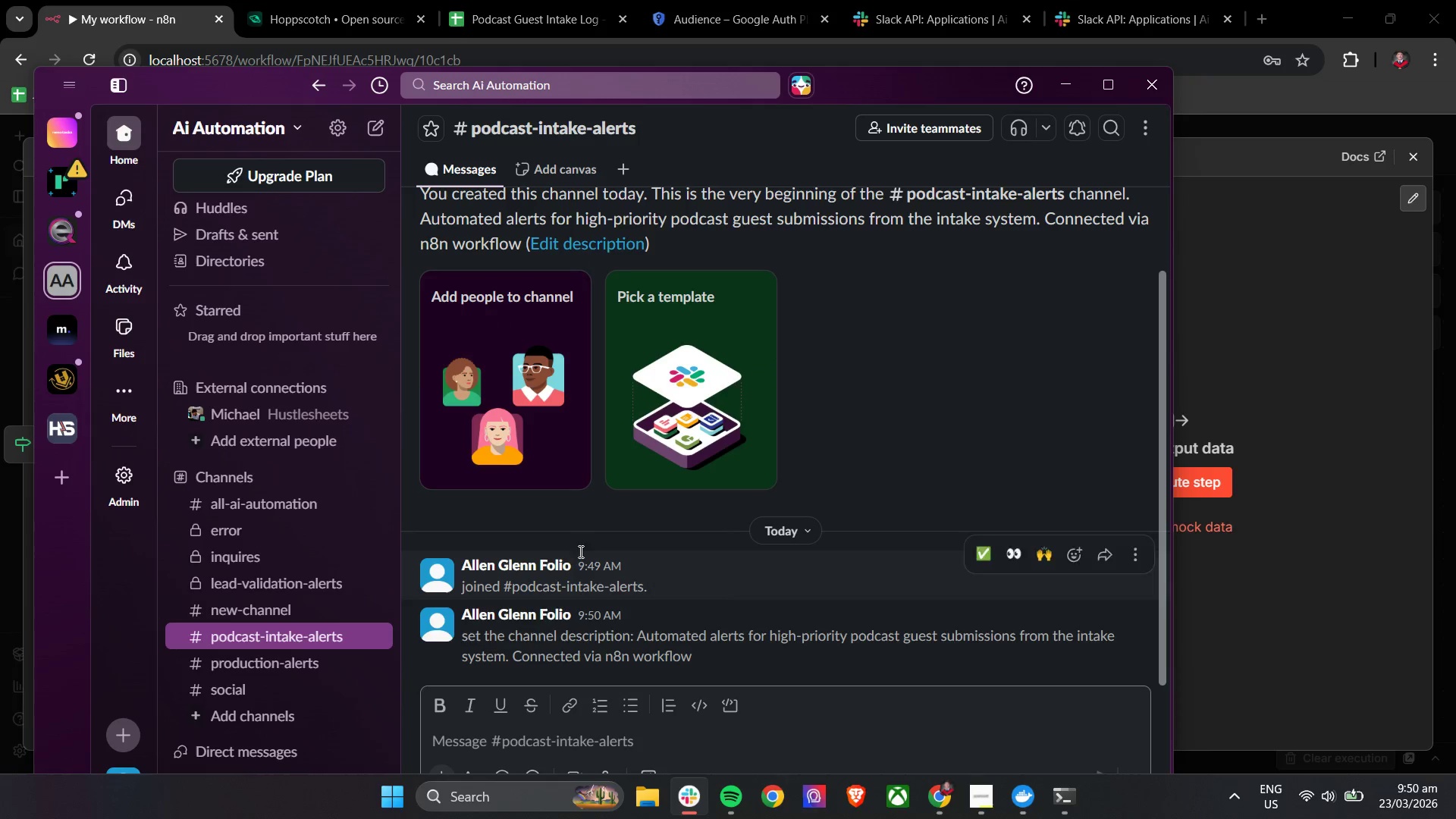 
left_click_drag(start_coordinate=[927, 90], to_coordinate=[933, 43])
 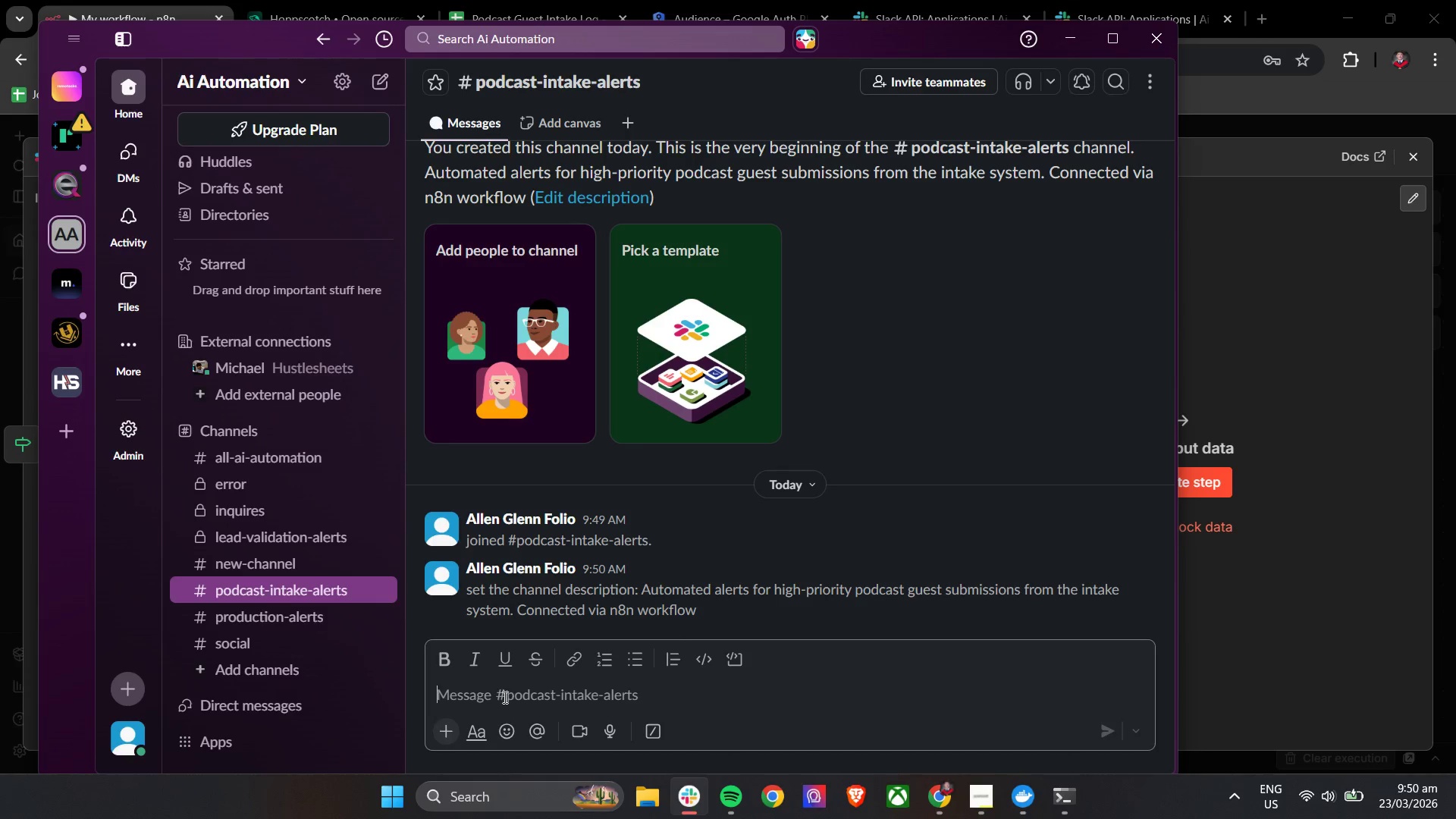 
scroll: coordinate [743, 170], scroll_direction: down, amount: 3.0
 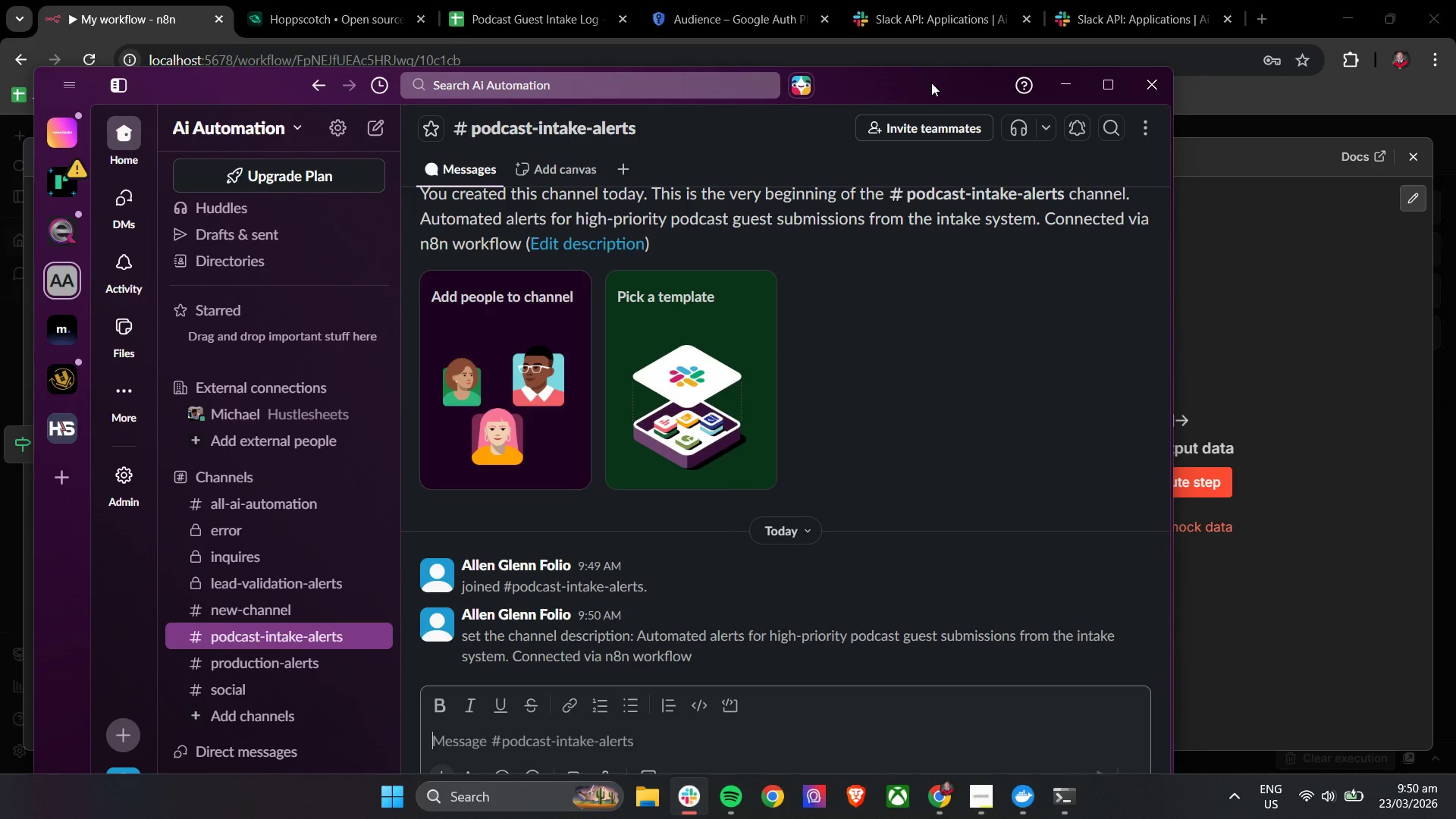 
double_click([504, 697])
 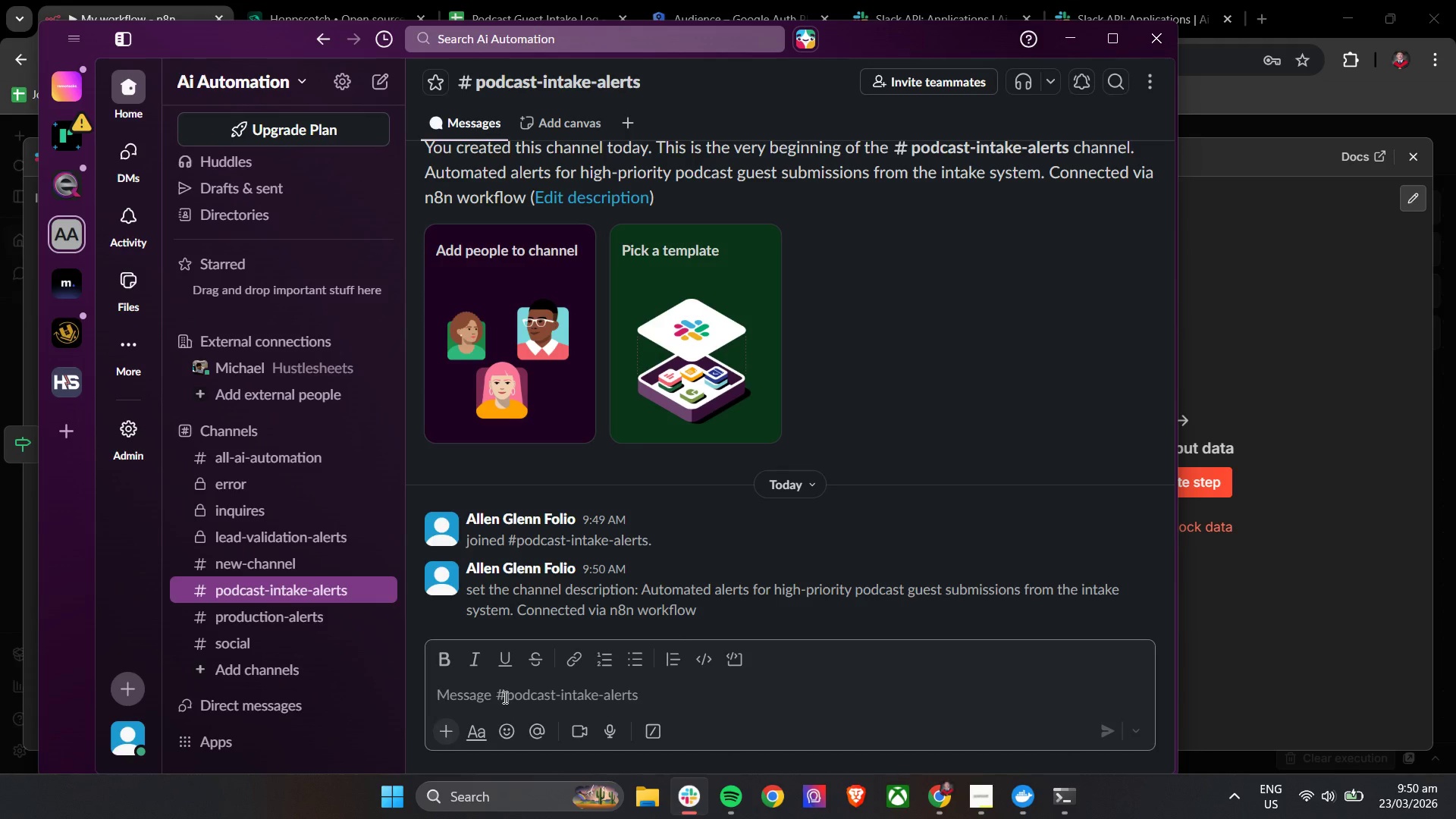 
type(/invite @)
 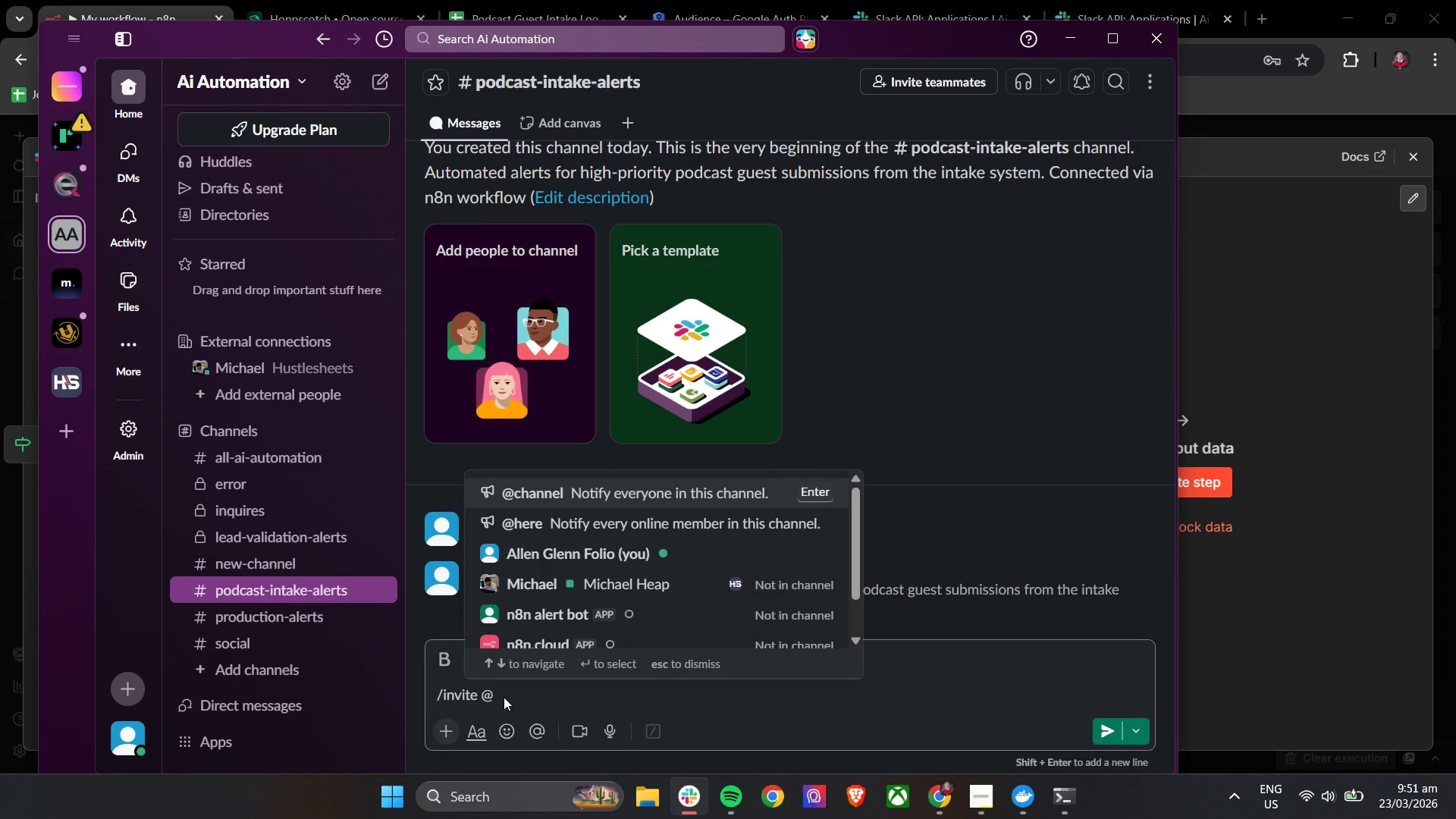 
wait(6.19)
 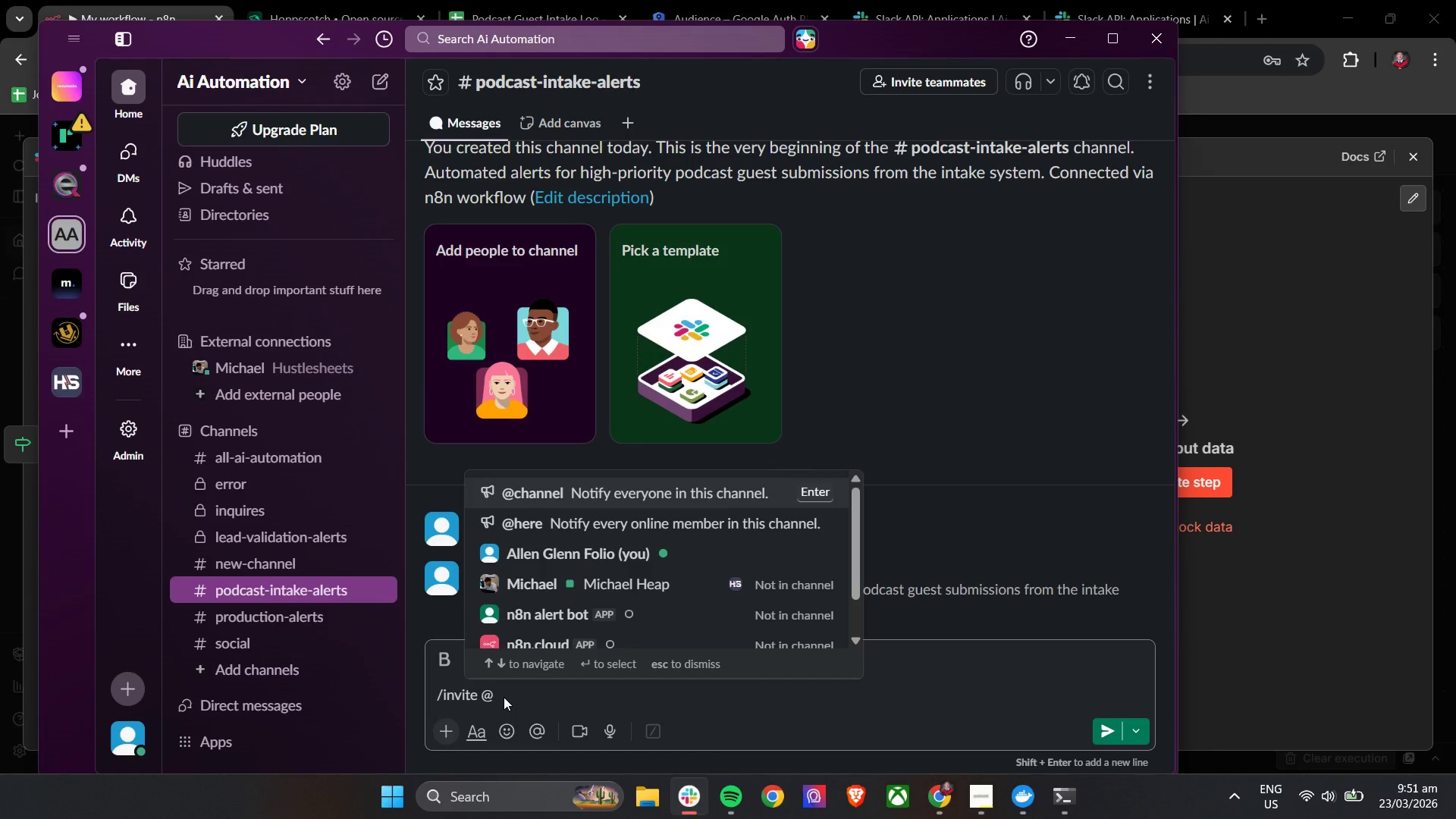 
left_click([656, 607])
 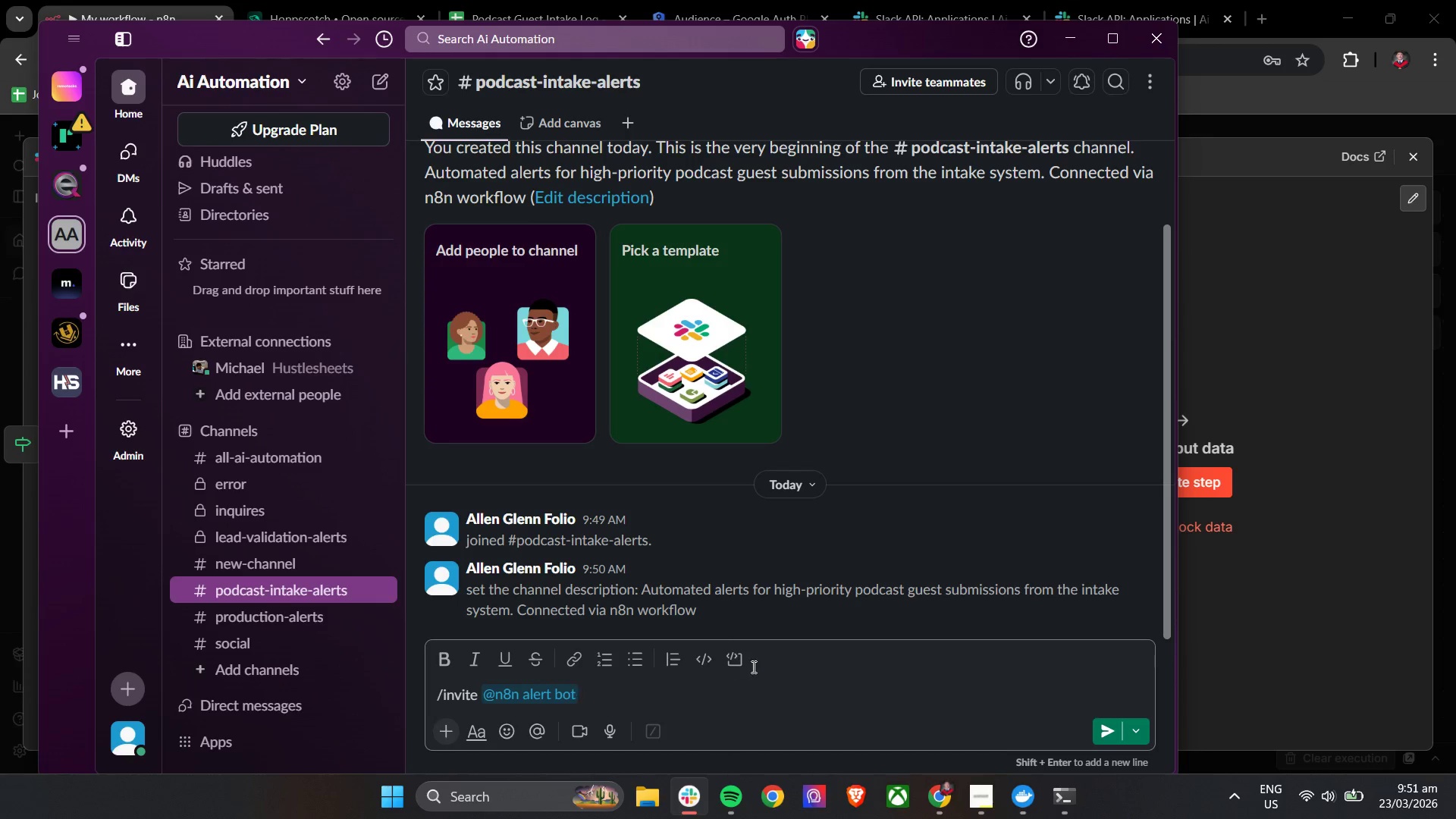 
scroll: coordinate [753, 667], scroll_direction: down, amount: 2.0
 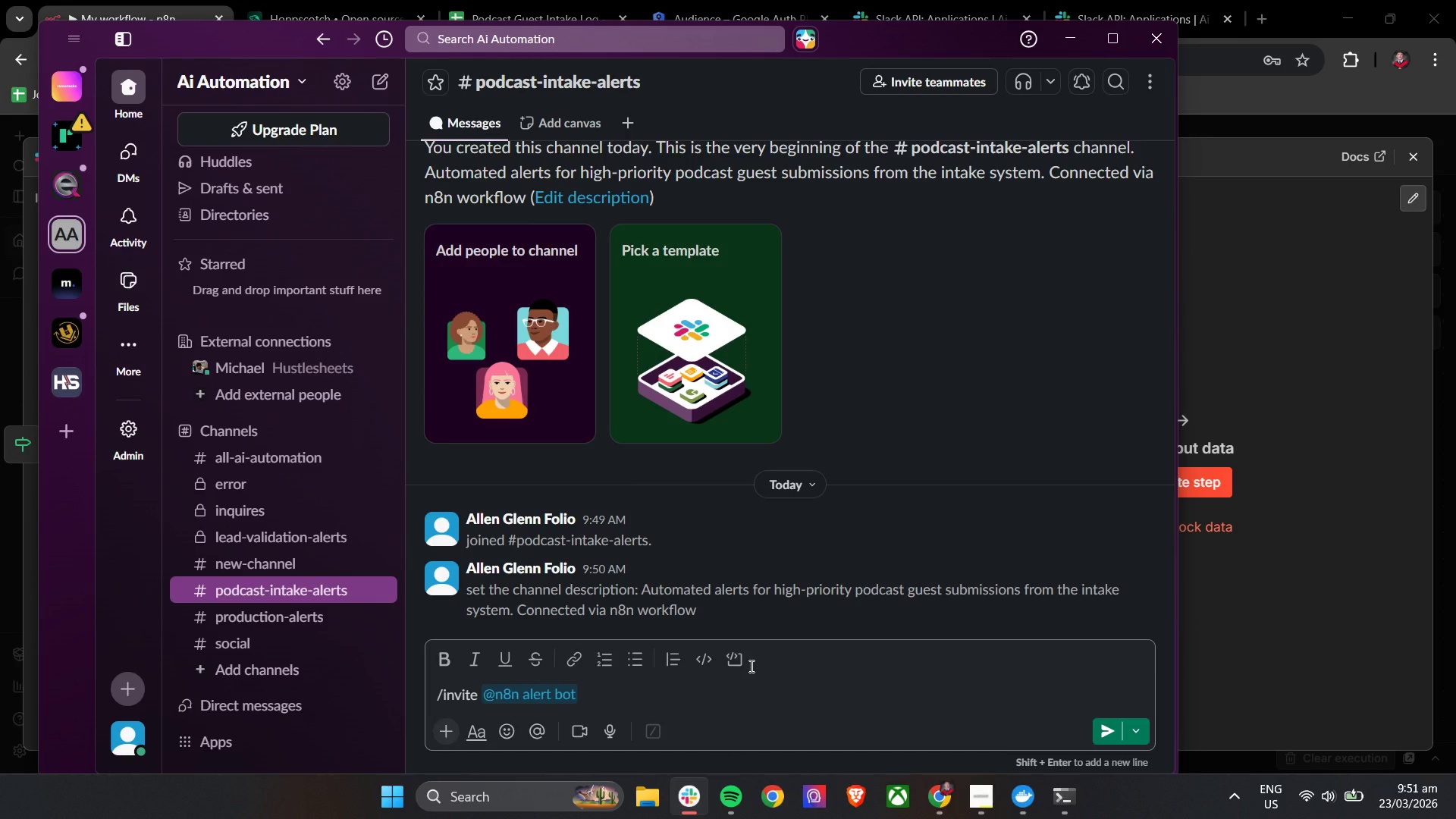 
wait(7.92)
 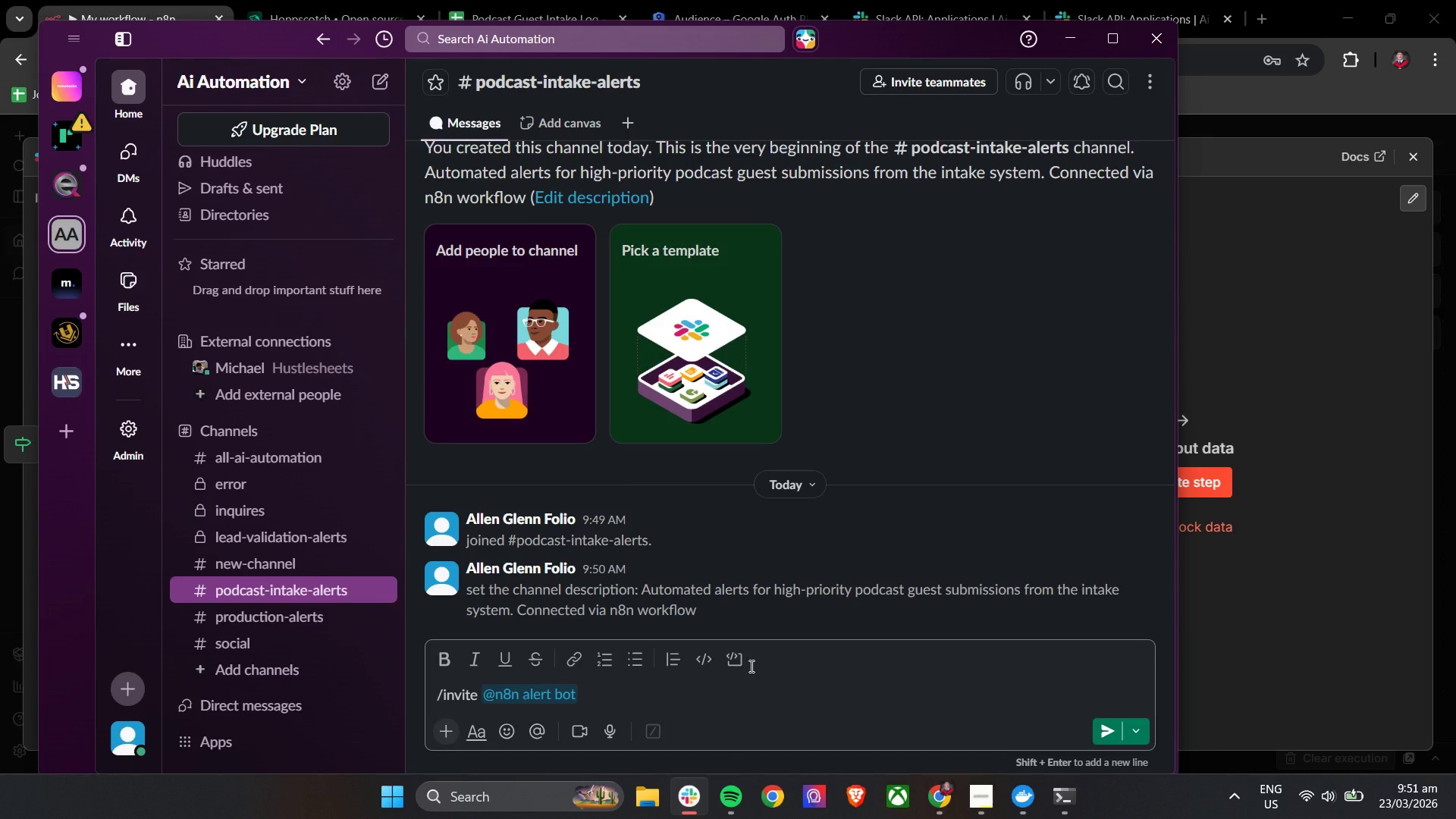 
left_click([1105, 727])
 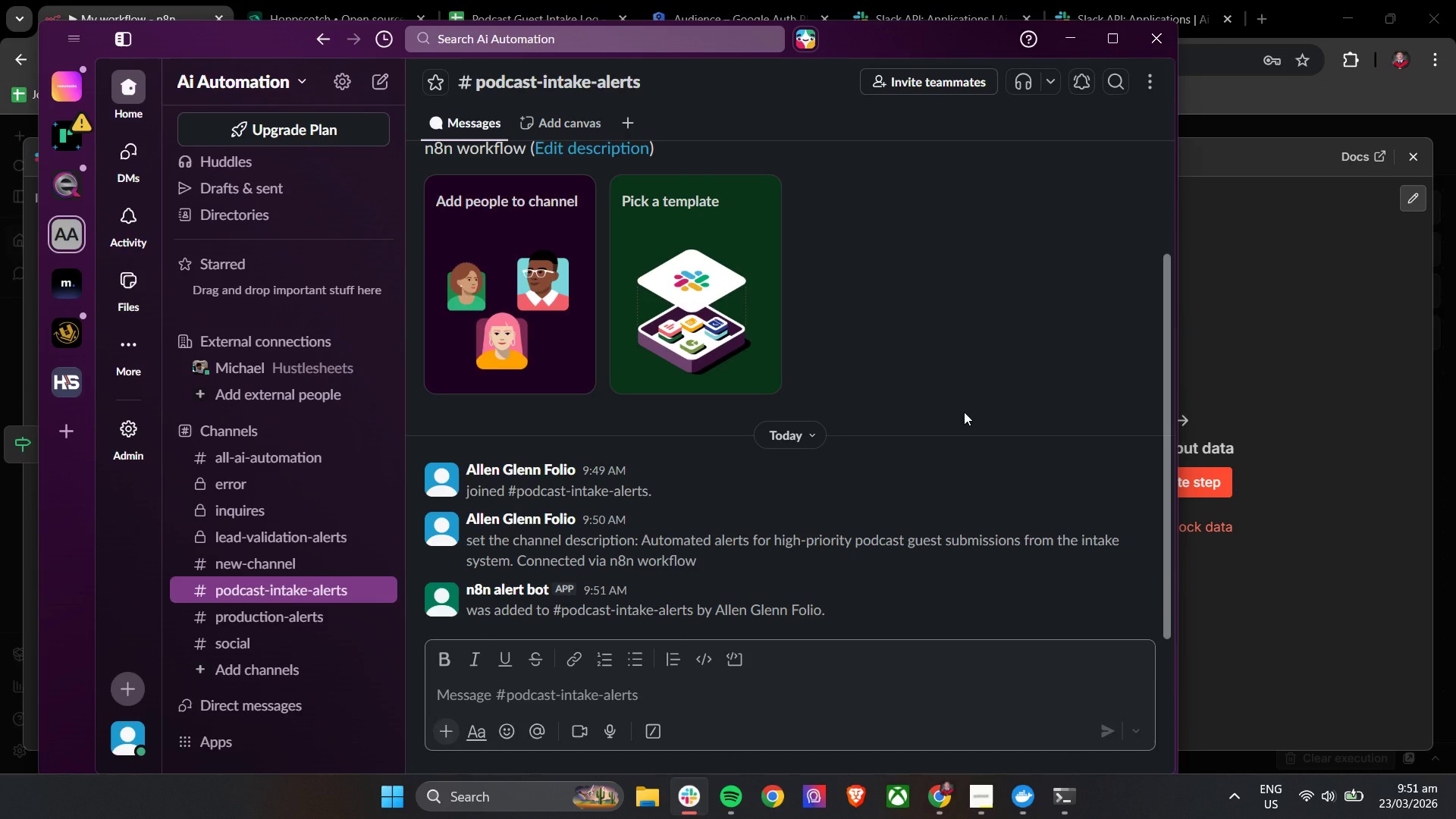 
wait(17.53)
 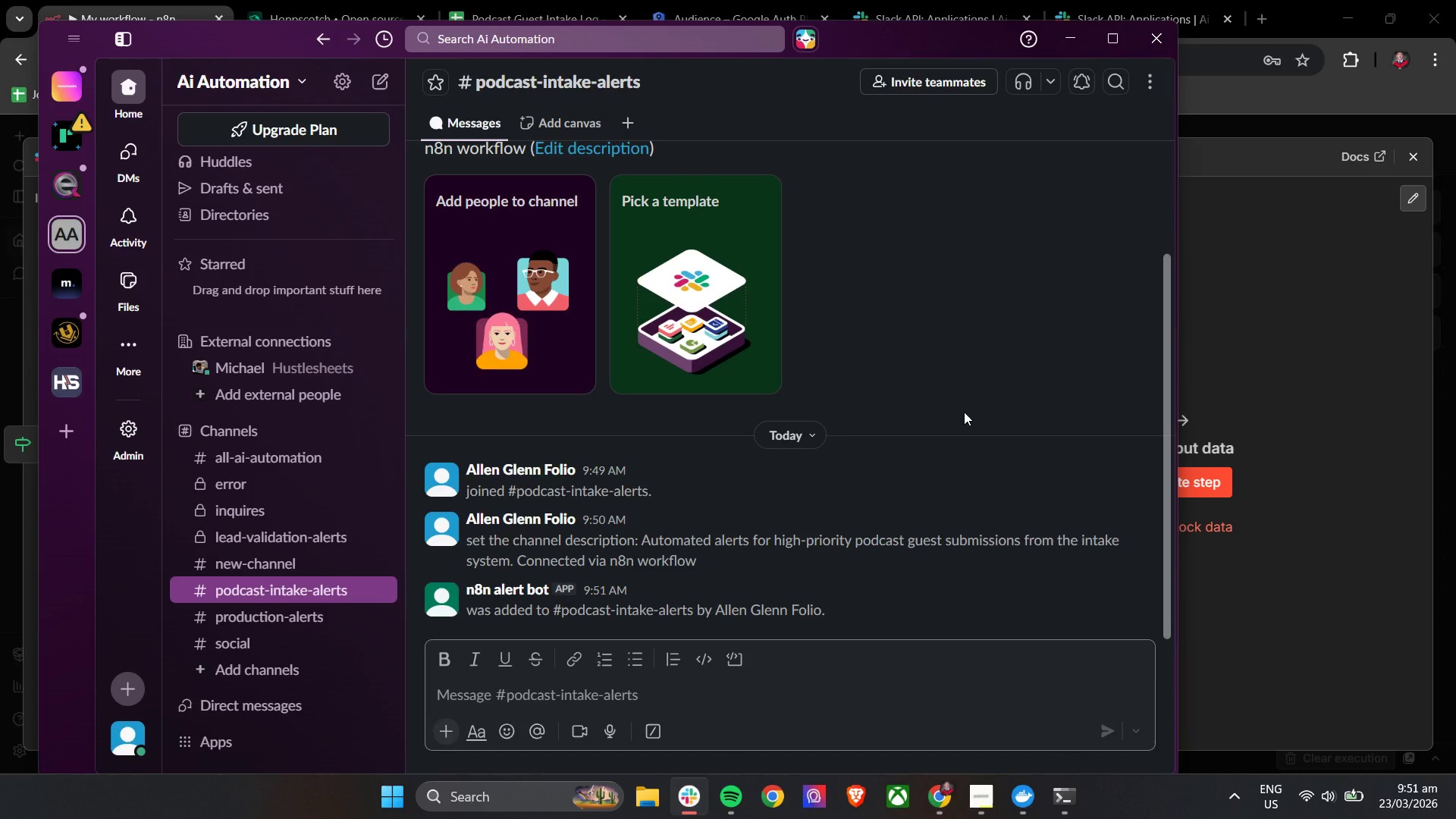 
left_click([1062, 41])
 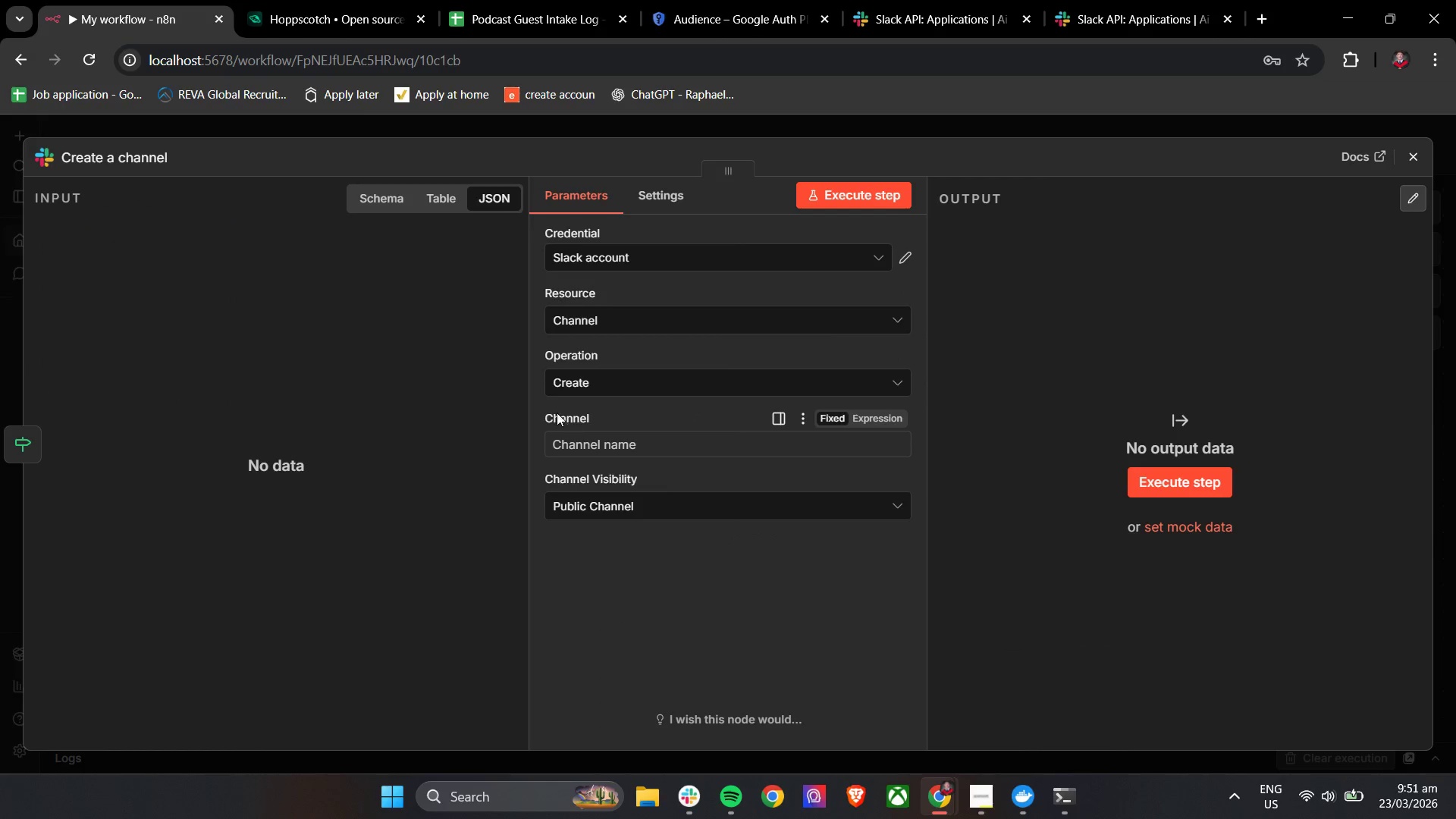 
left_click([537, 388])
 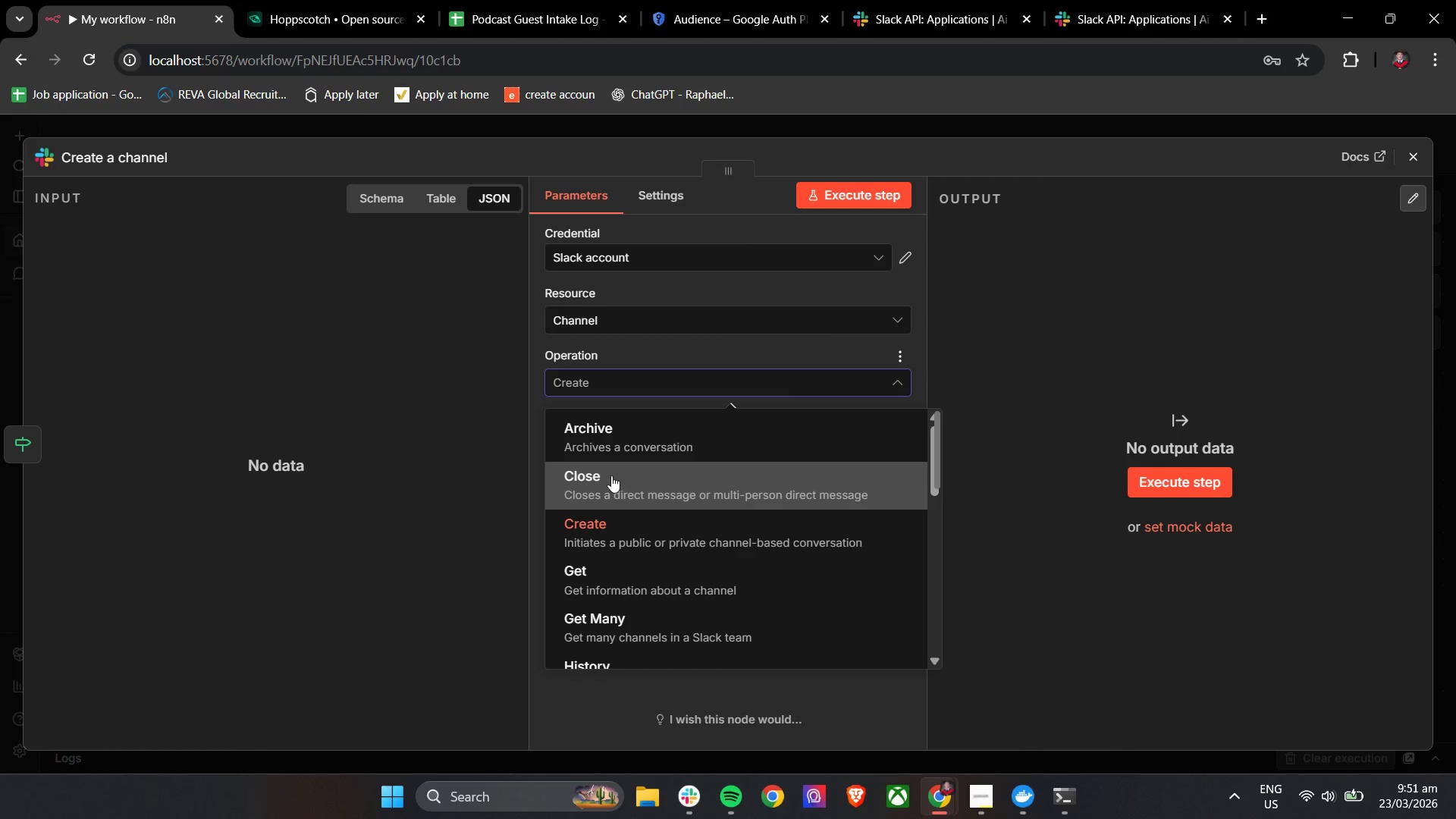 
scroll: coordinate [642, 547], scroll_direction: down, amount: 1.0
 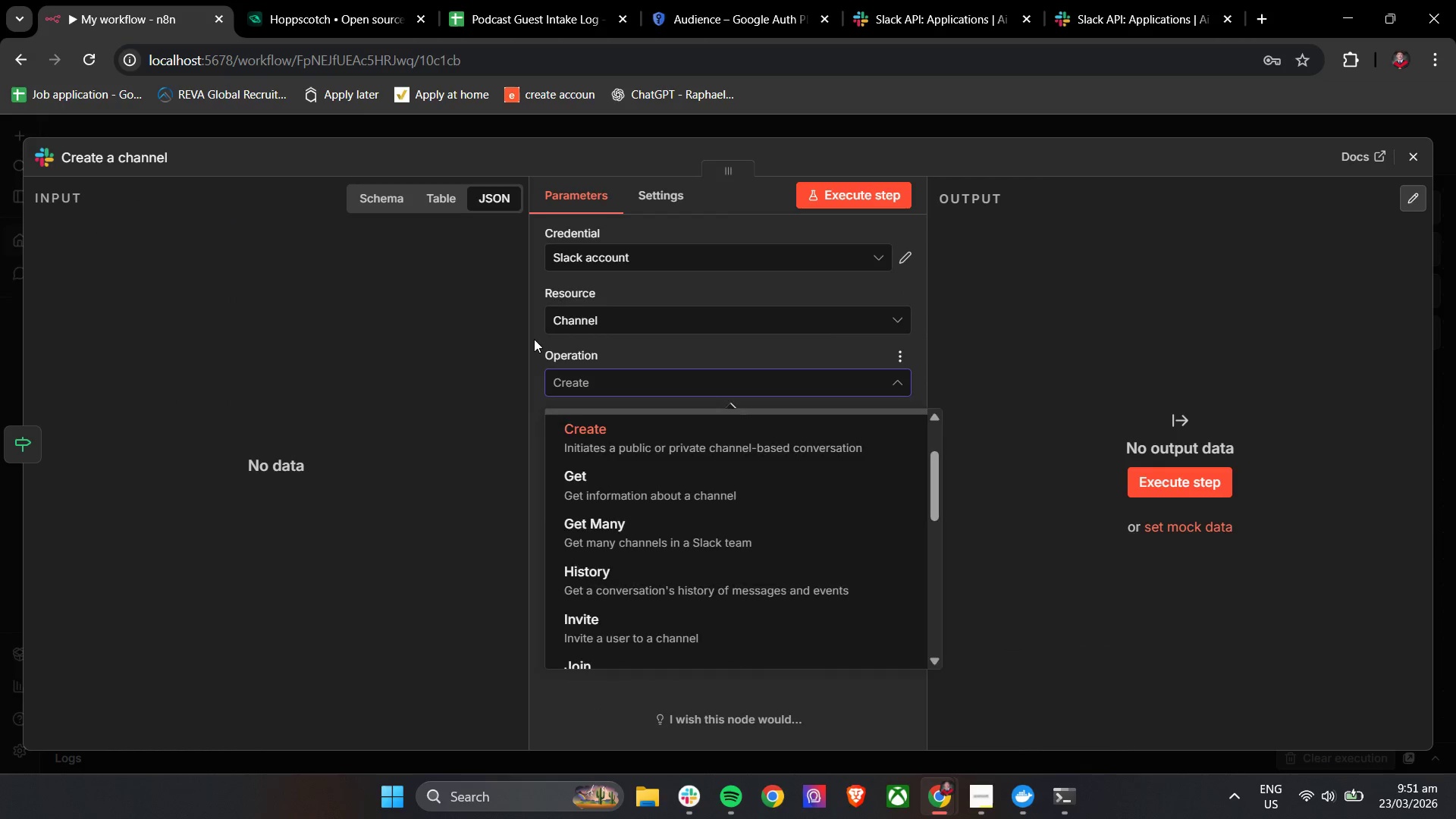 
double_click([593, 376])
 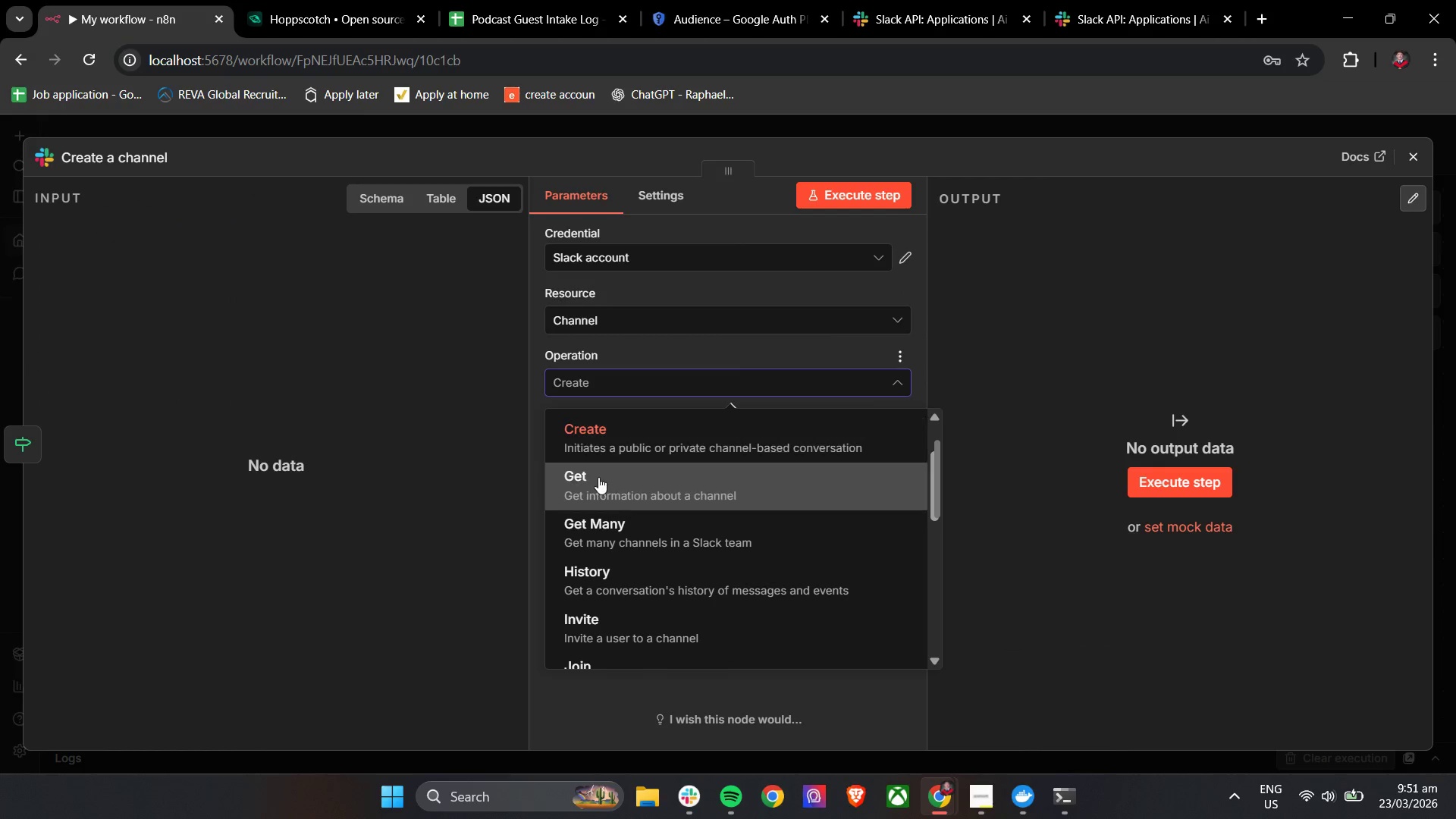 
scroll: coordinate [664, 554], scroll_direction: down, amount: 5.0
 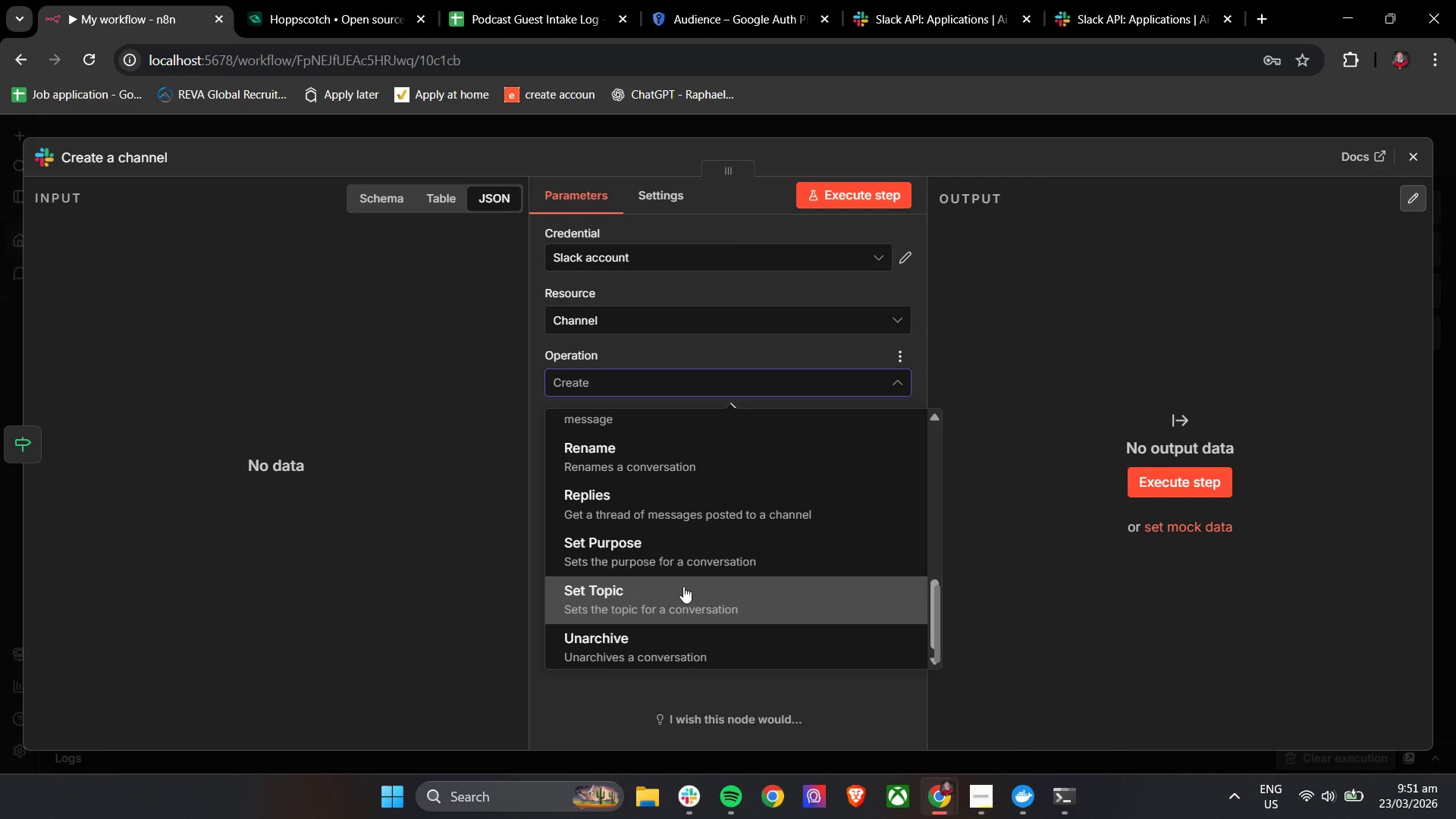 
left_click([679, 544])
 